 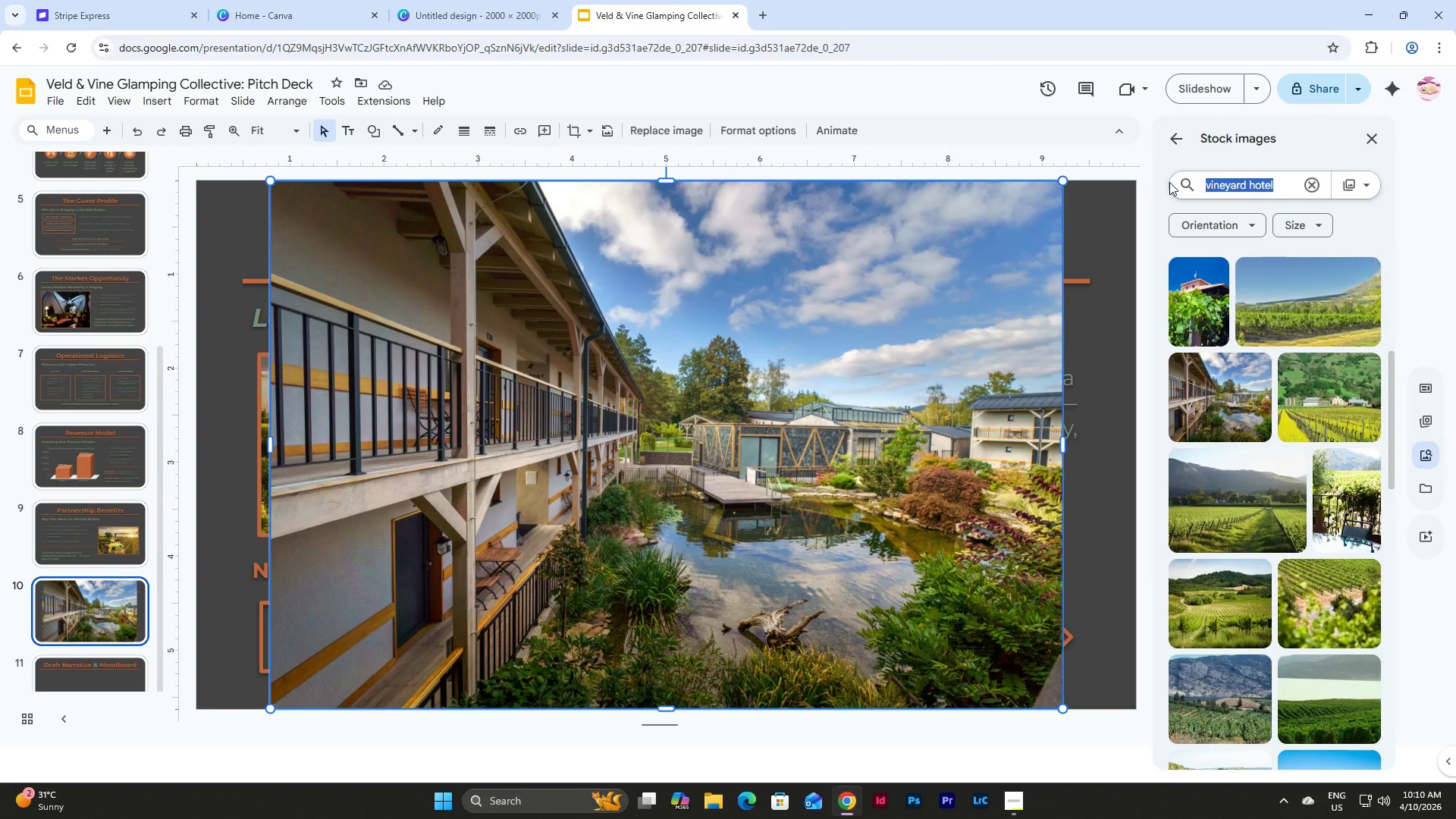 
type(glamping)
 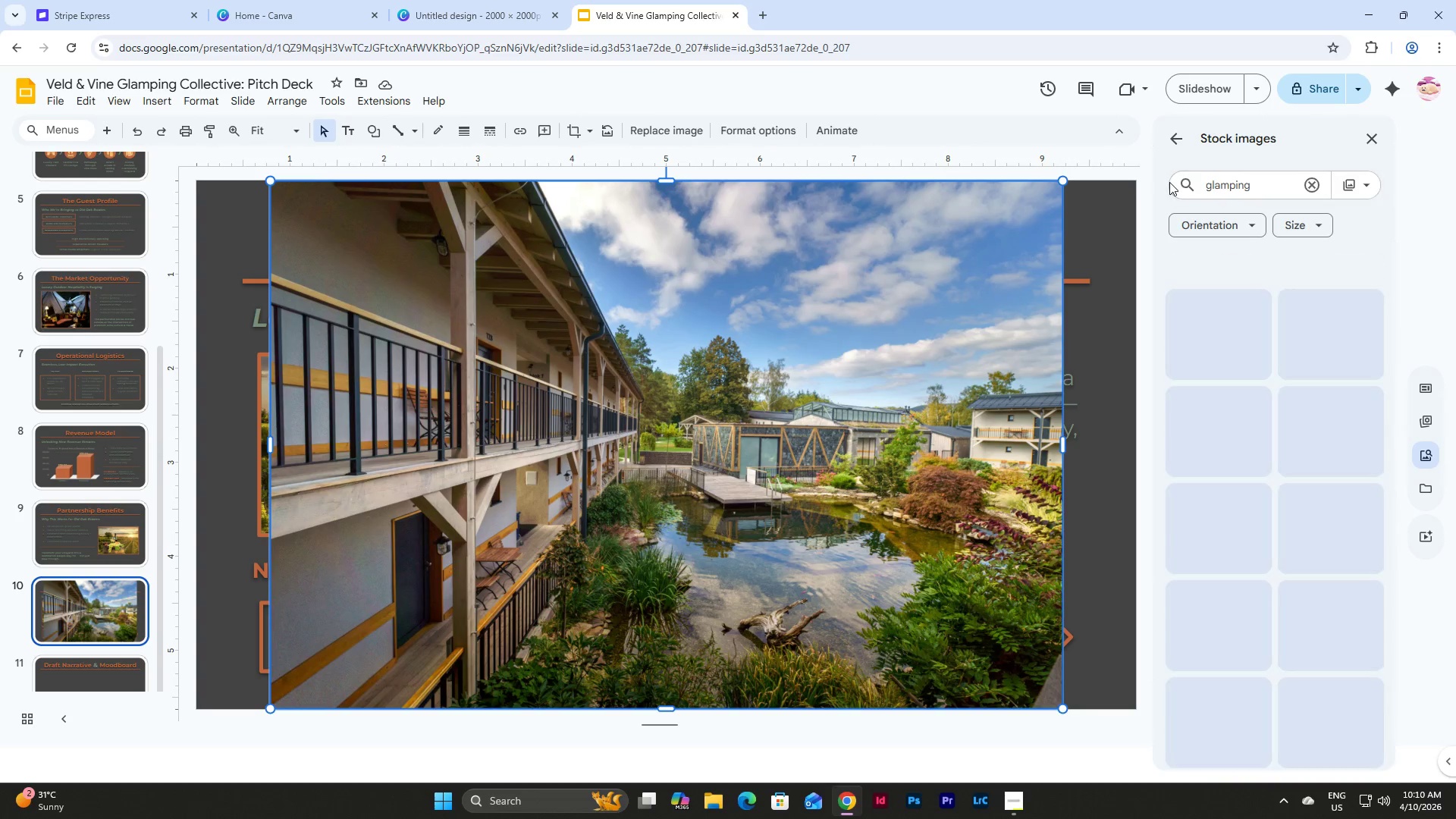 
key(Enter)
 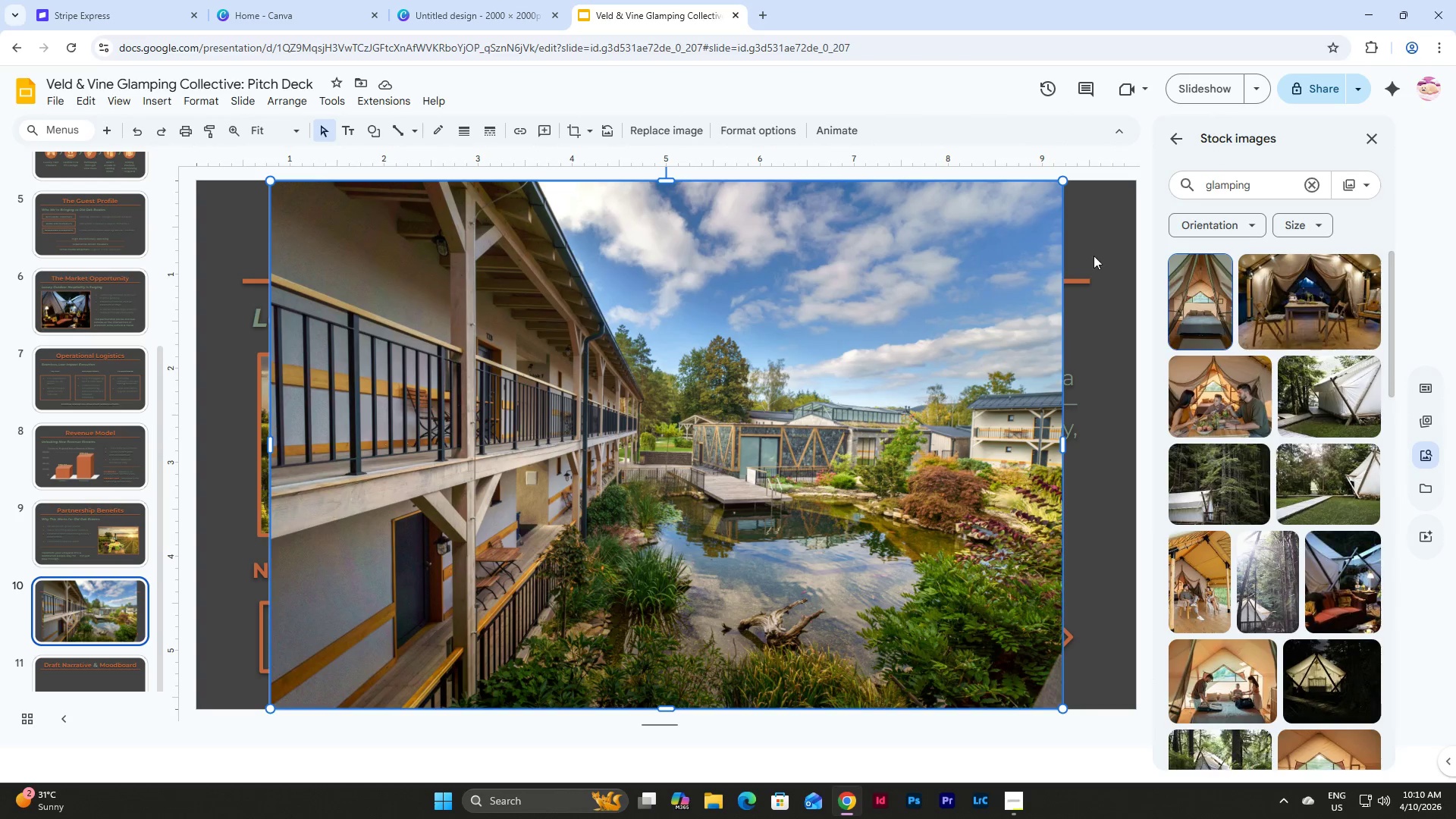 
left_click([921, 376])
 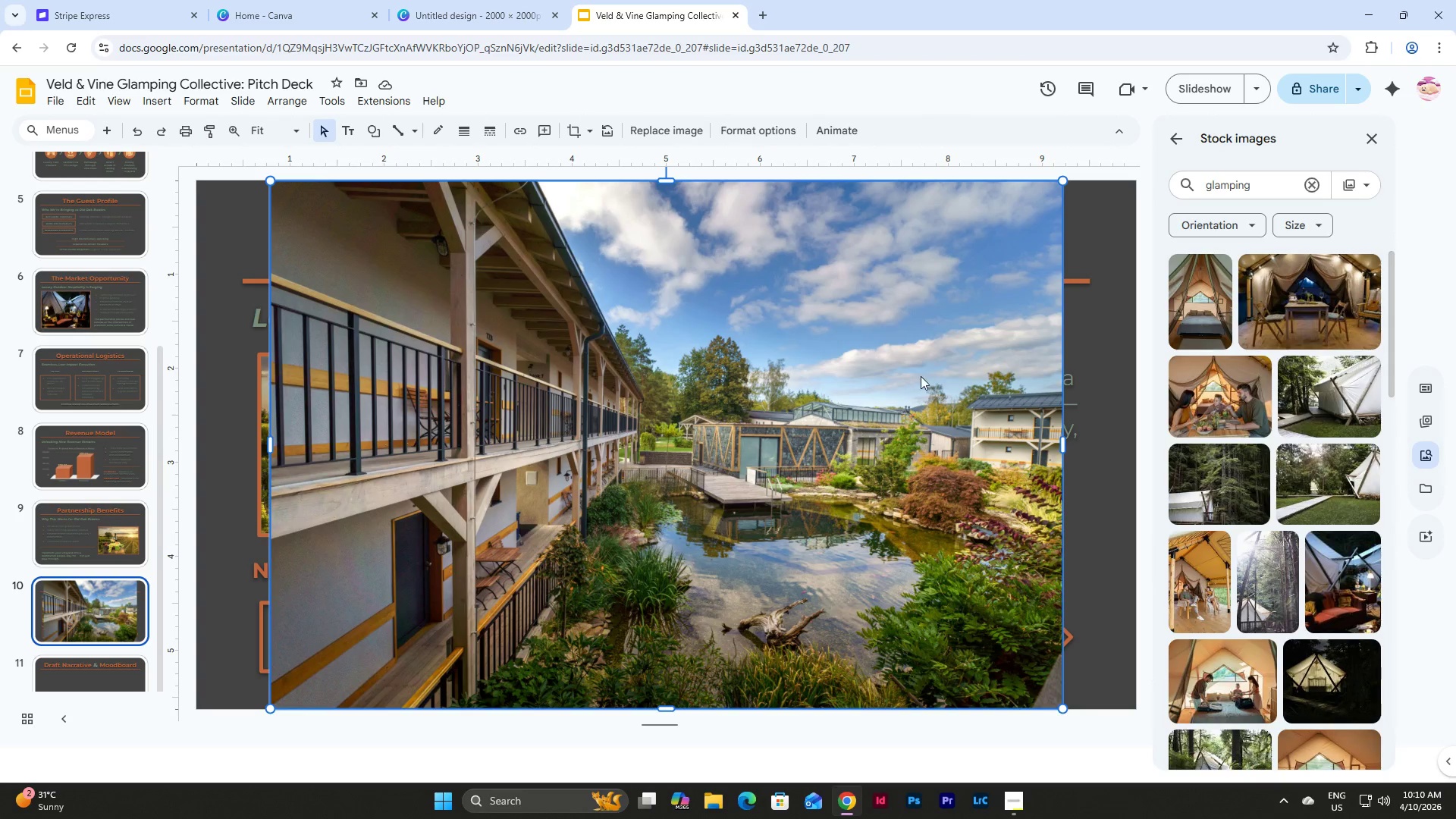 
key(Backspace)
 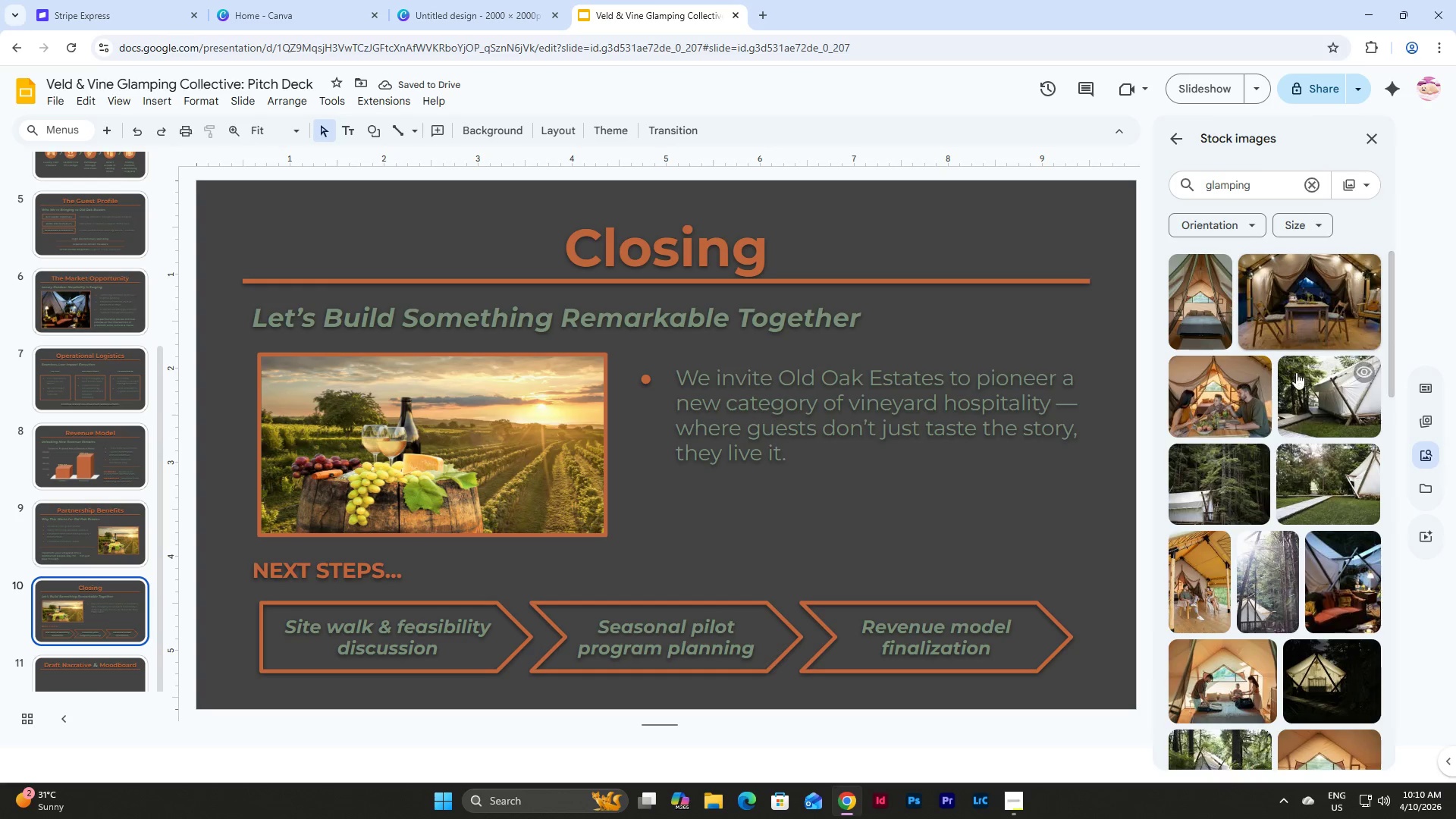 
scroll: coordinate [1282, 441], scroll_direction: down, amount: 5.0
 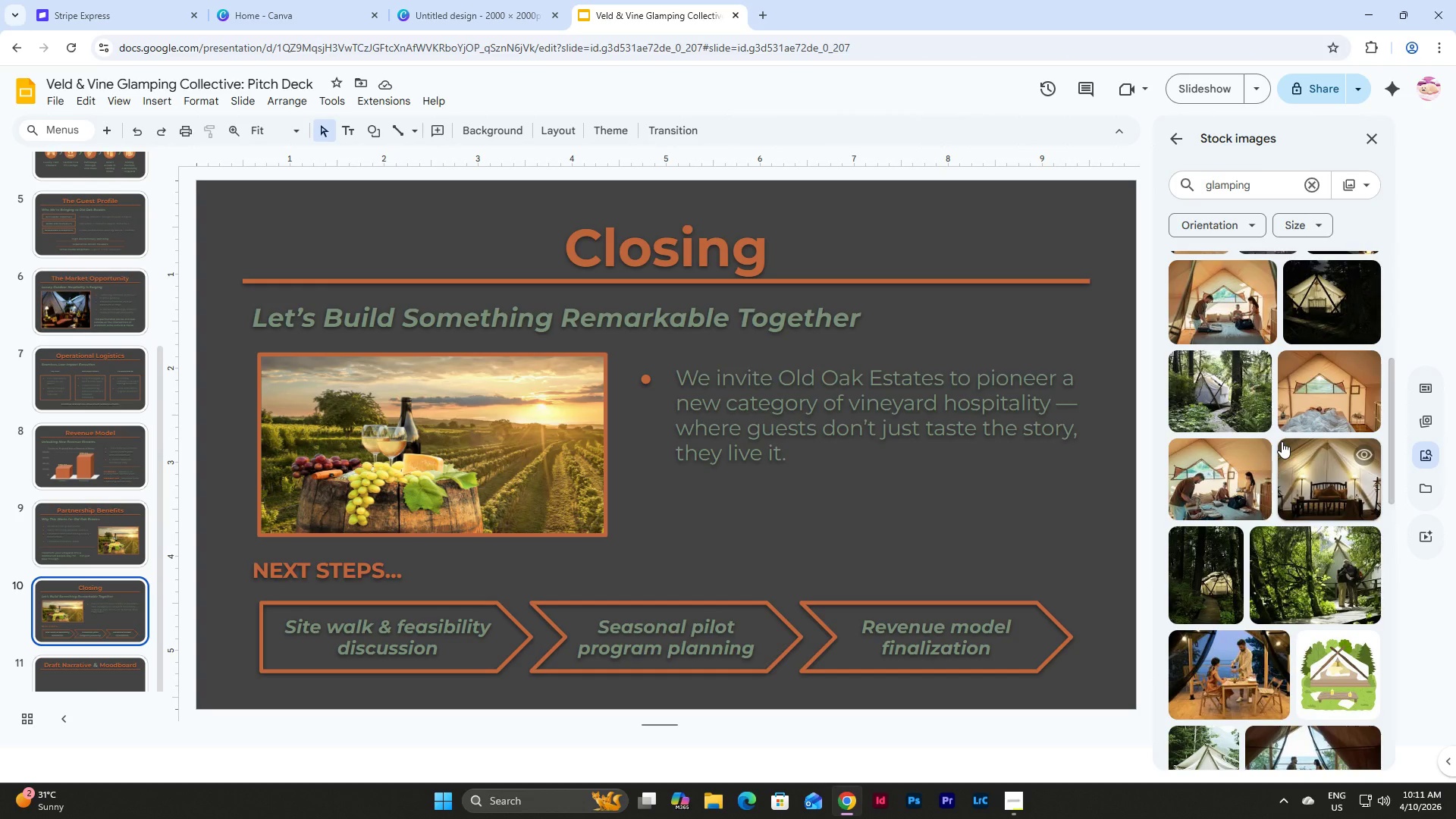 
left_click([1320, 494])
 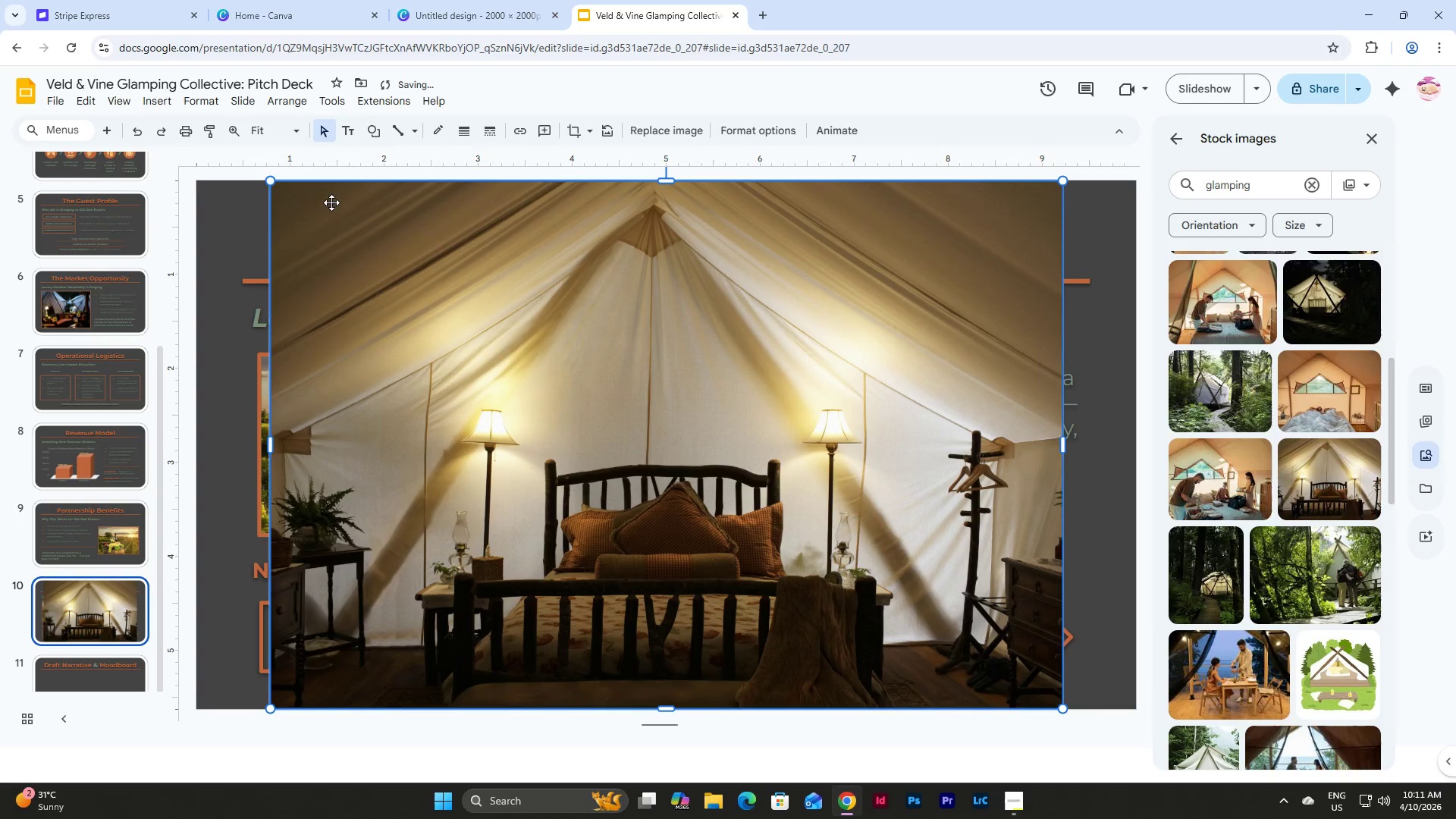 
left_click_drag(start_coordinate=[269, 183], to_coordinate=[748, 545])
 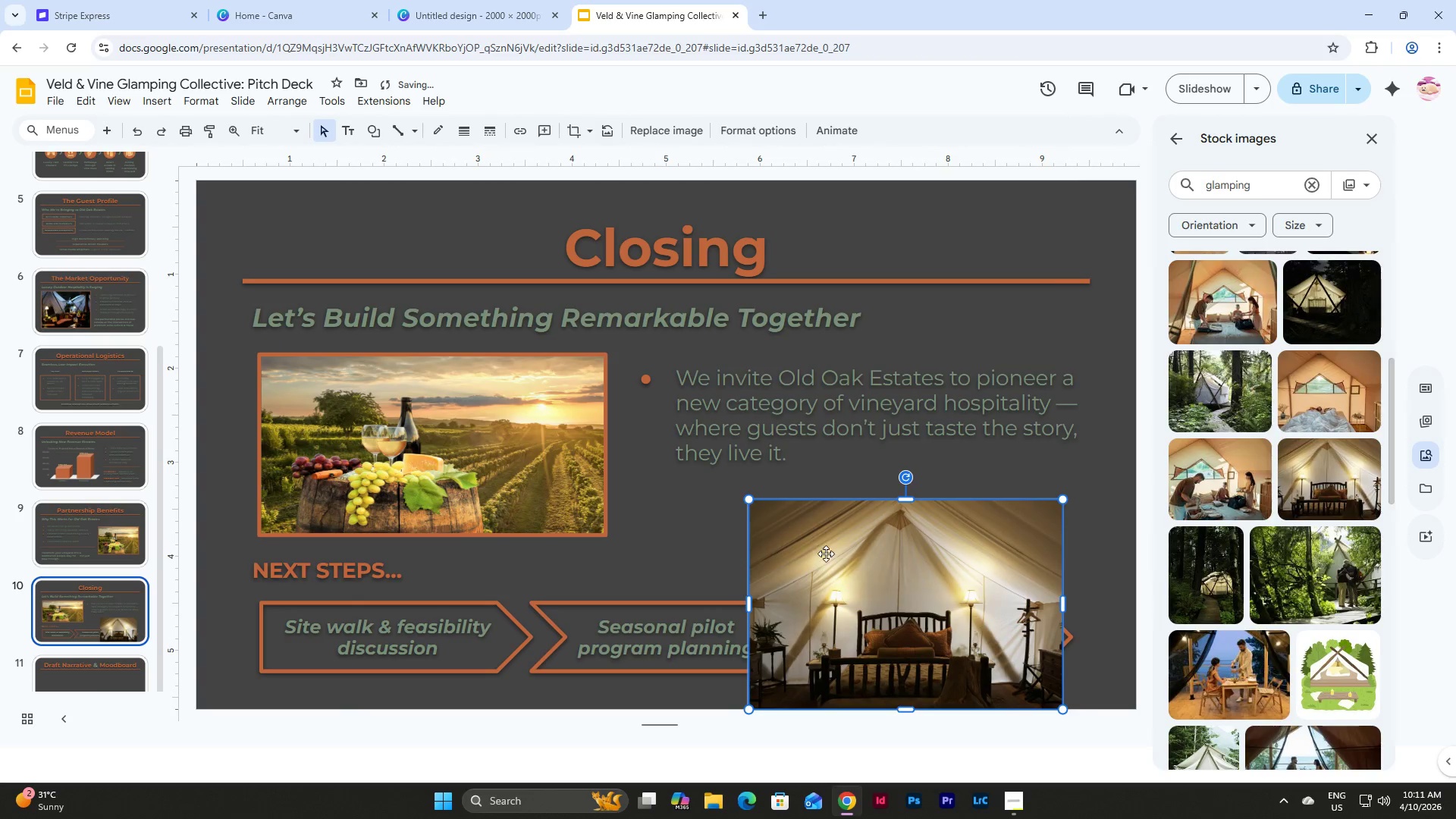 
left_click_drag(start_coordinate=[825, 548], to_coordinate=[339, 404])
 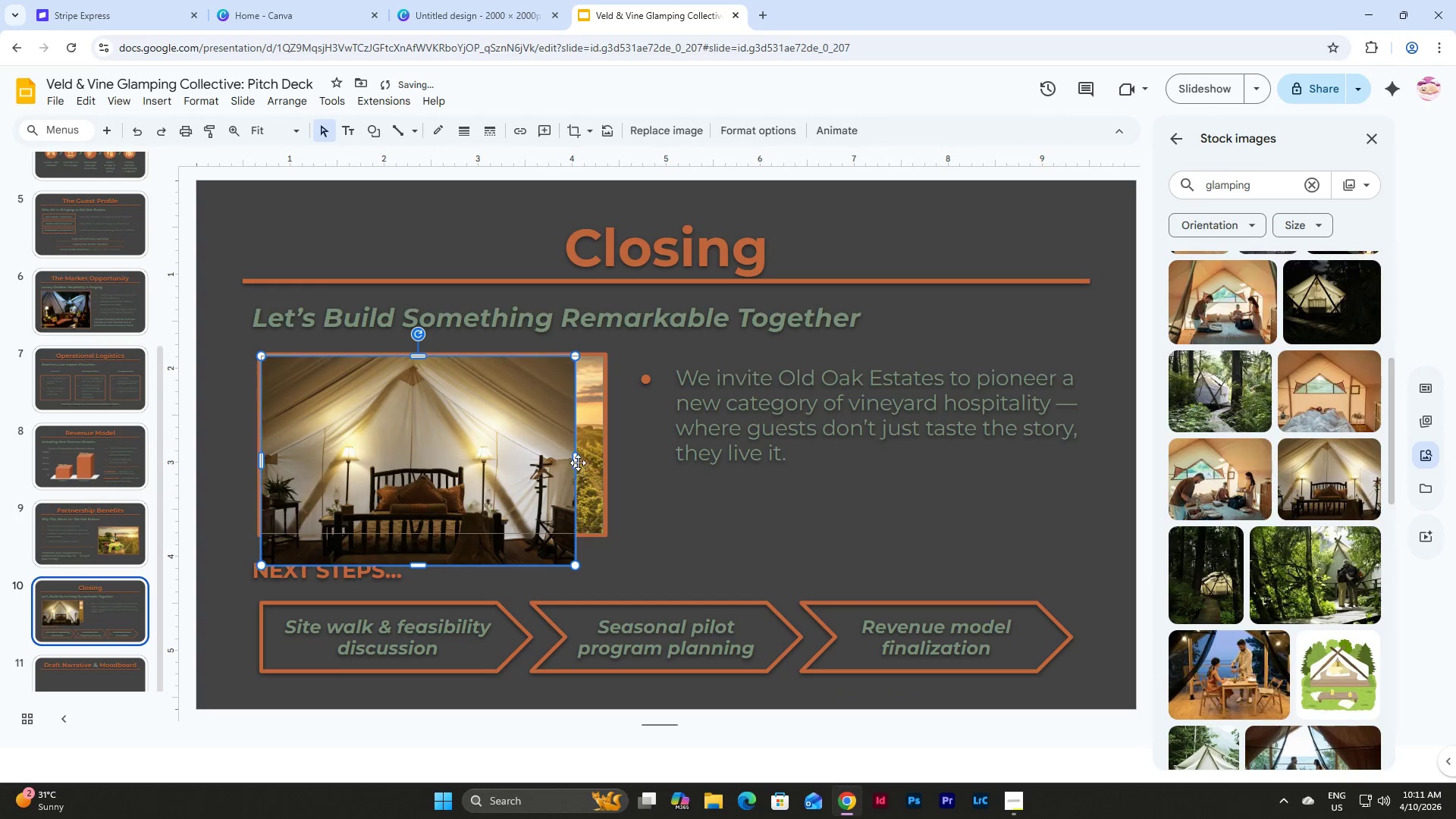 
left_click_drag(start_coordinate=[576, 462], to_coordinate=[601, 465])
 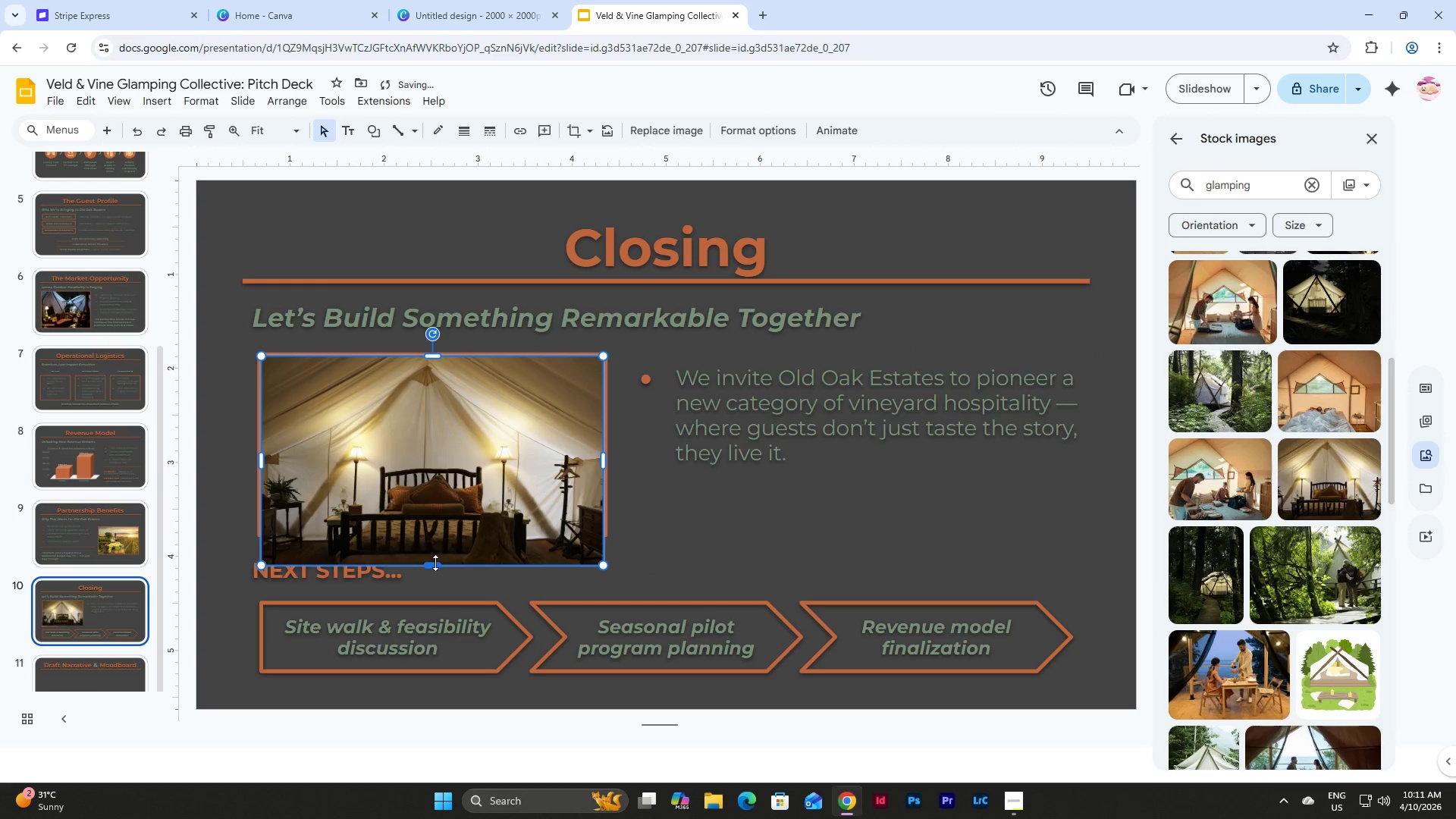 
left_click_drag(start_coordinate=[433, 565], to_coordinate=[435, 536])
 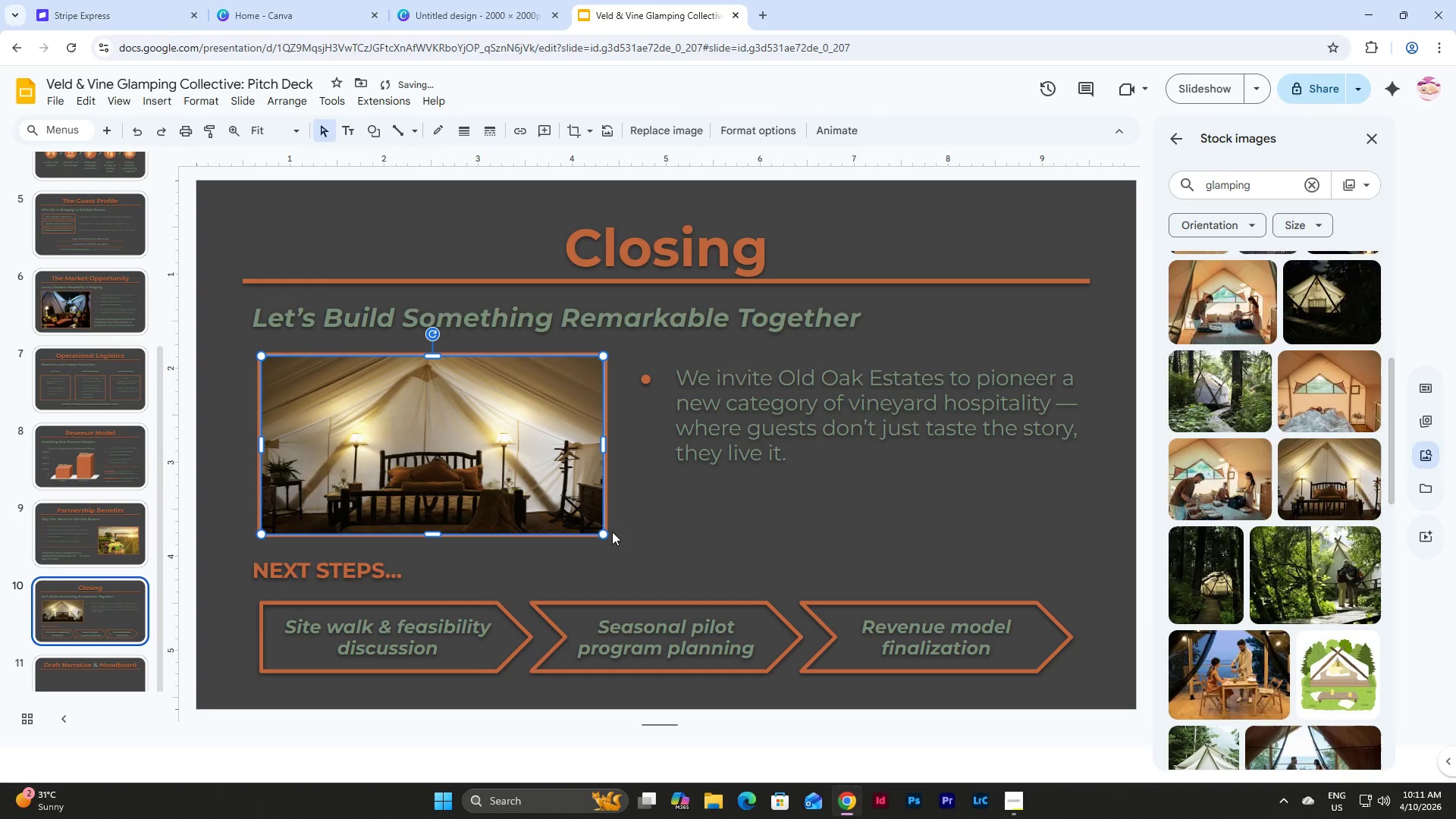 
left_click([612, 532])
 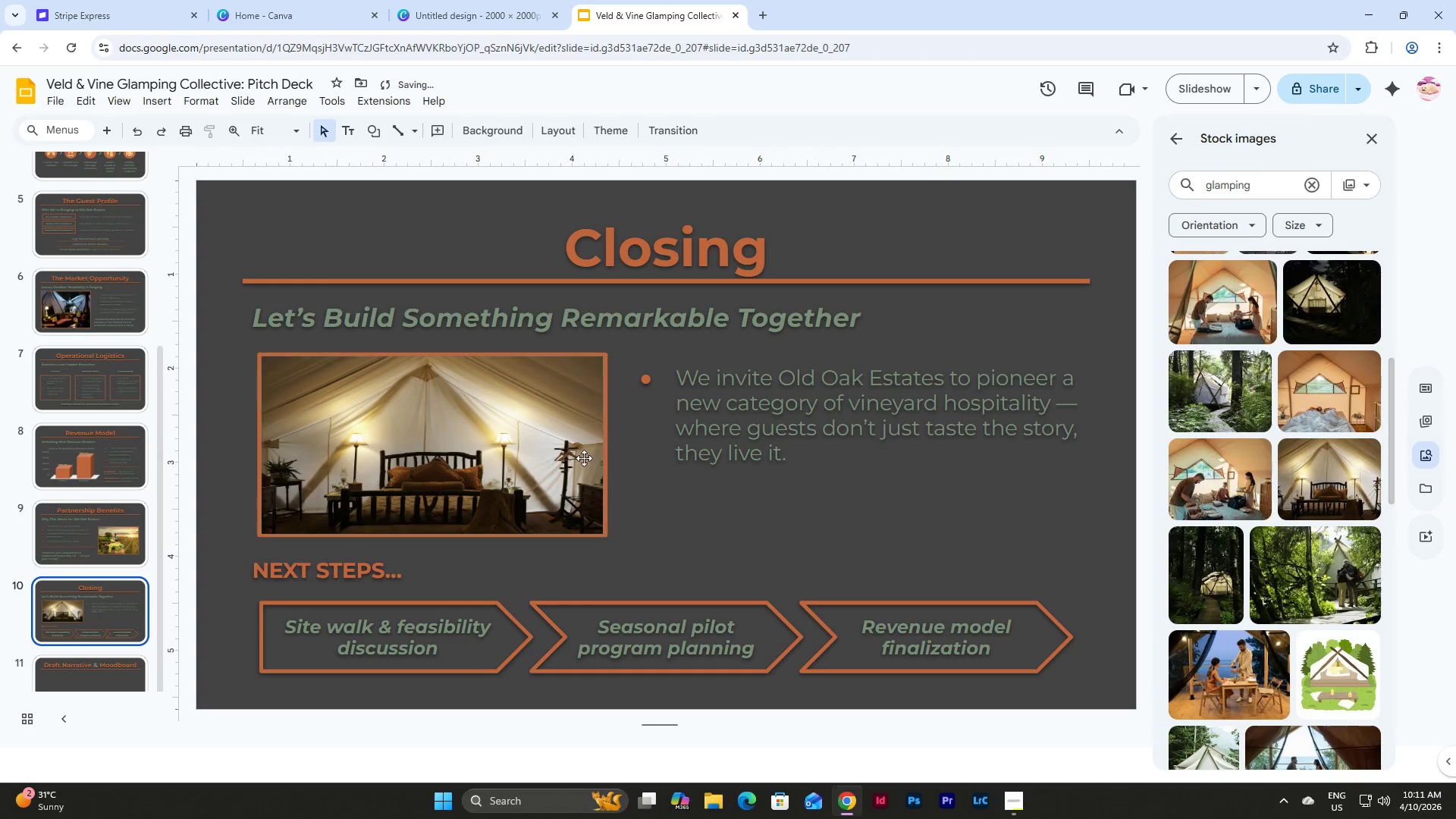 
left_click([568, 435])
 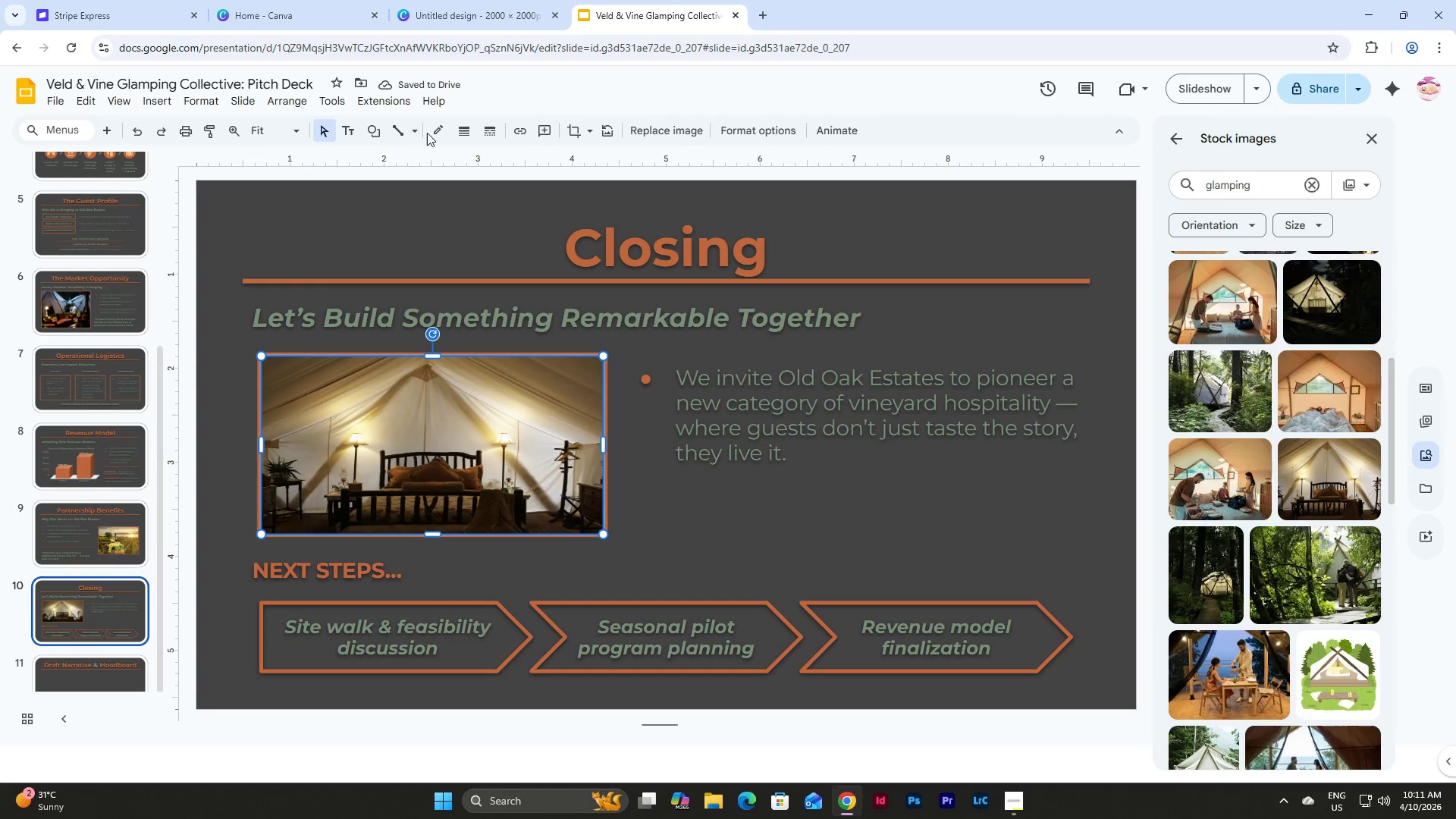 
left_click([469, 132])
 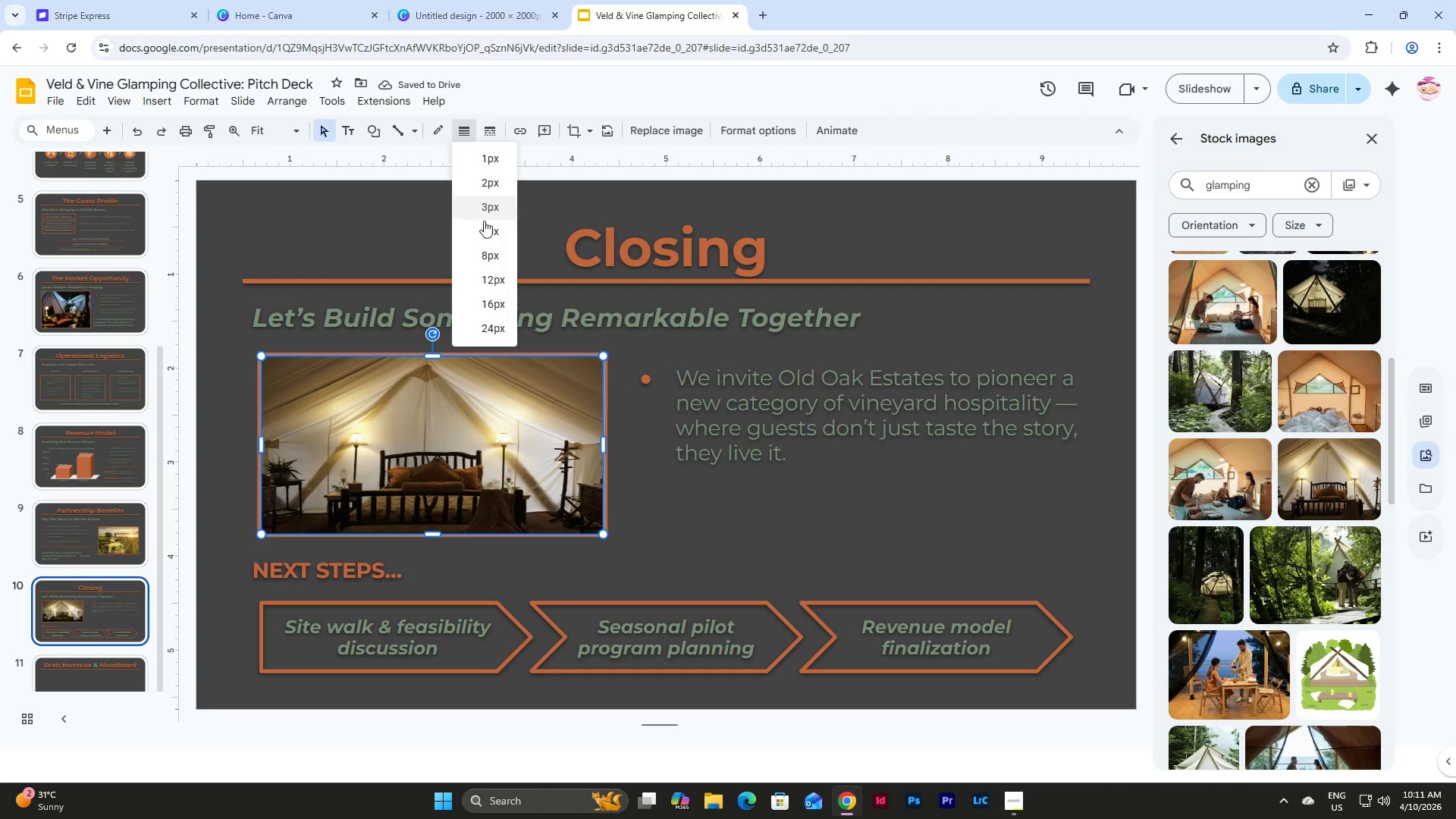 
left_click([486, 231])
 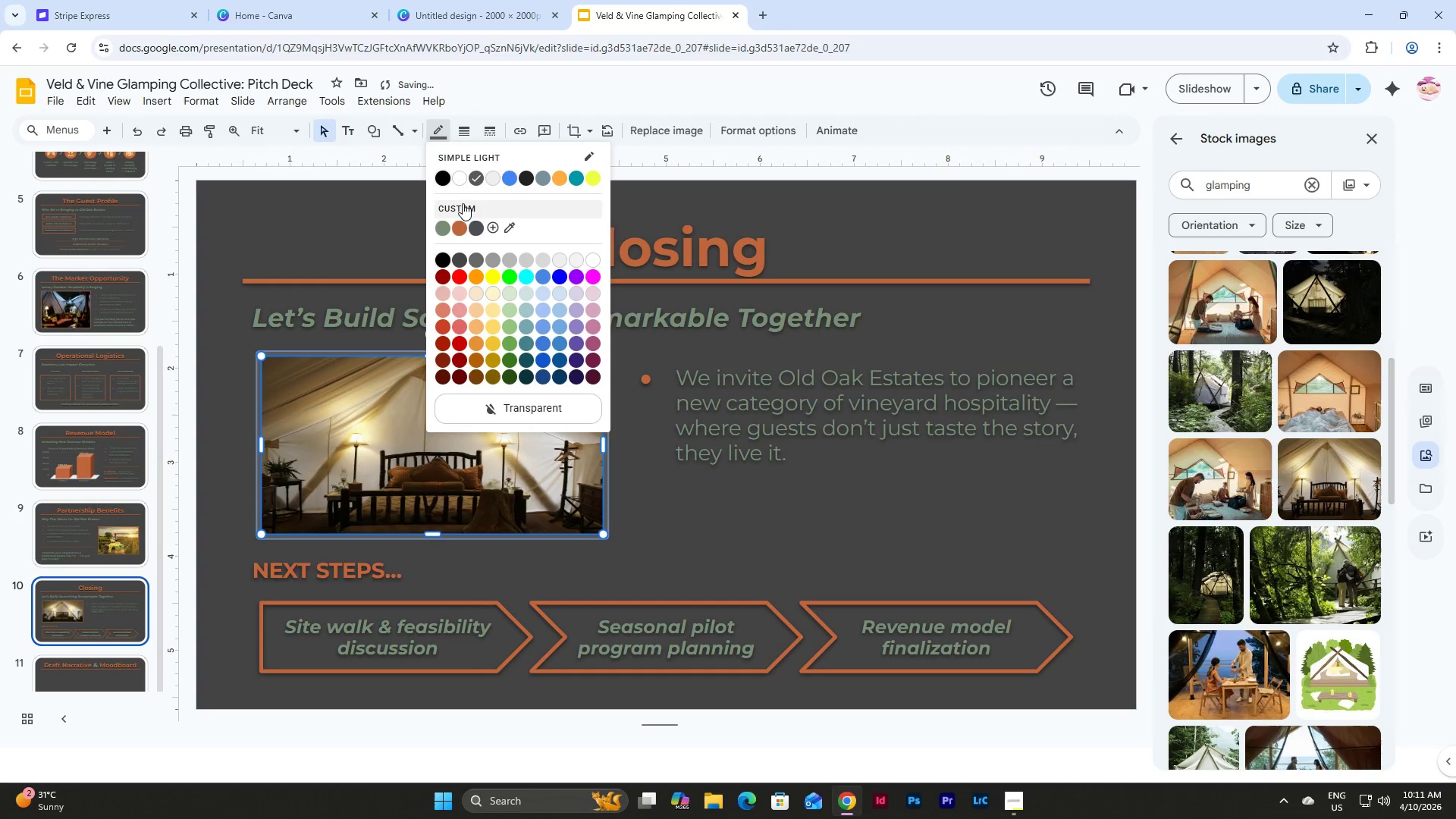 
left_click([463, 229])
 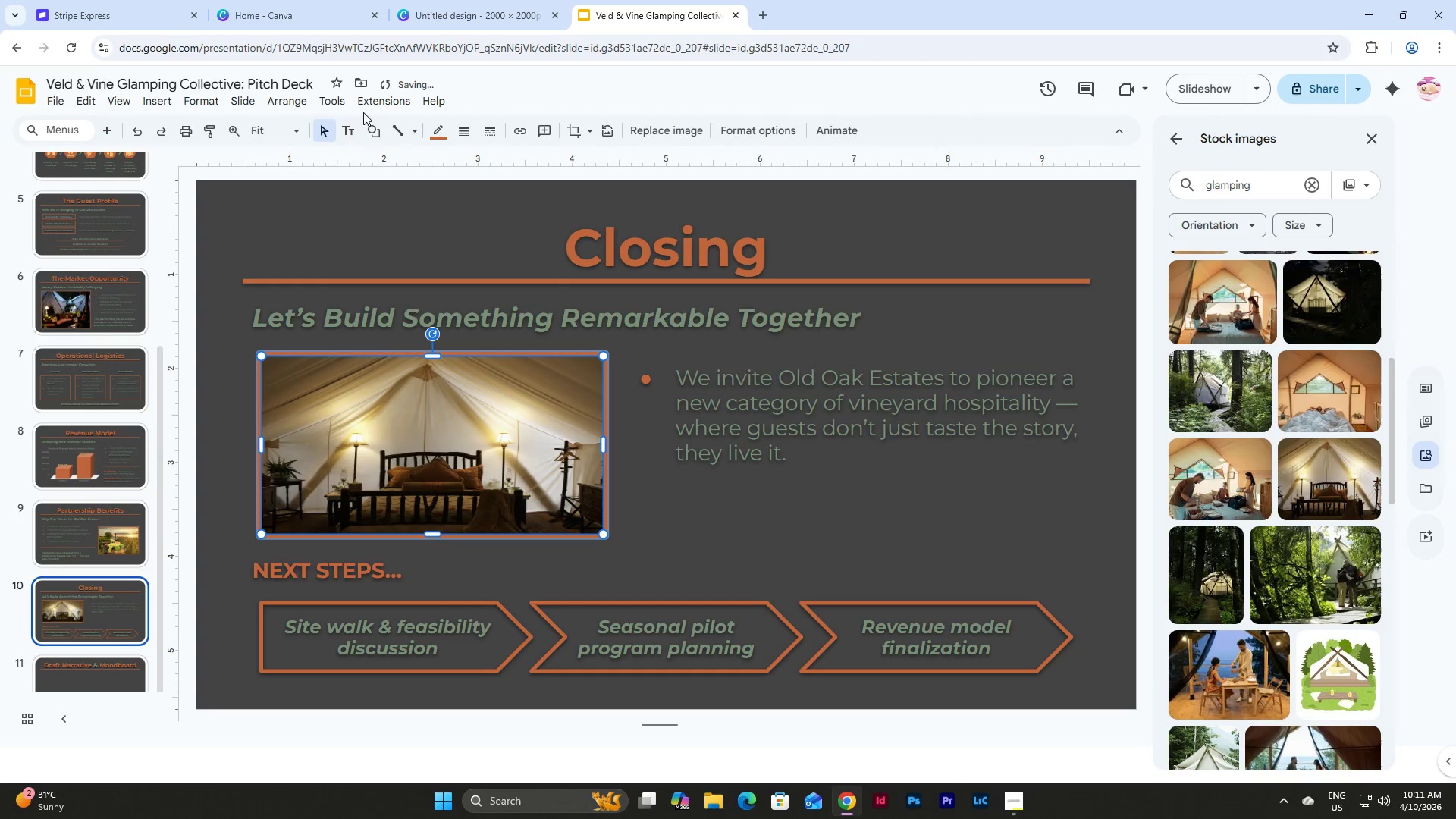 
left_click([292, 103])
 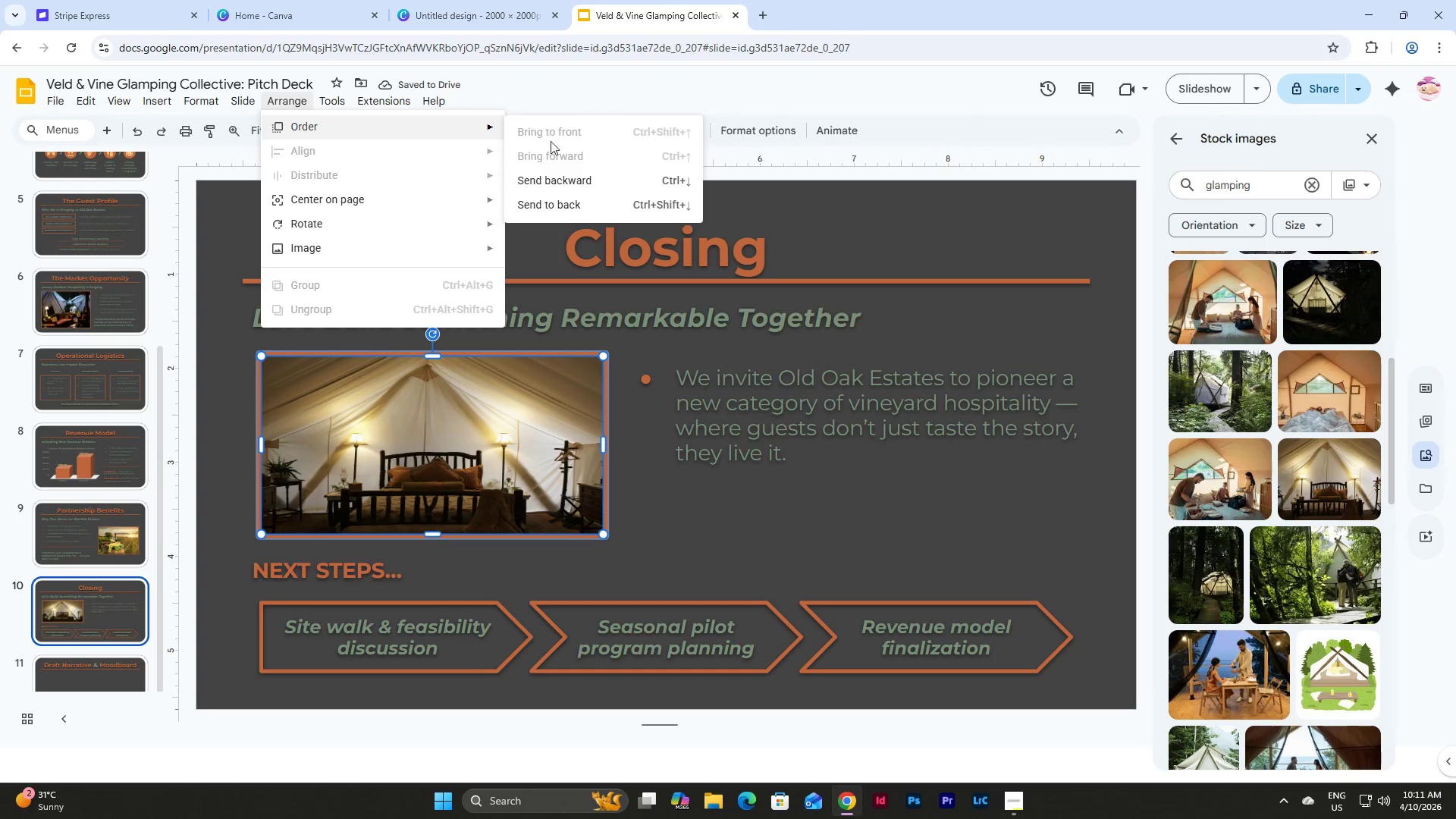 
left_click([552, 207])
 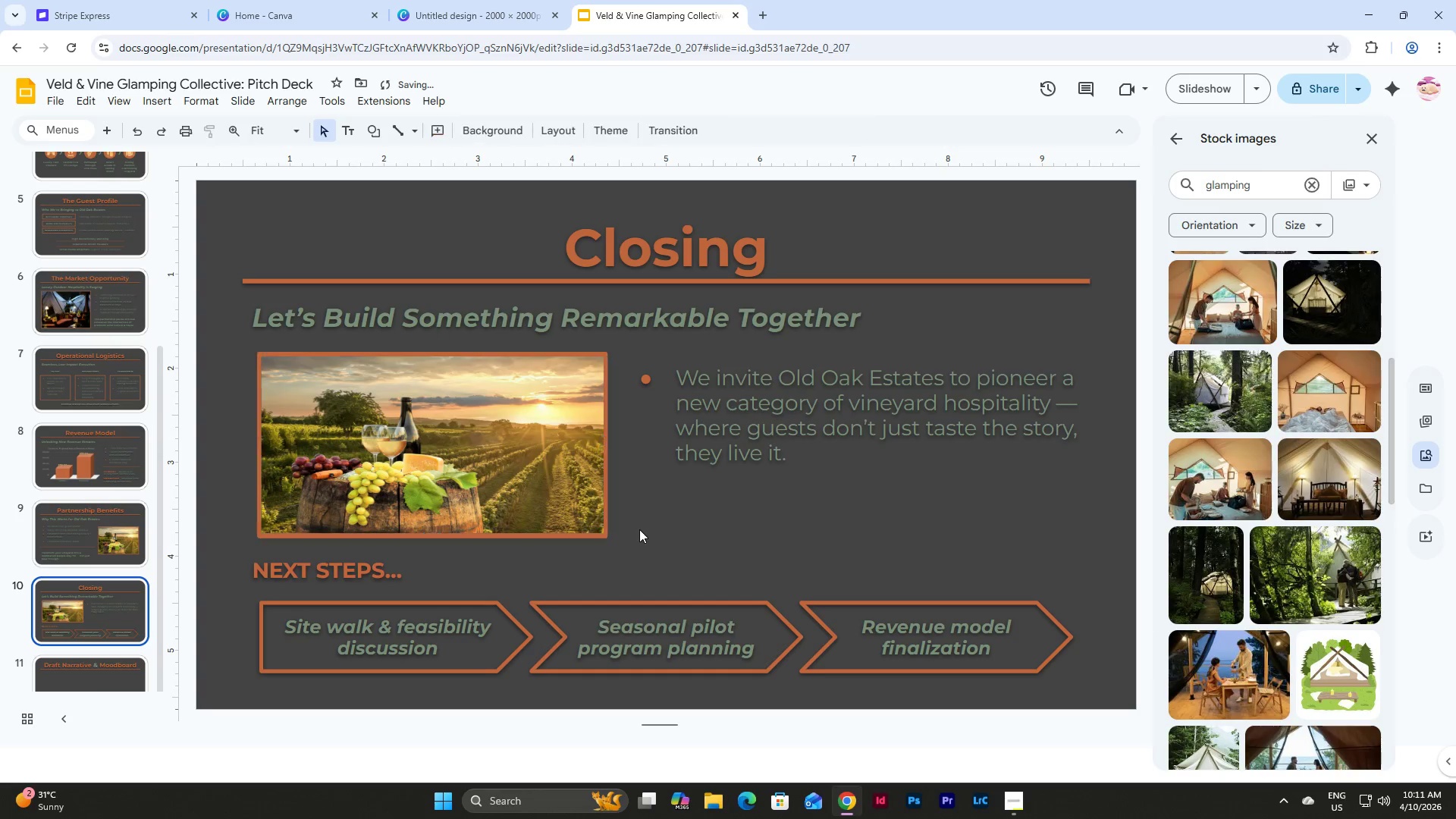 
double_click([510, 462])
 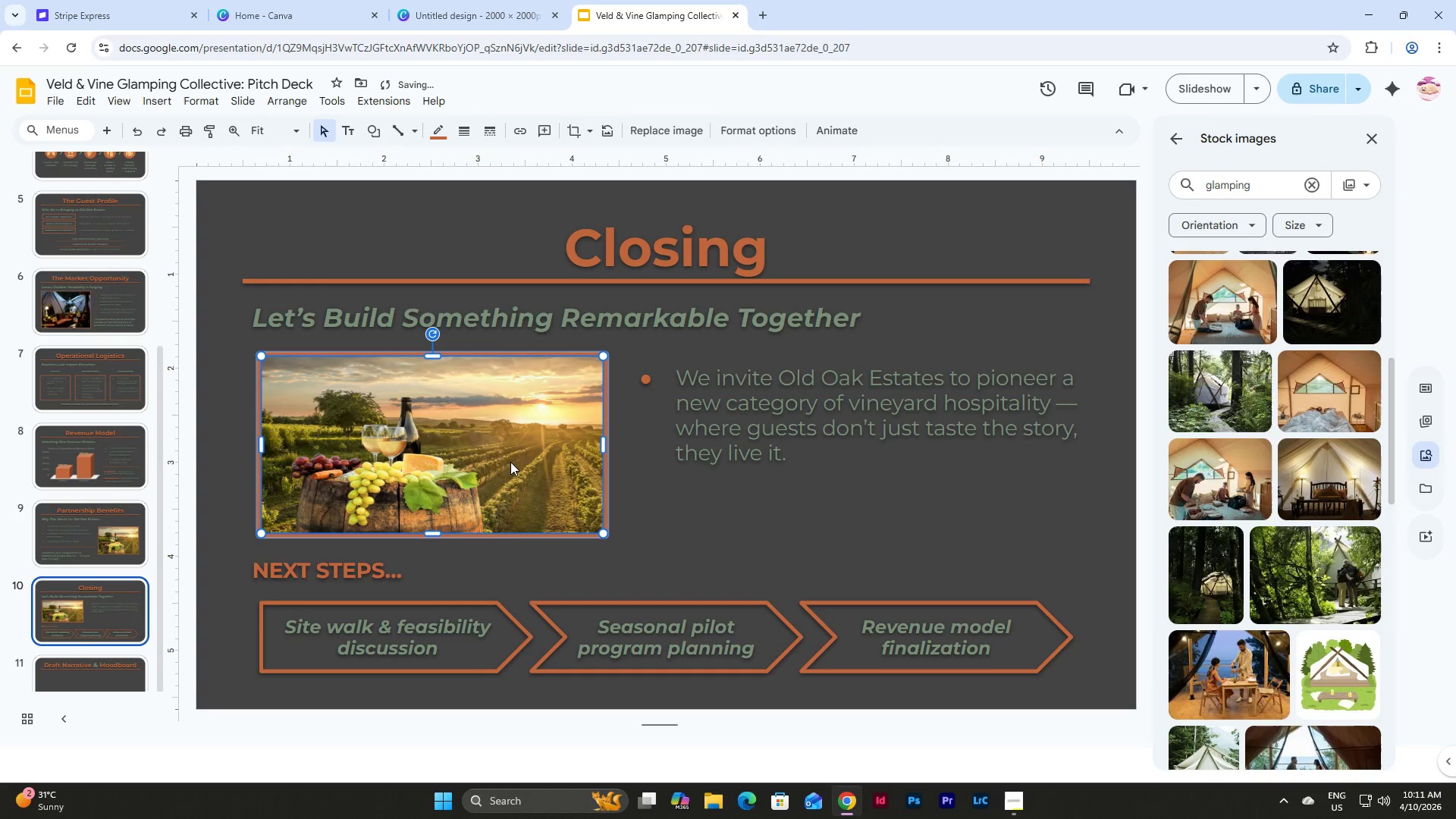 
key(Backspace)
 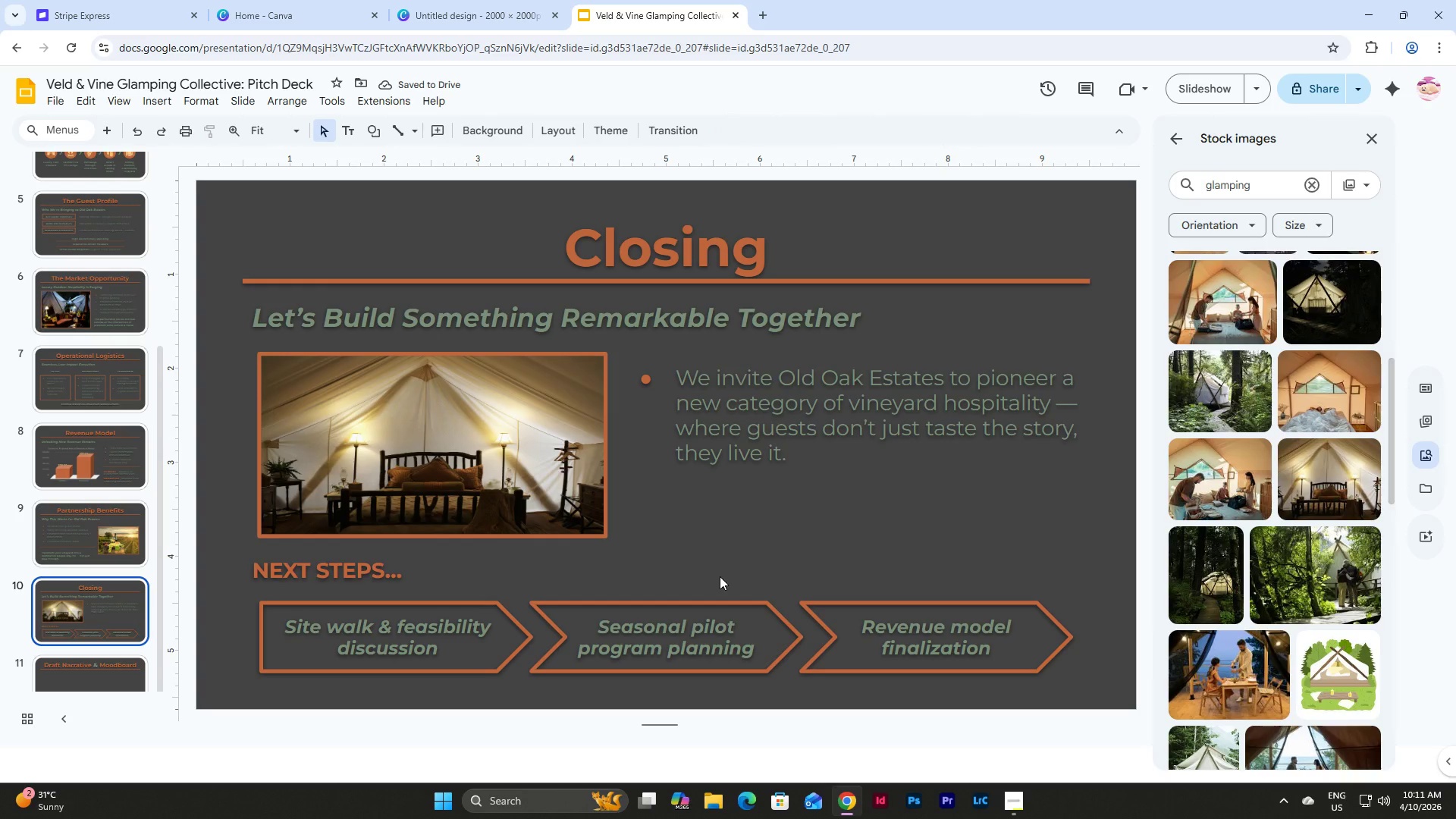 
wait(5.11)
 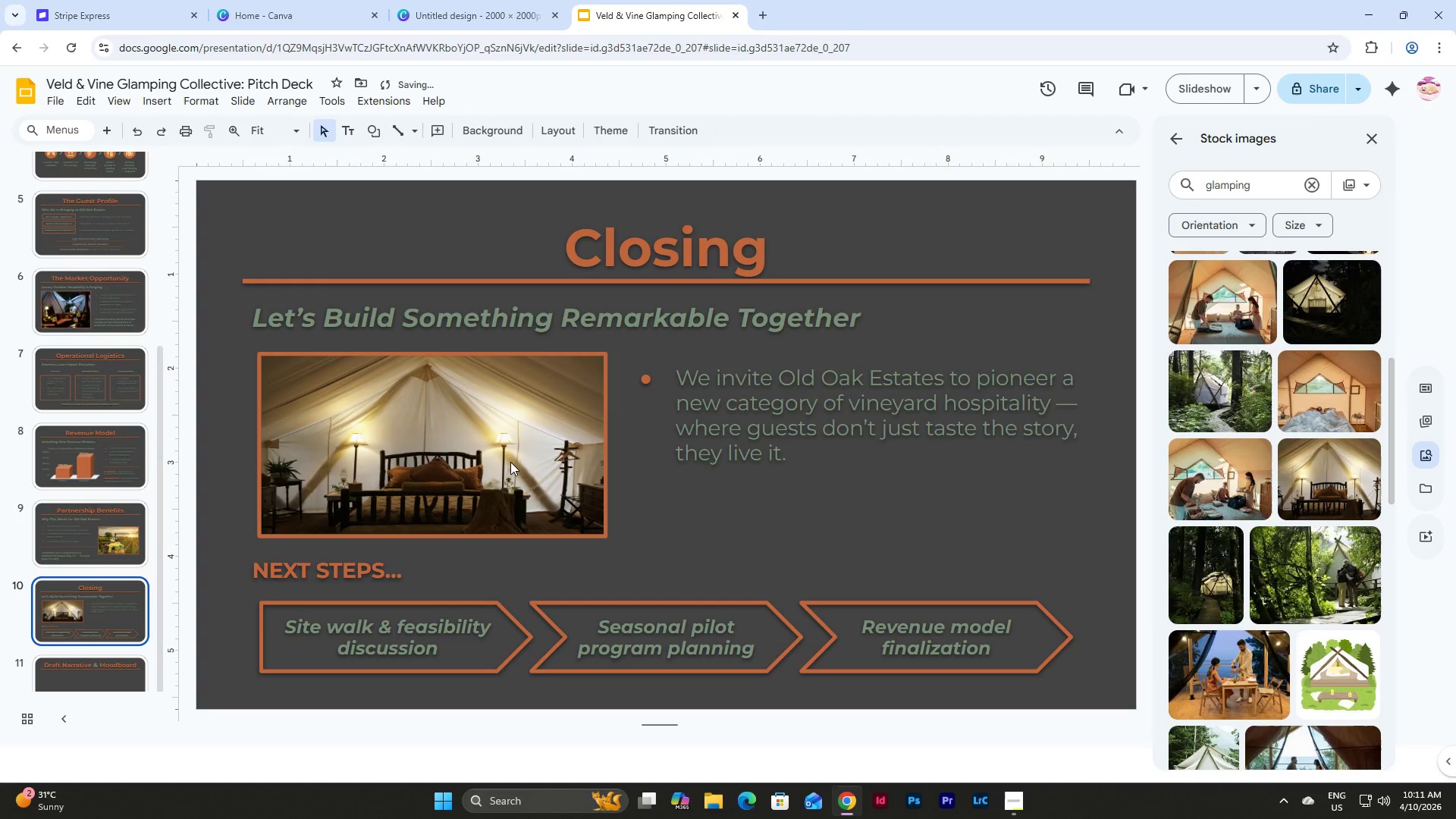 
left_click([309, 587])
 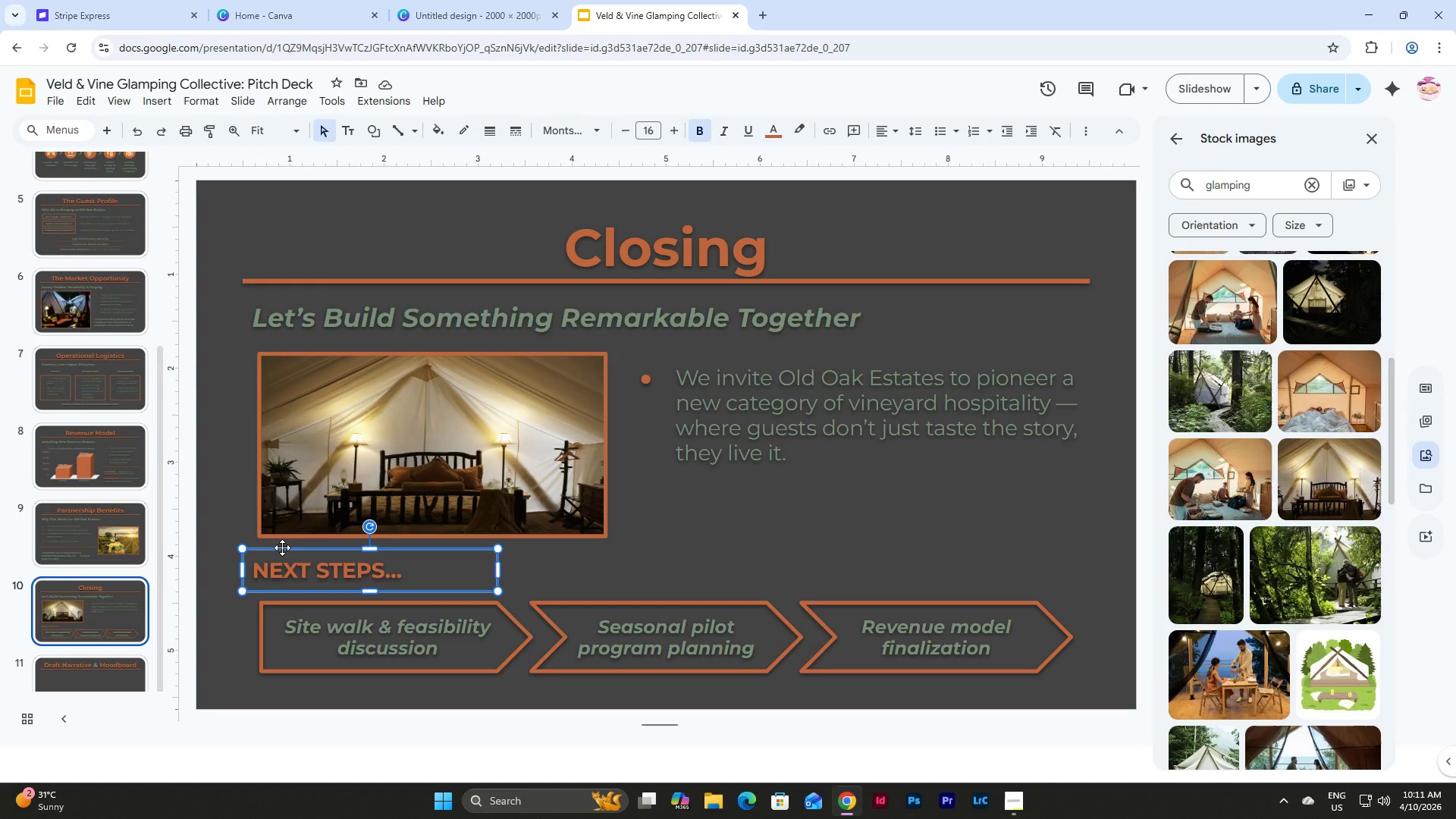 
left_click_drag(start_coordinate=[282, 548], to_coordinate=[299, 551])
 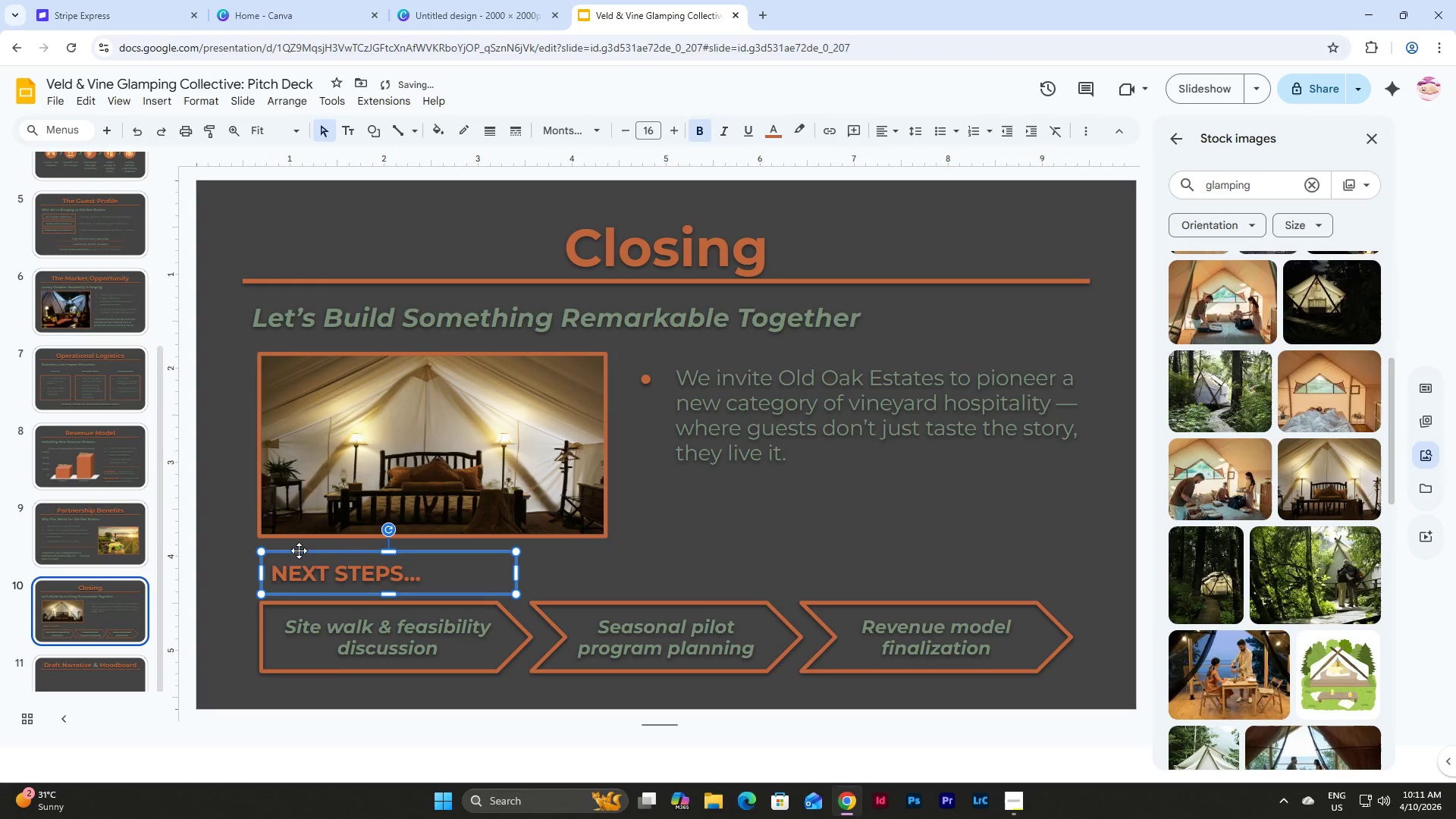 
key(Control+Z)
 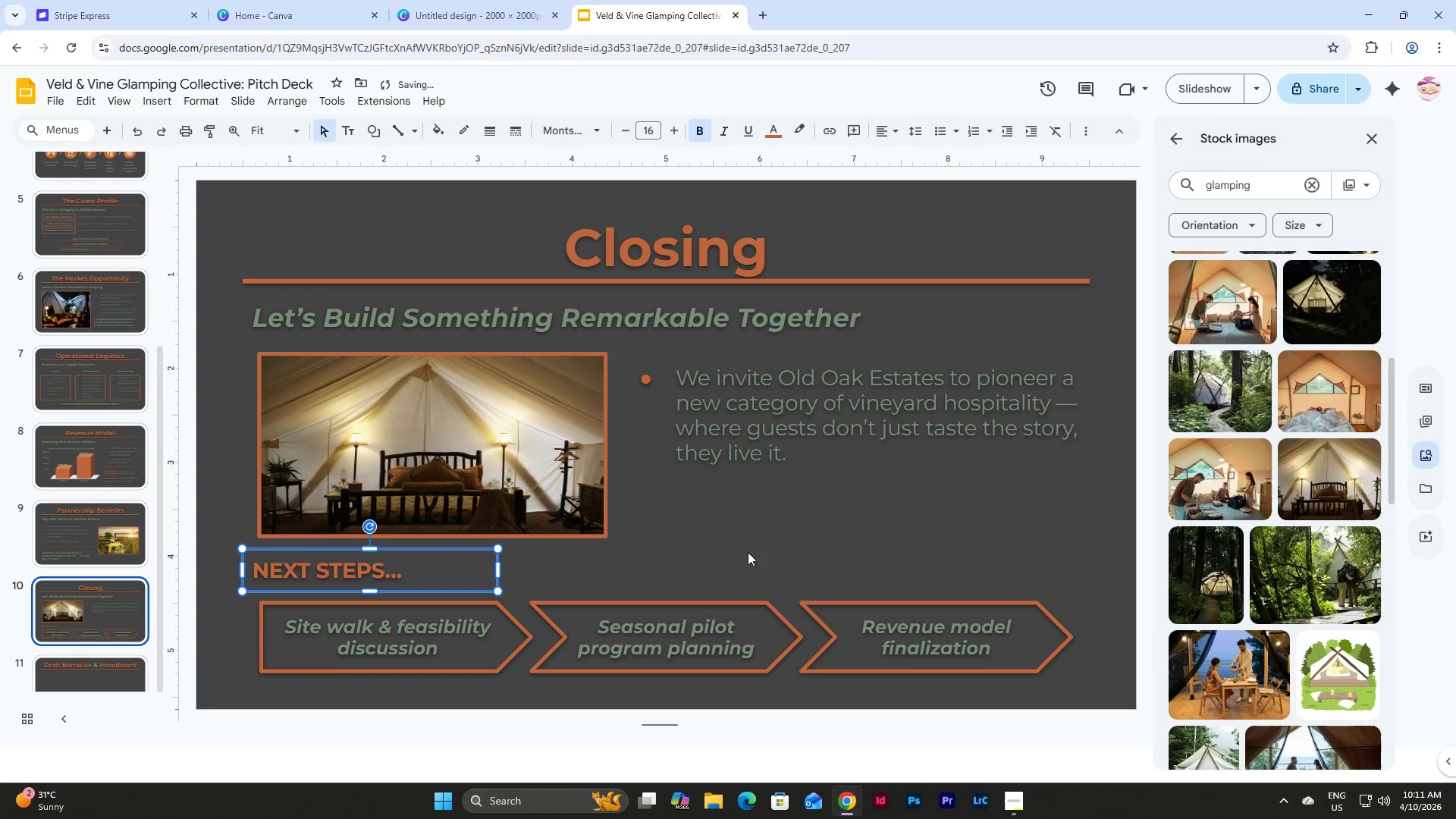 
left_click([792, 541])
 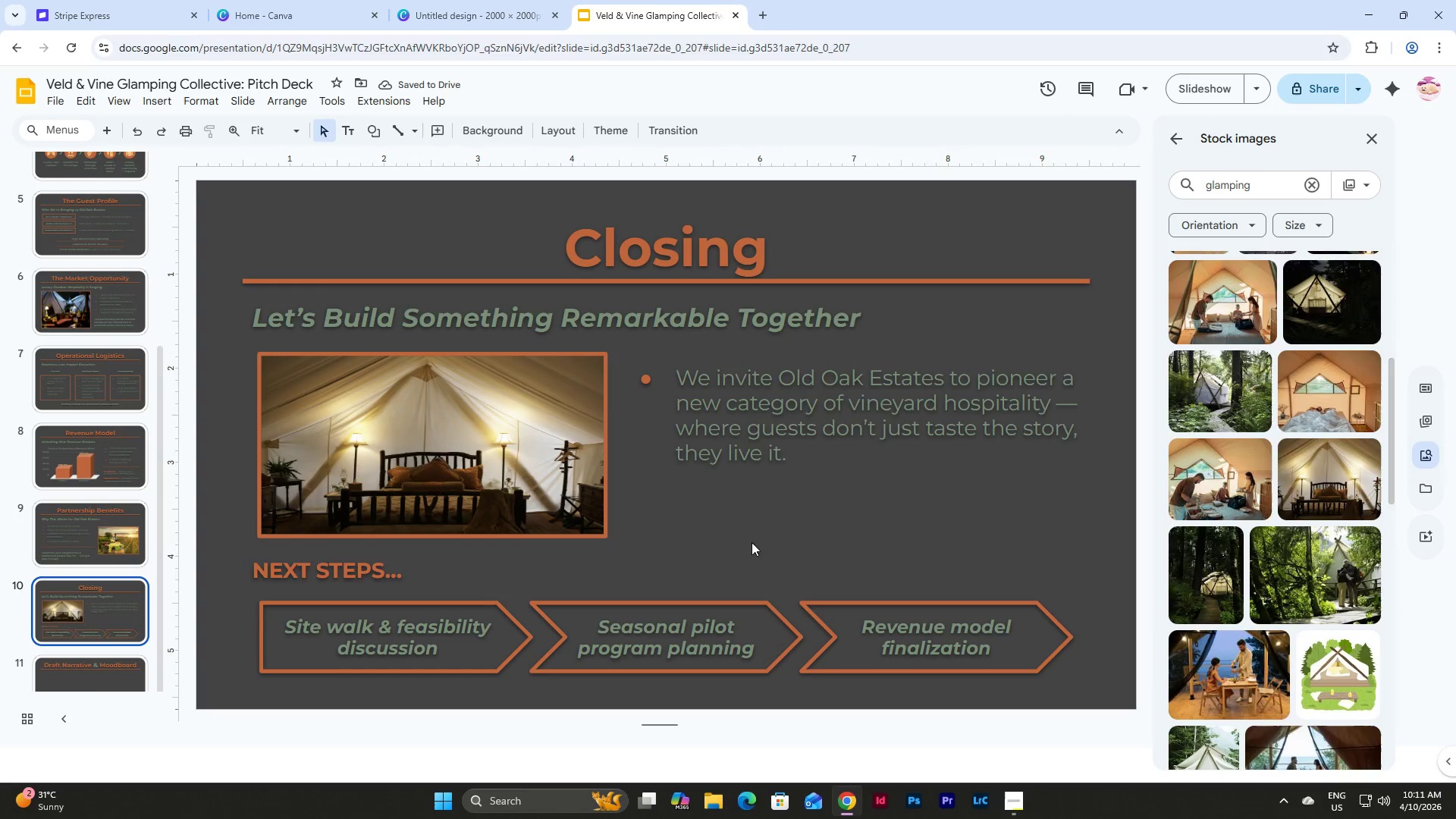 
scroll: coordinate [102, 441], scroll_direction: down, amount: 1.0
 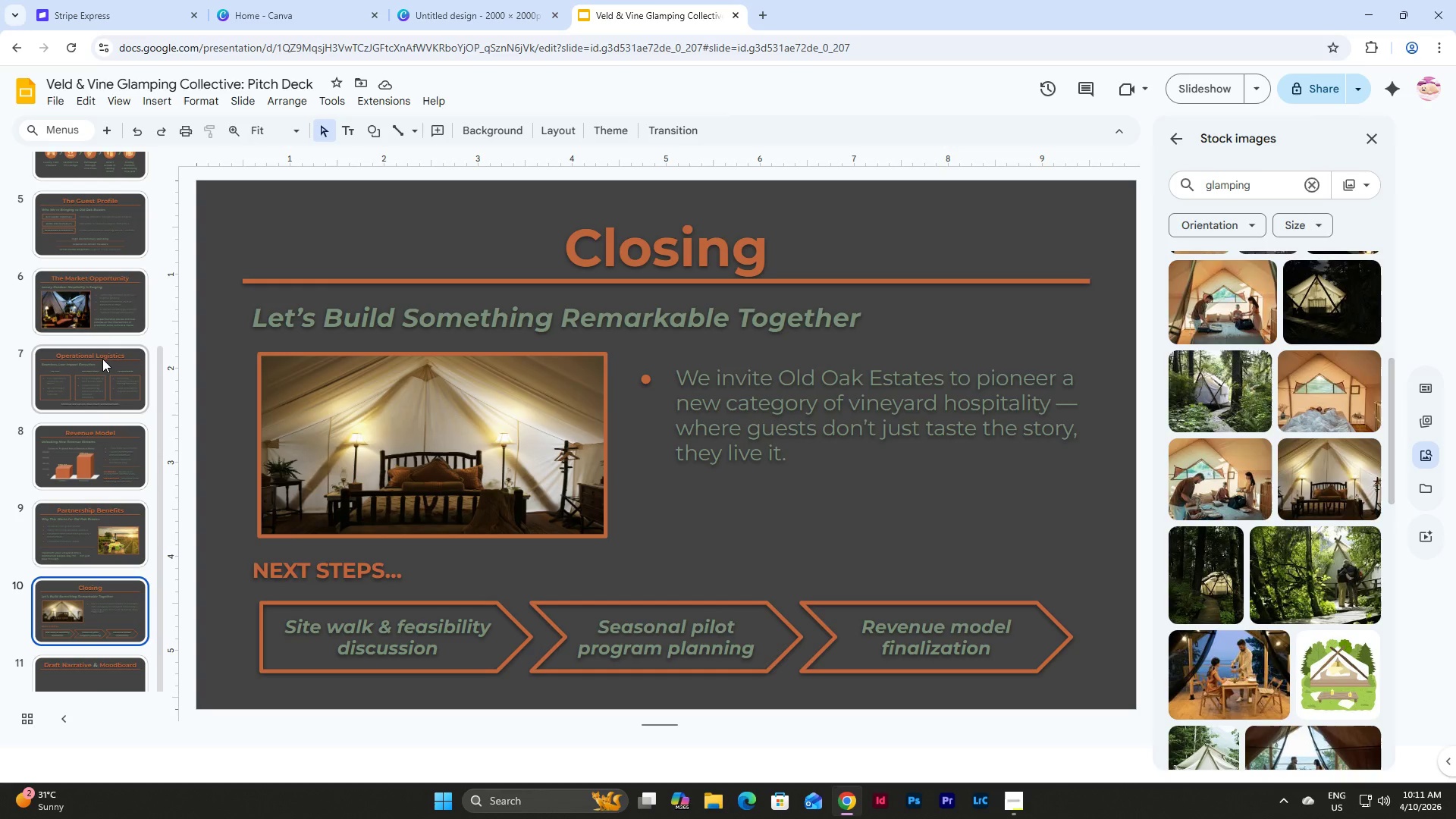 
left_click([90, 528])
 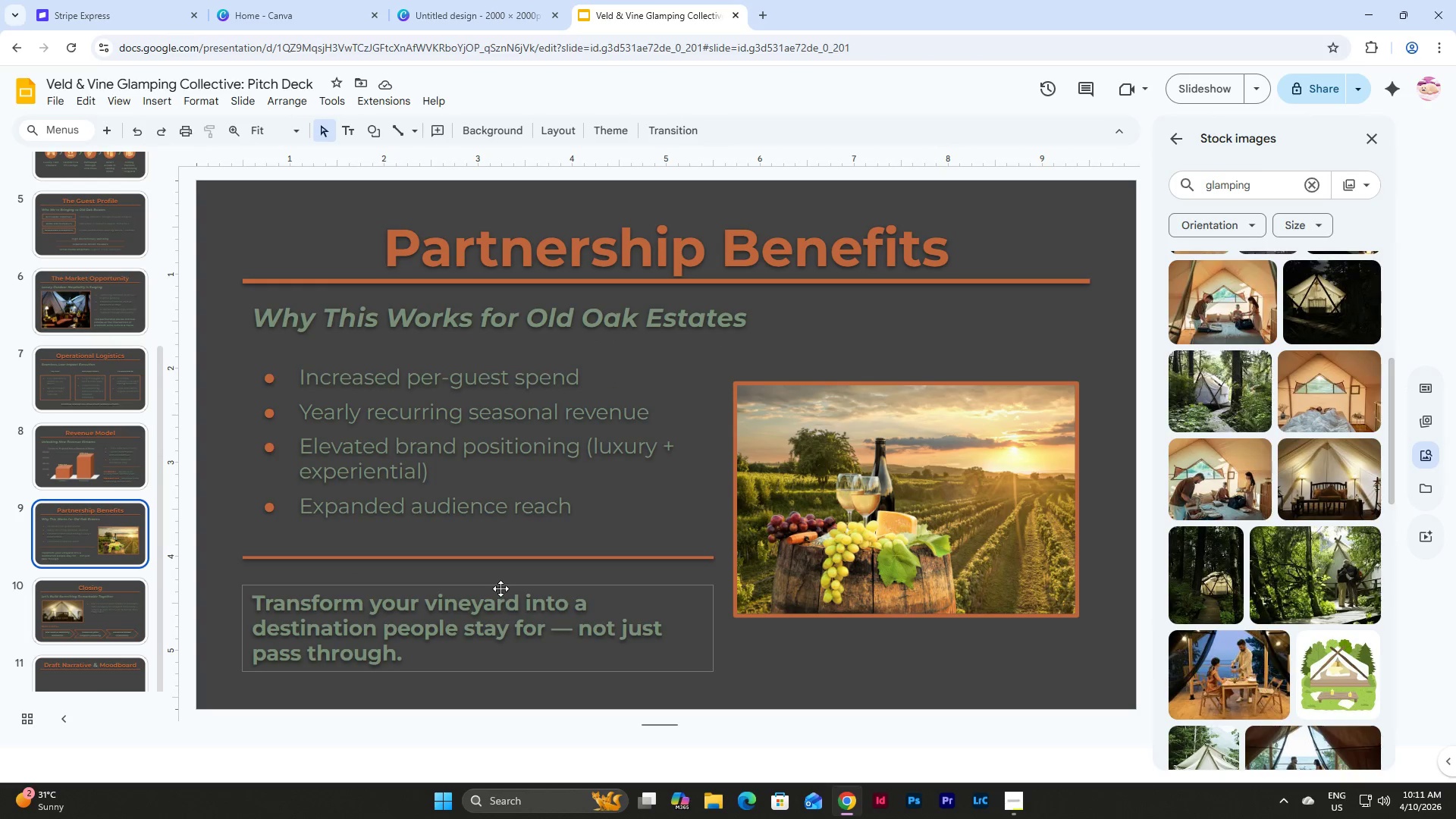 
left_click([501, 583])
 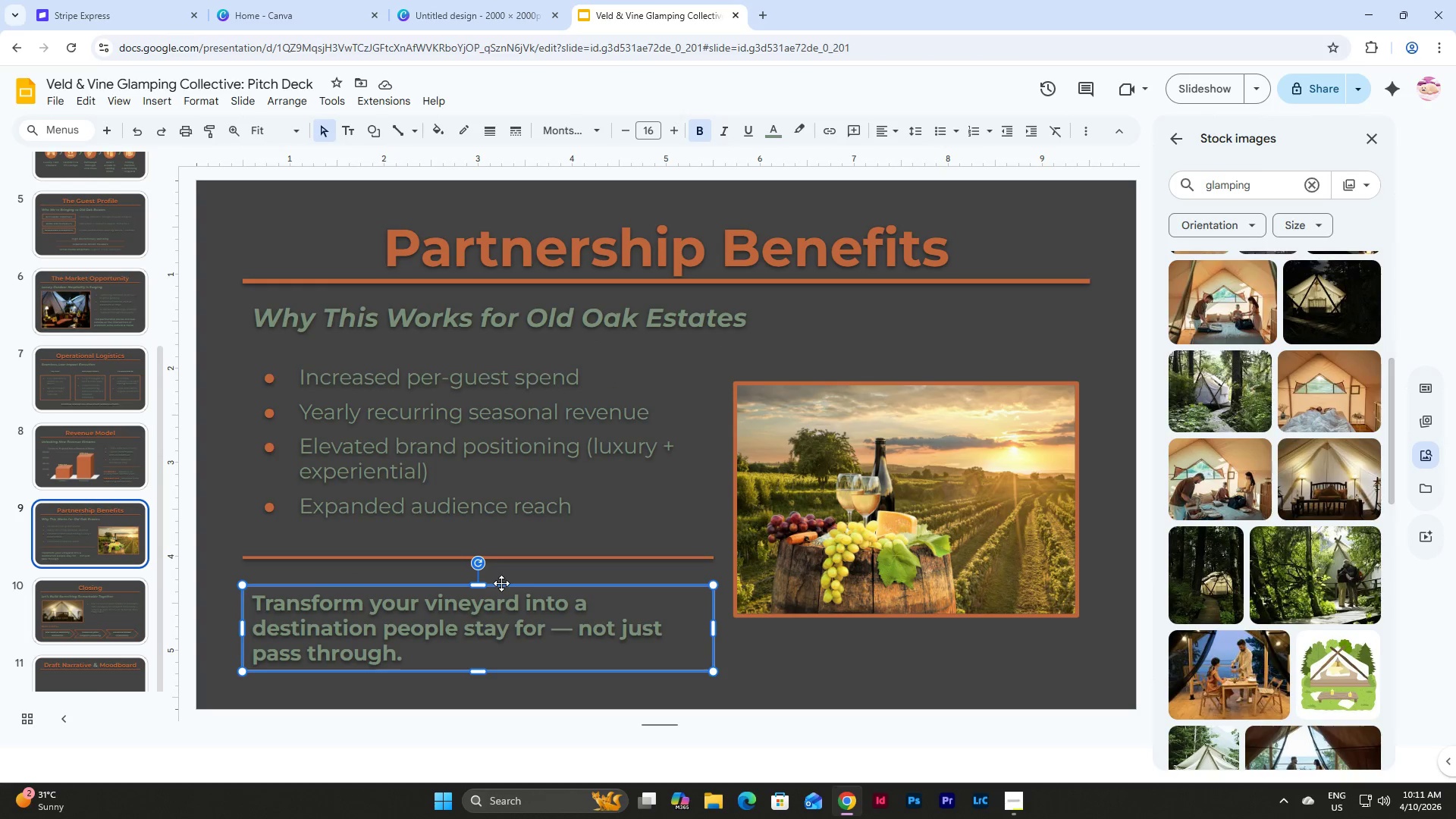 
key(Control+C)
 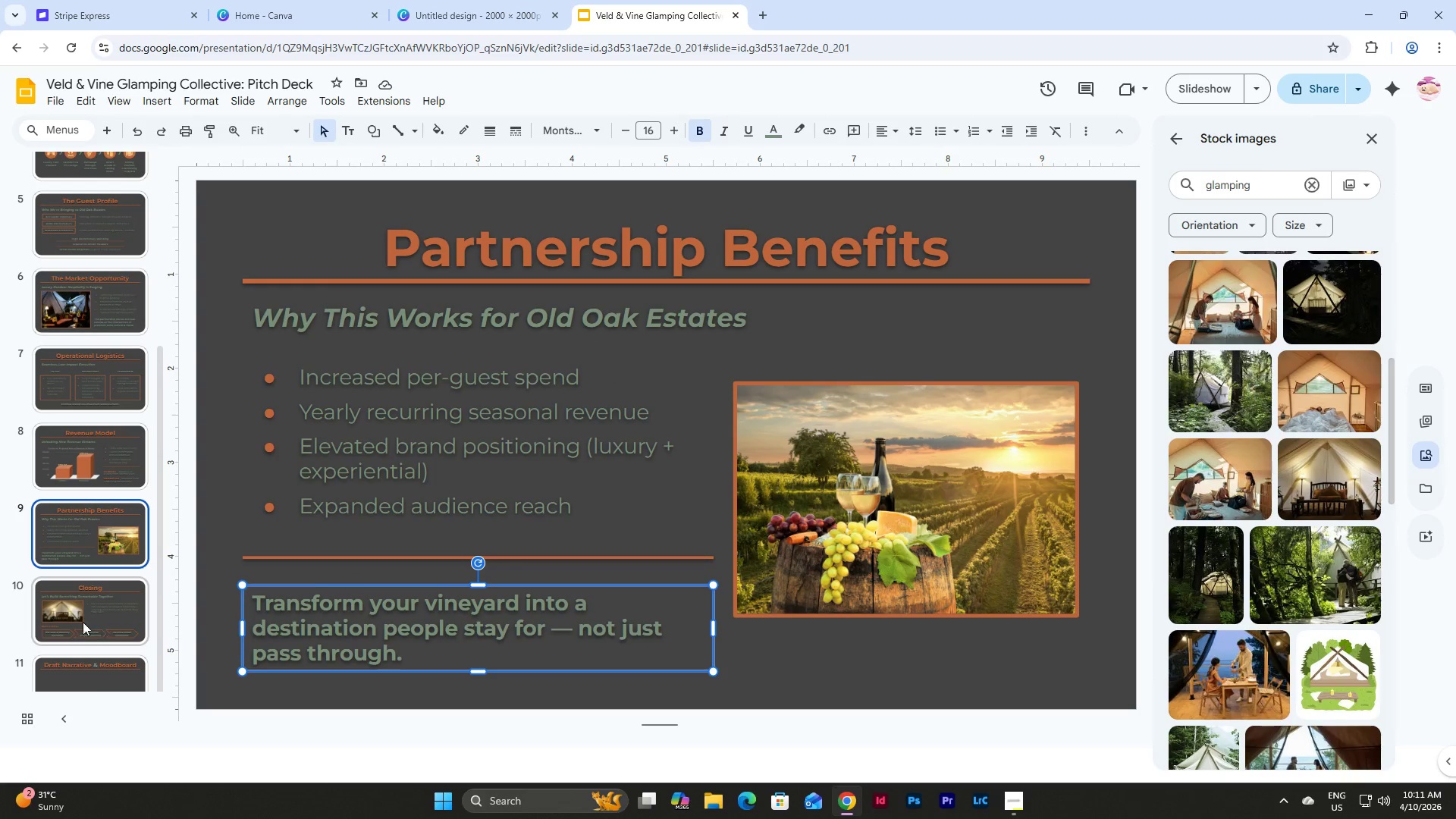 
left_click([89, 612])
 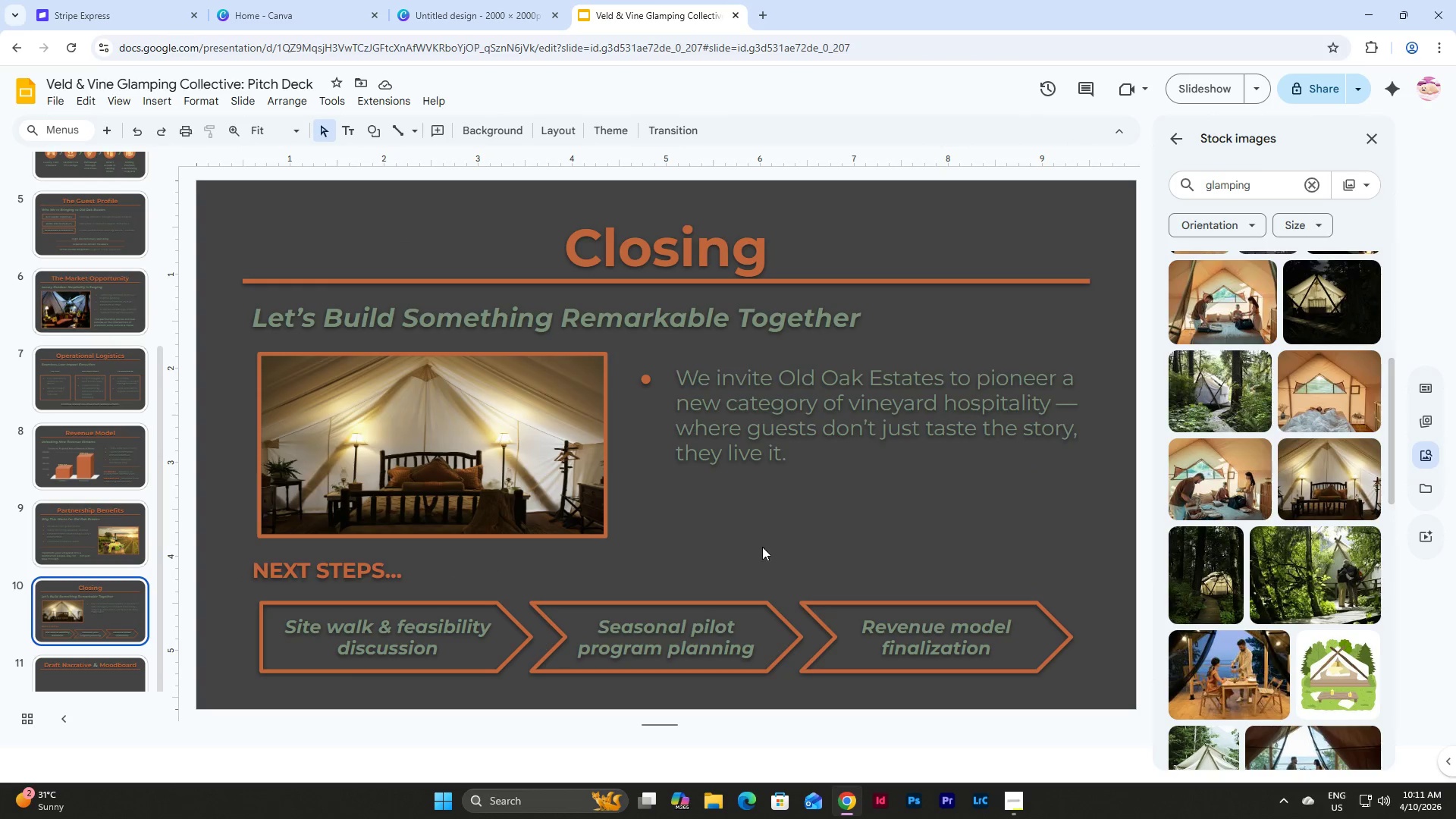 
left_click([747, 508])
 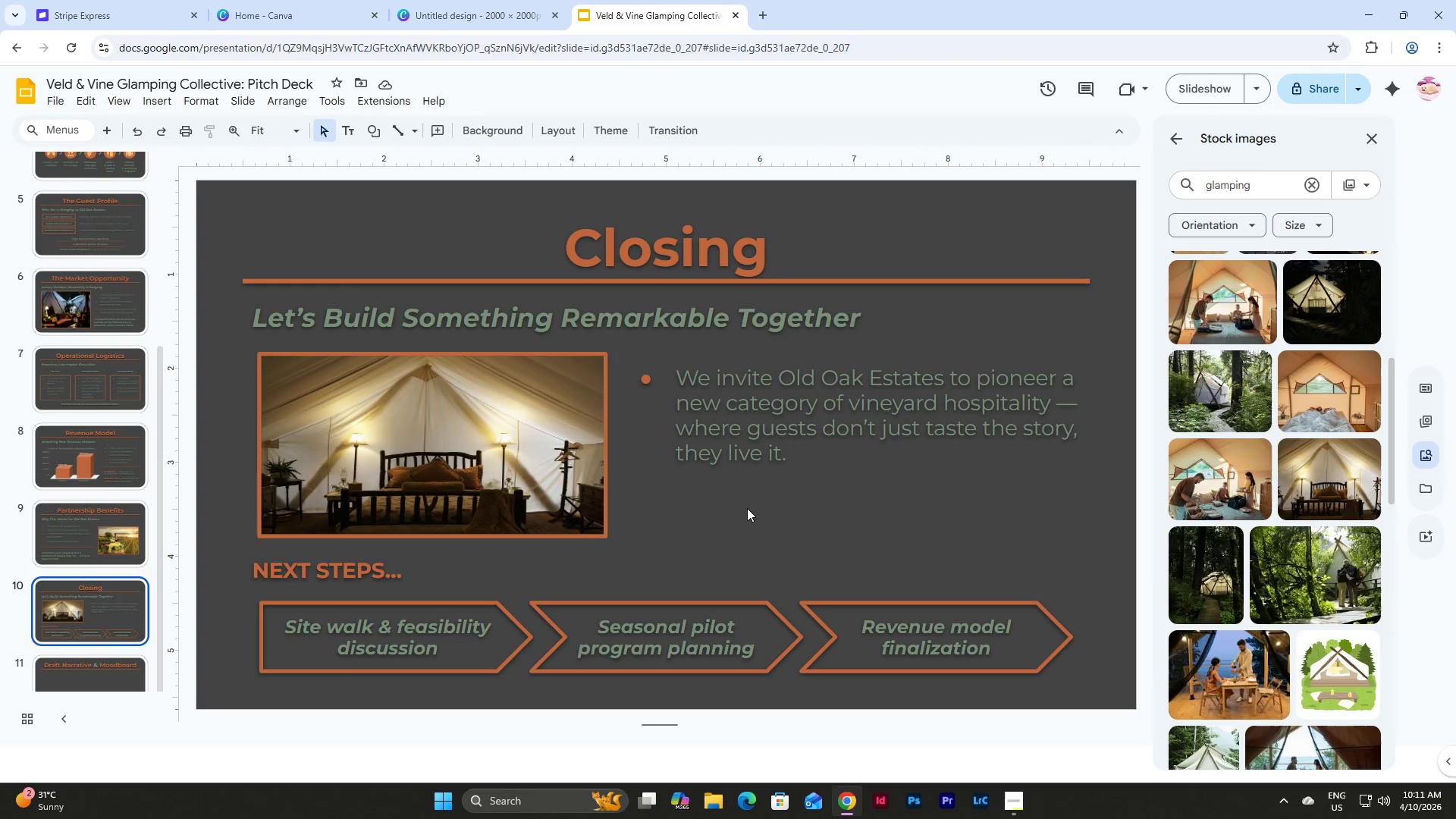 
key(Control+V)
 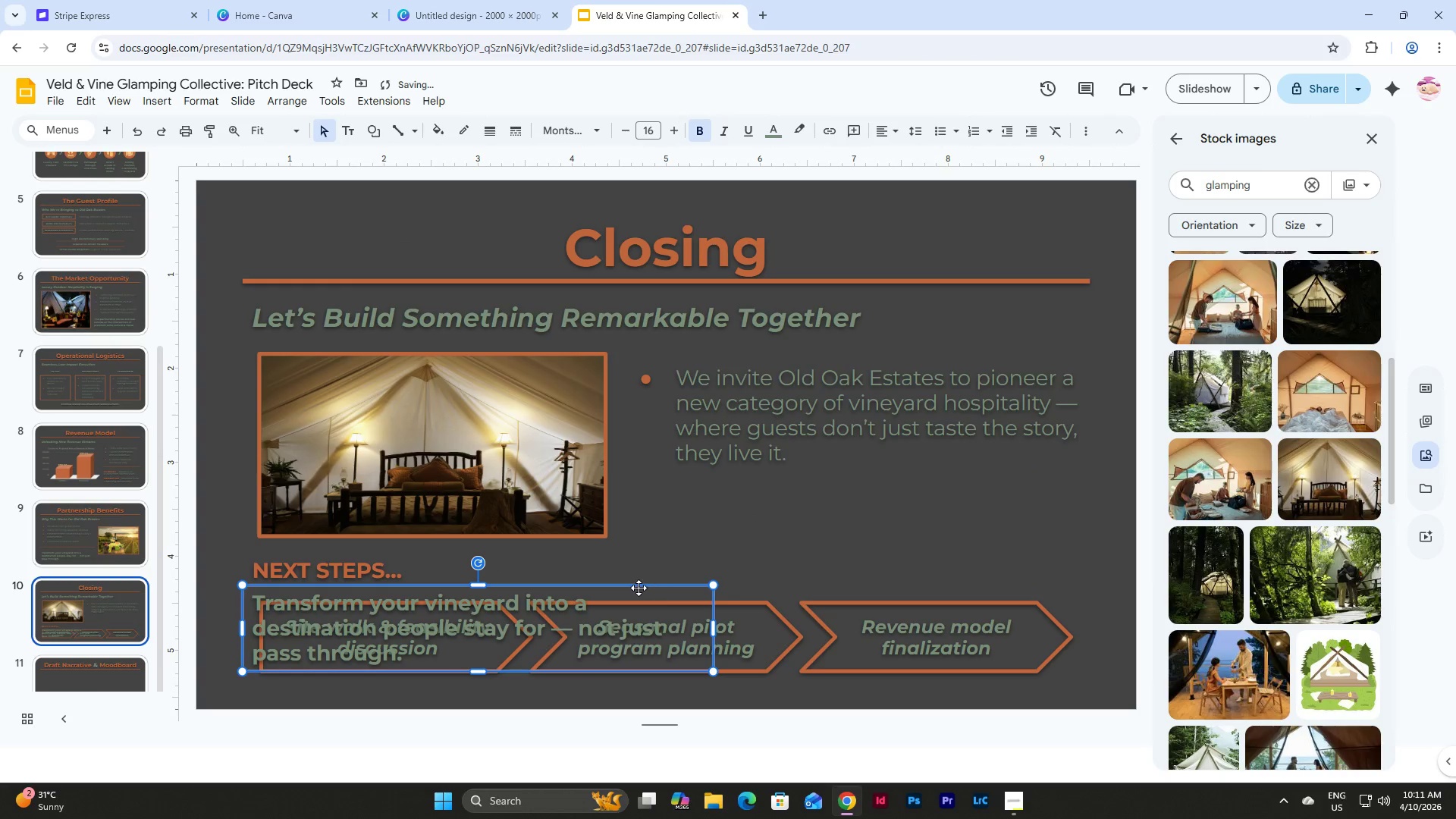 
left_click_drag(start_coordinate=[639, 588], to_coordinate=[1017, 500])
 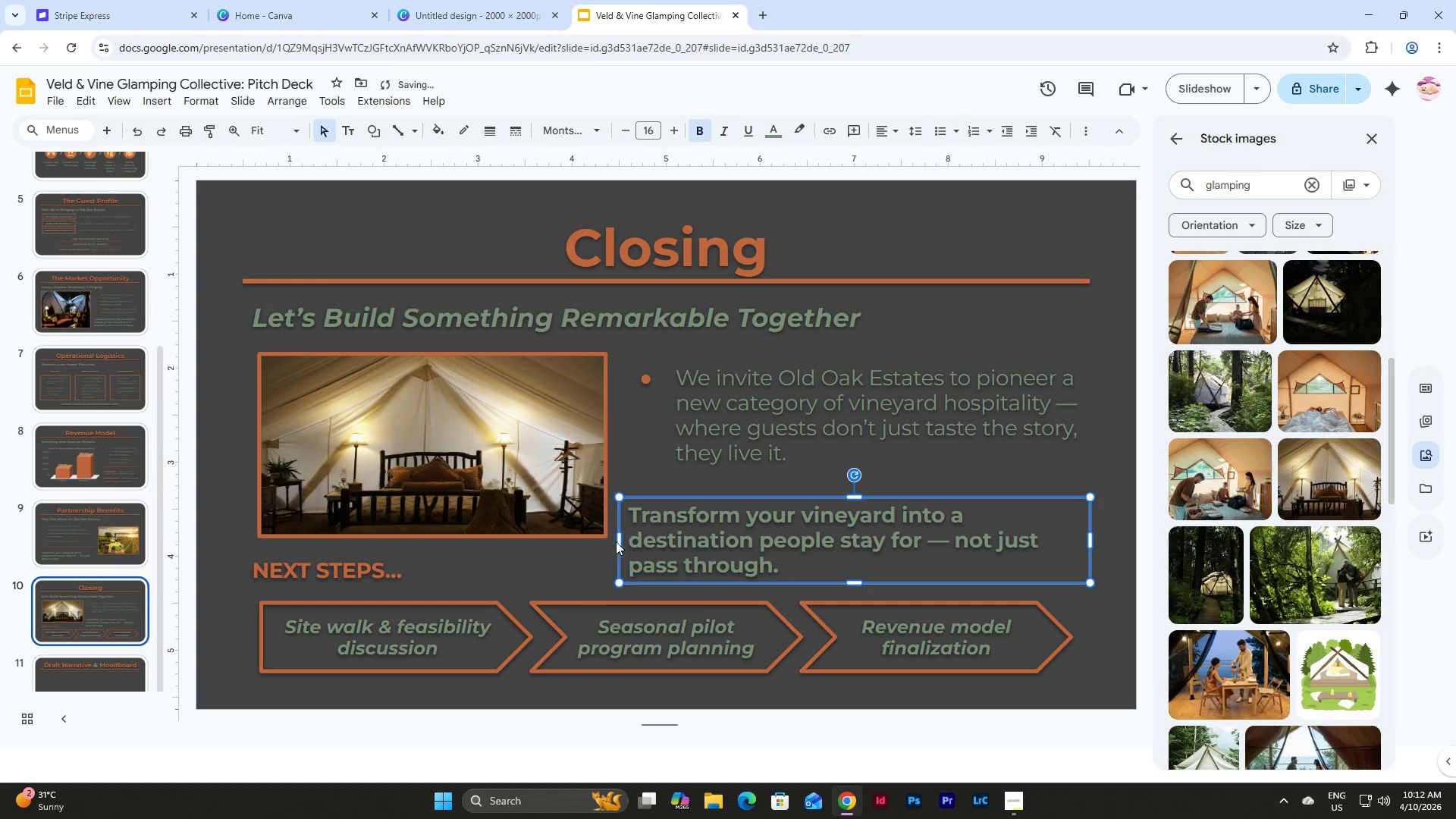 
left_click_drag(start_coordinate=[620, 539], to_coordinate=[663, 538])
 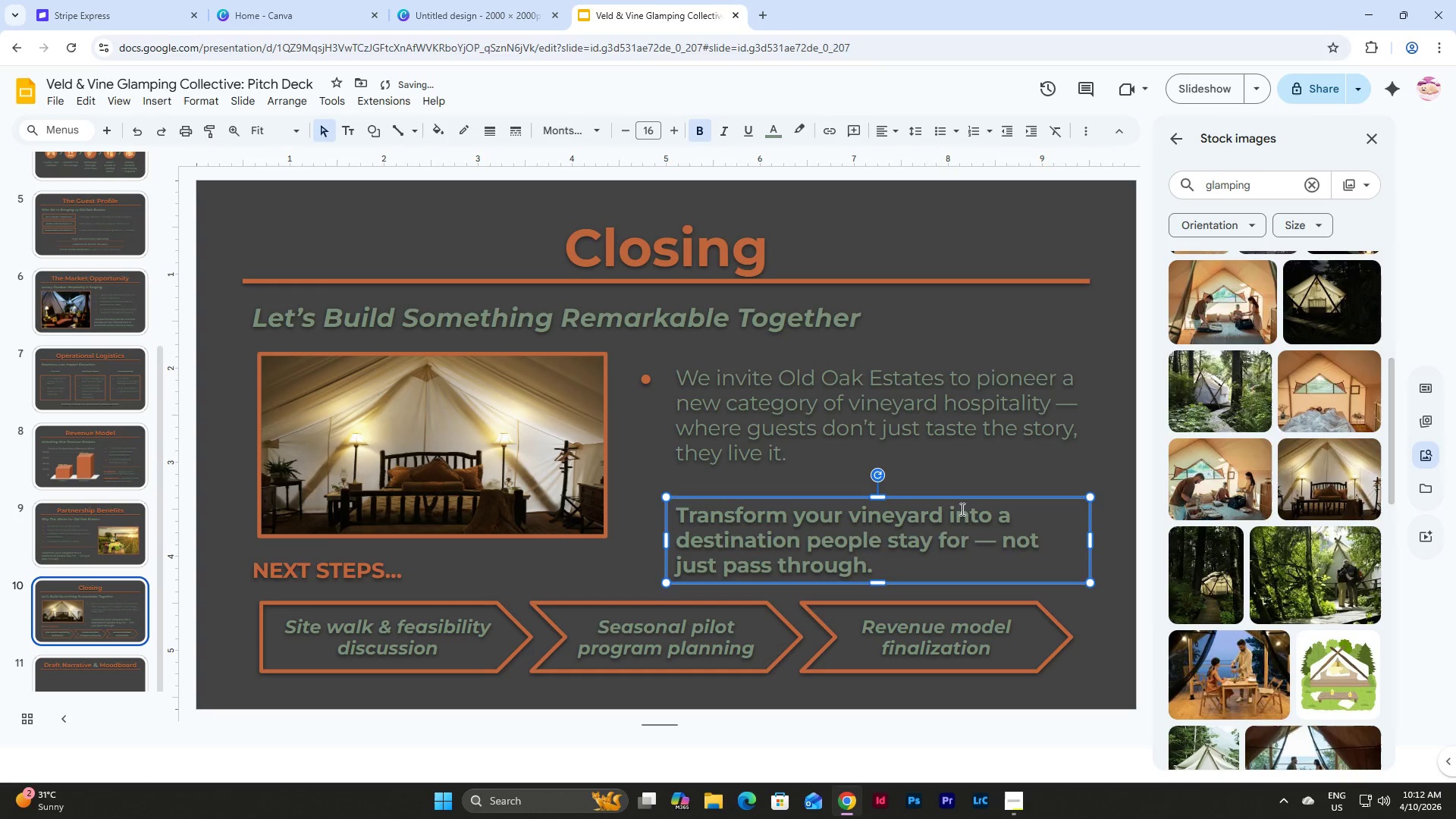 
left_click_drag(start_coordinate=[956, 500], to_coordinate=[956, 495])
 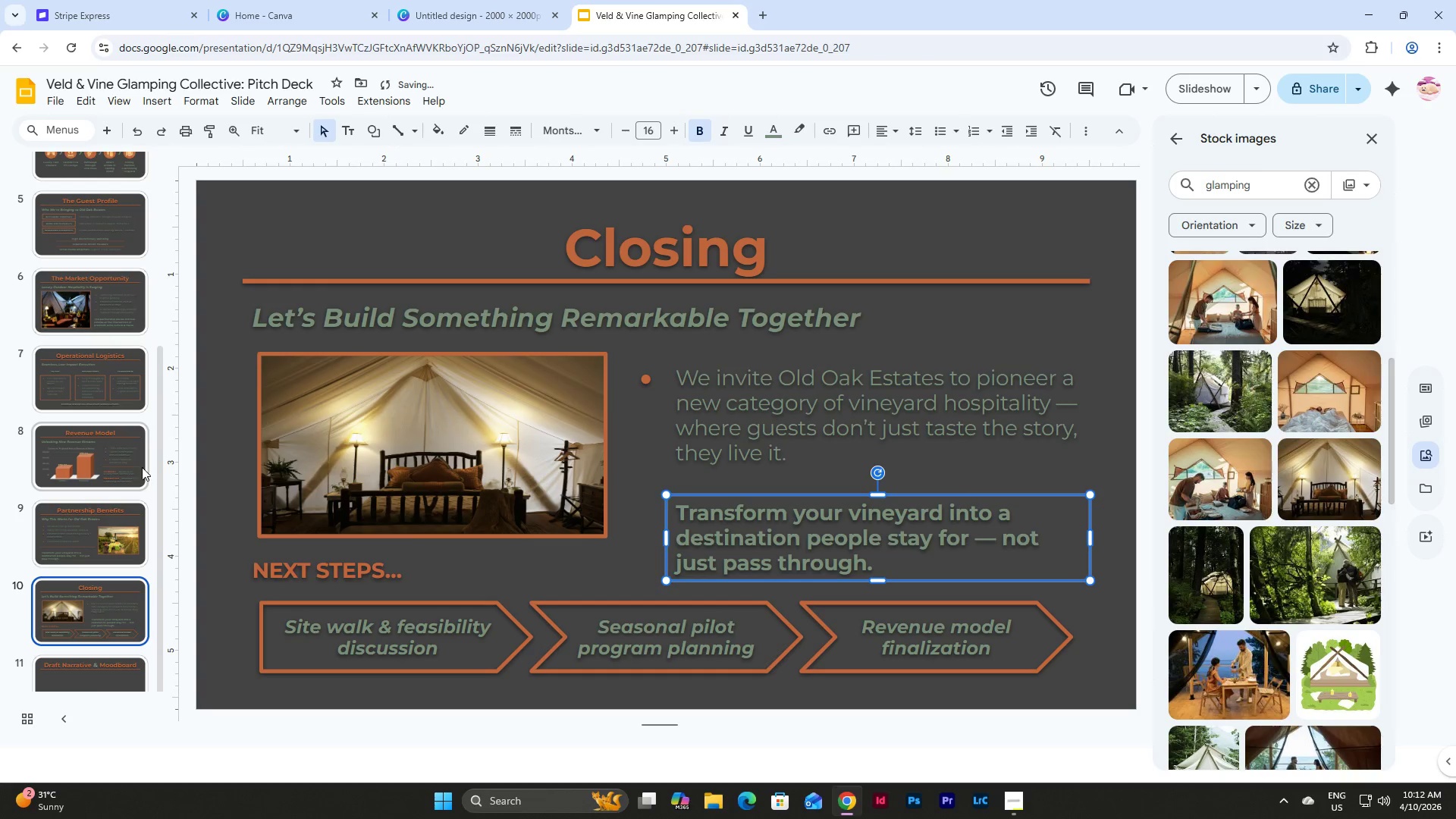 
scroll: coordinate [131, 480], scroll_direction: down, amount: 5.0
 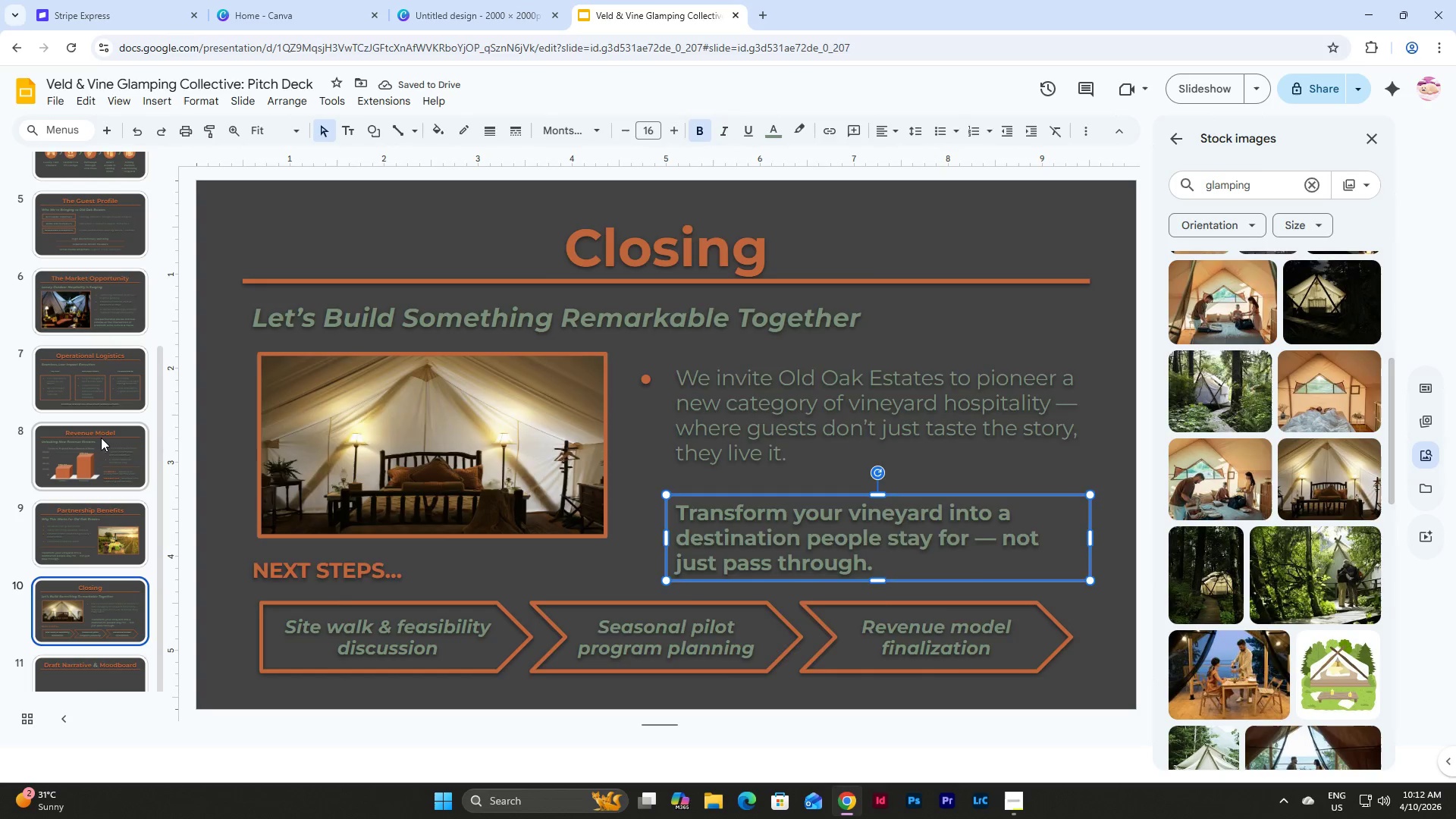 
left_click([101, 433])
 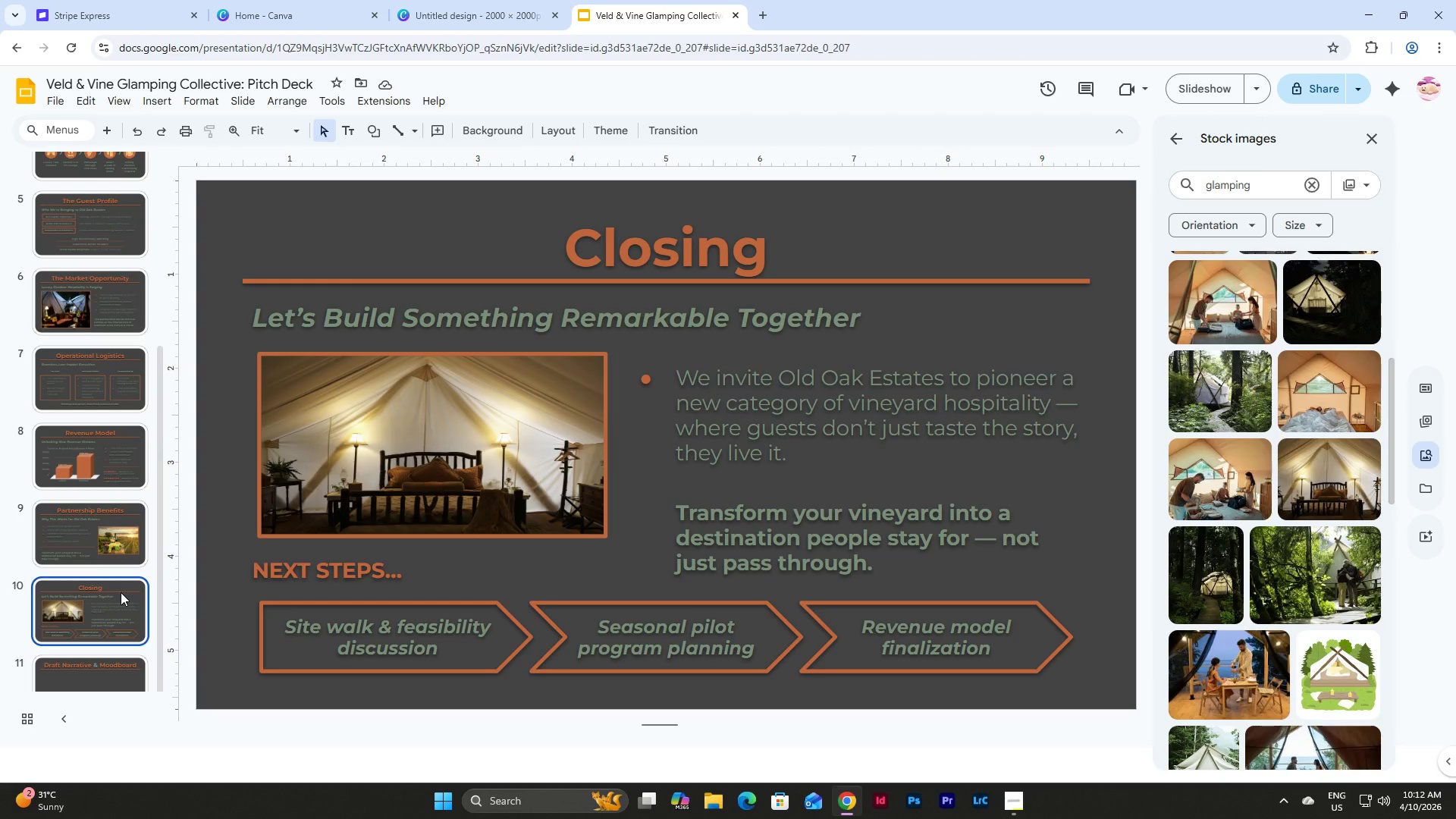 
wait(6.84)
 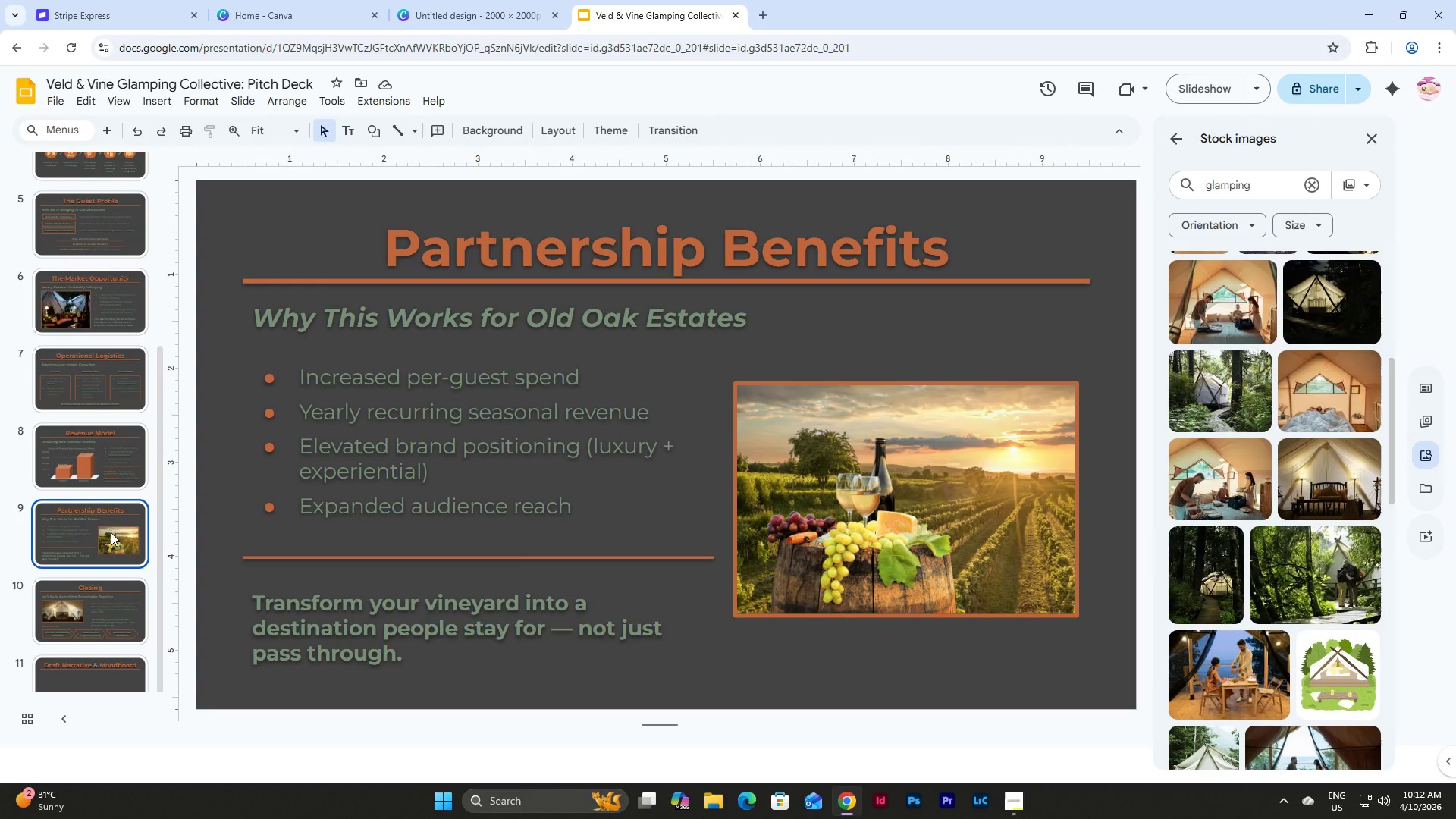 
left_click([845, 550])
 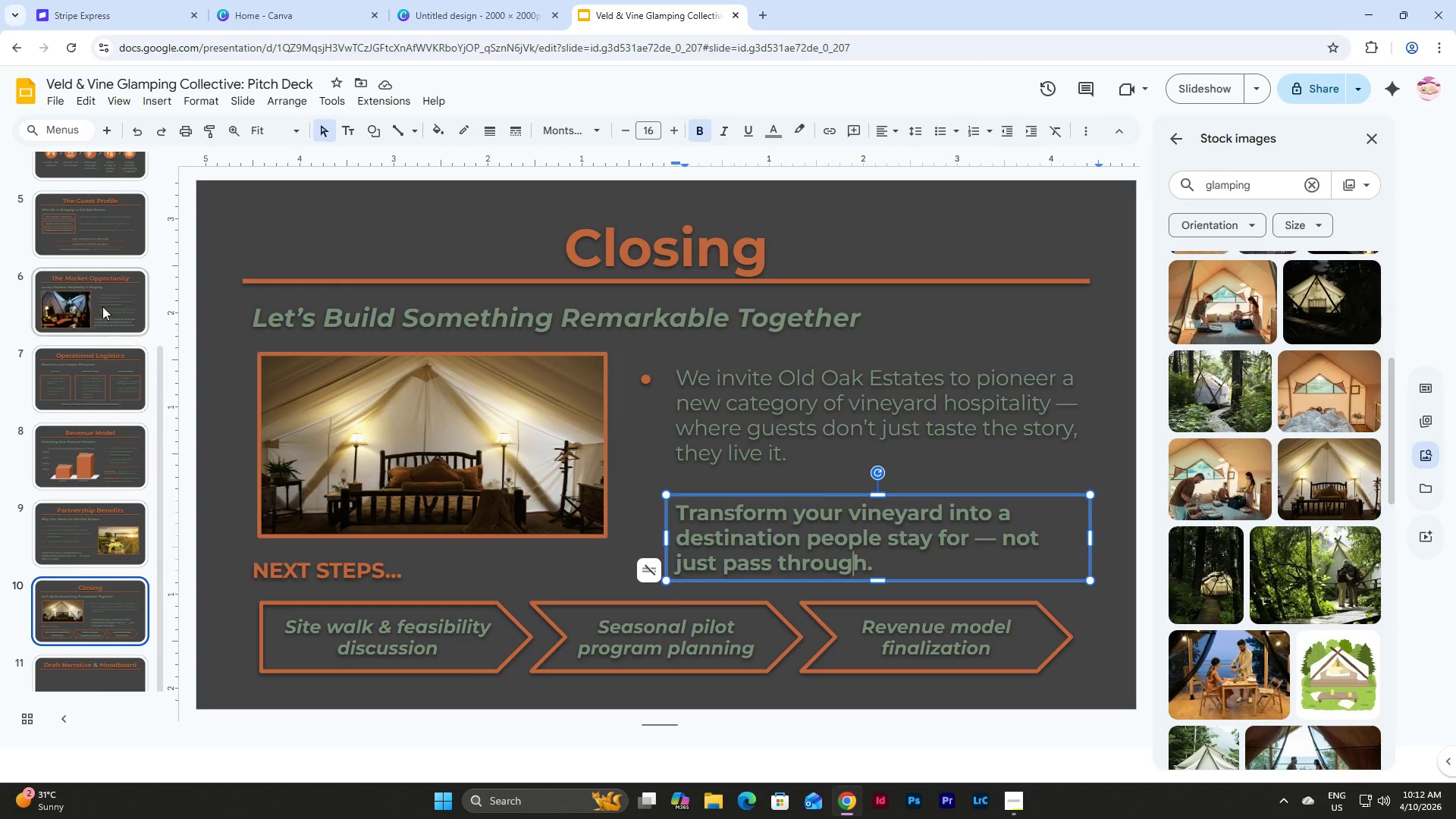 
scroll: coordinate [102, 307], scroll_direction: up, amount: 2.0
 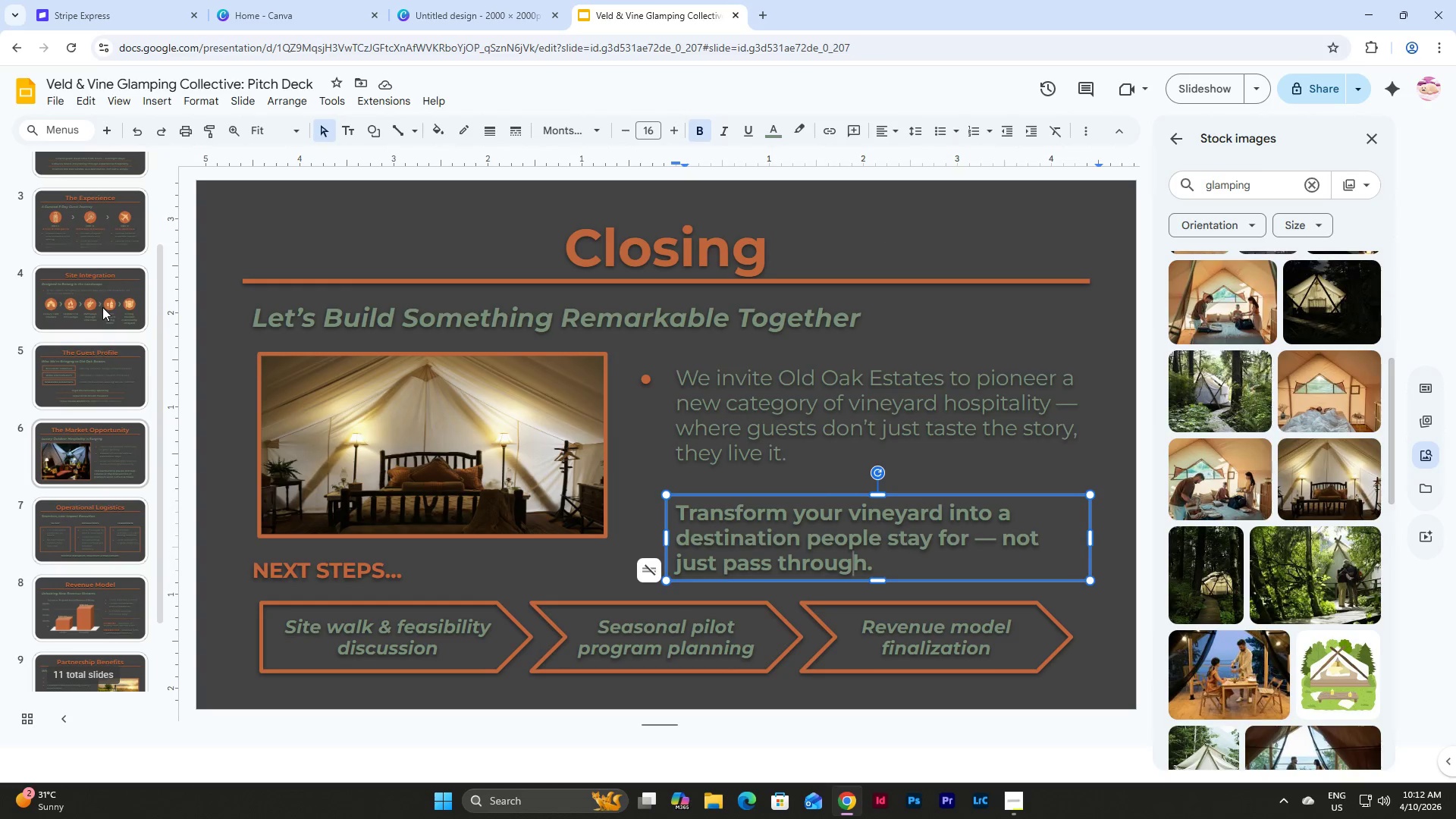 
scroll: coordinate [102, 310], scroll_direction: down, amount: 3.0
 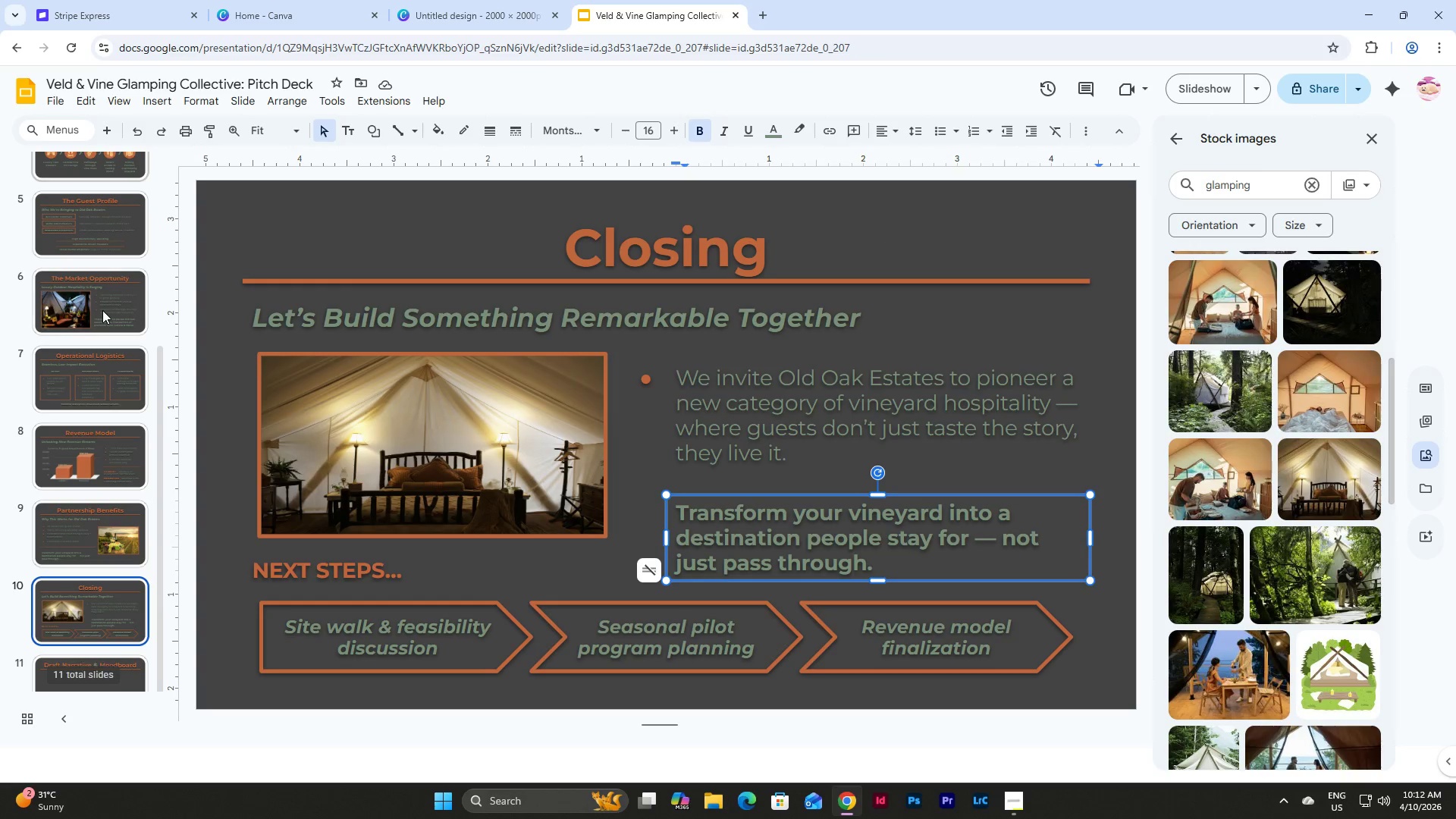 
scroll: coordinate [102, 293], scroll_direction: up, amount: 4.0
 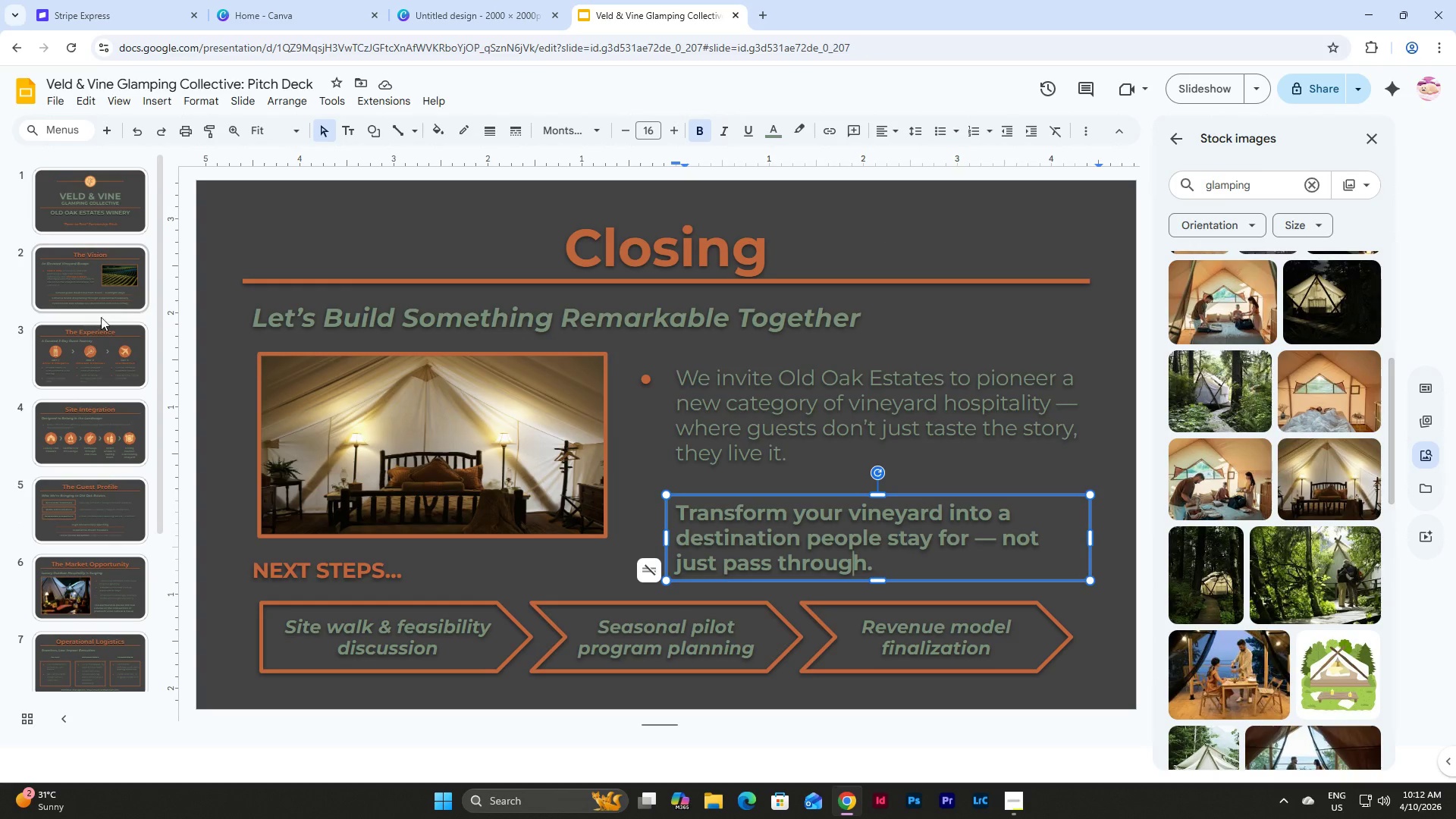 
scroll: coordinate [101, 330], scroll_direction: down, amount: 2.0
 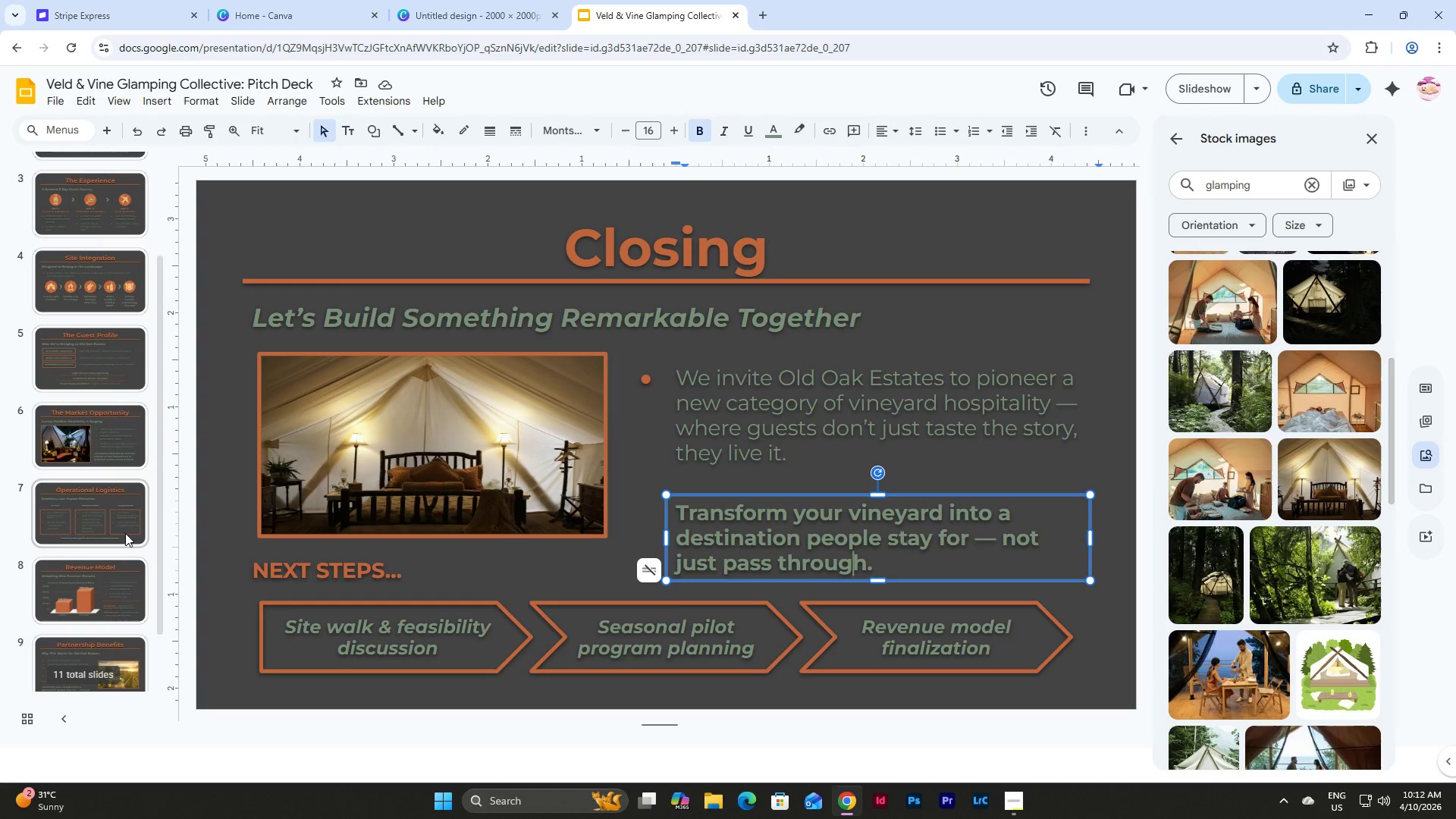 
left_click([124, 429])
 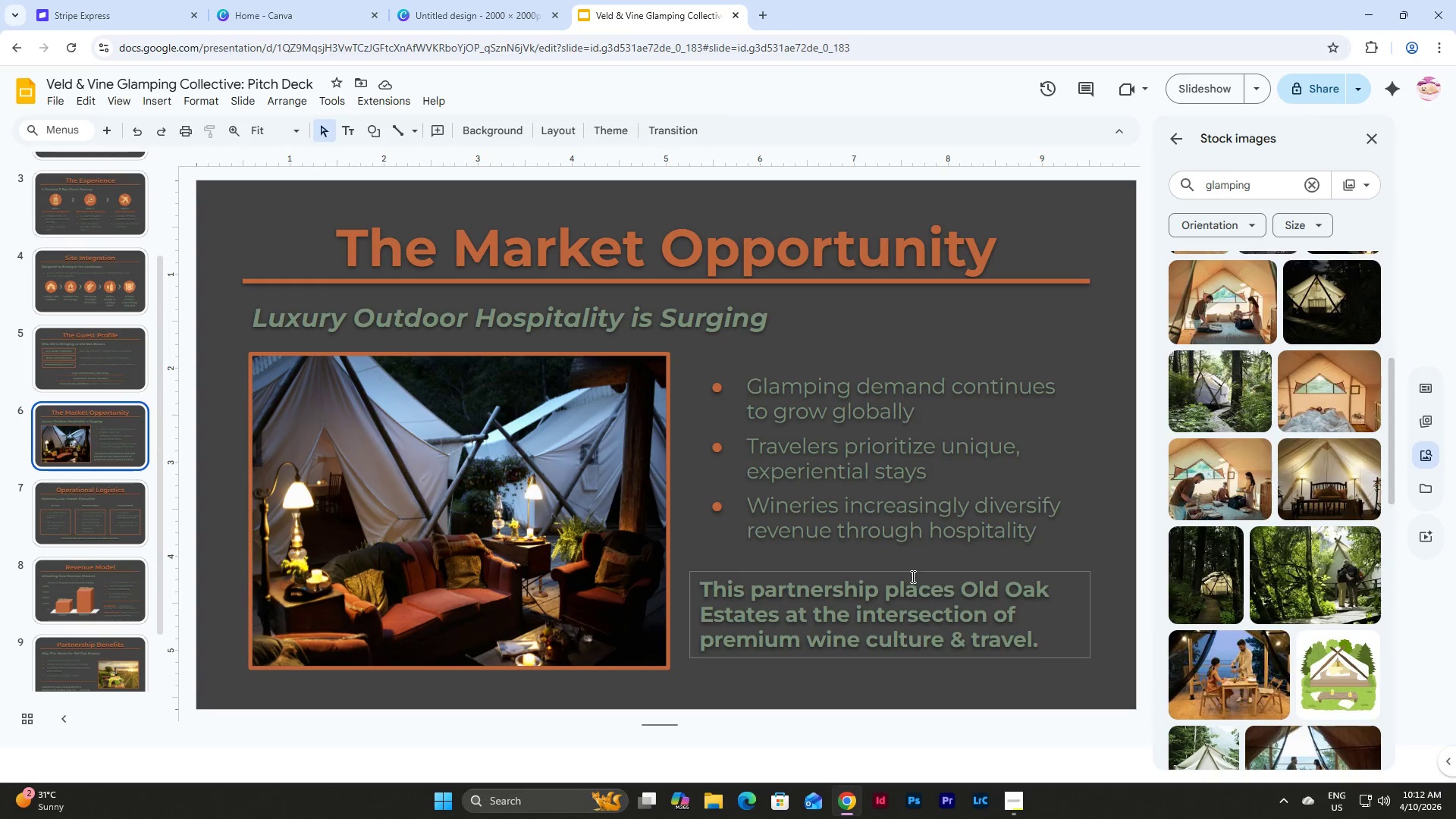 
left_click([912, 569])
 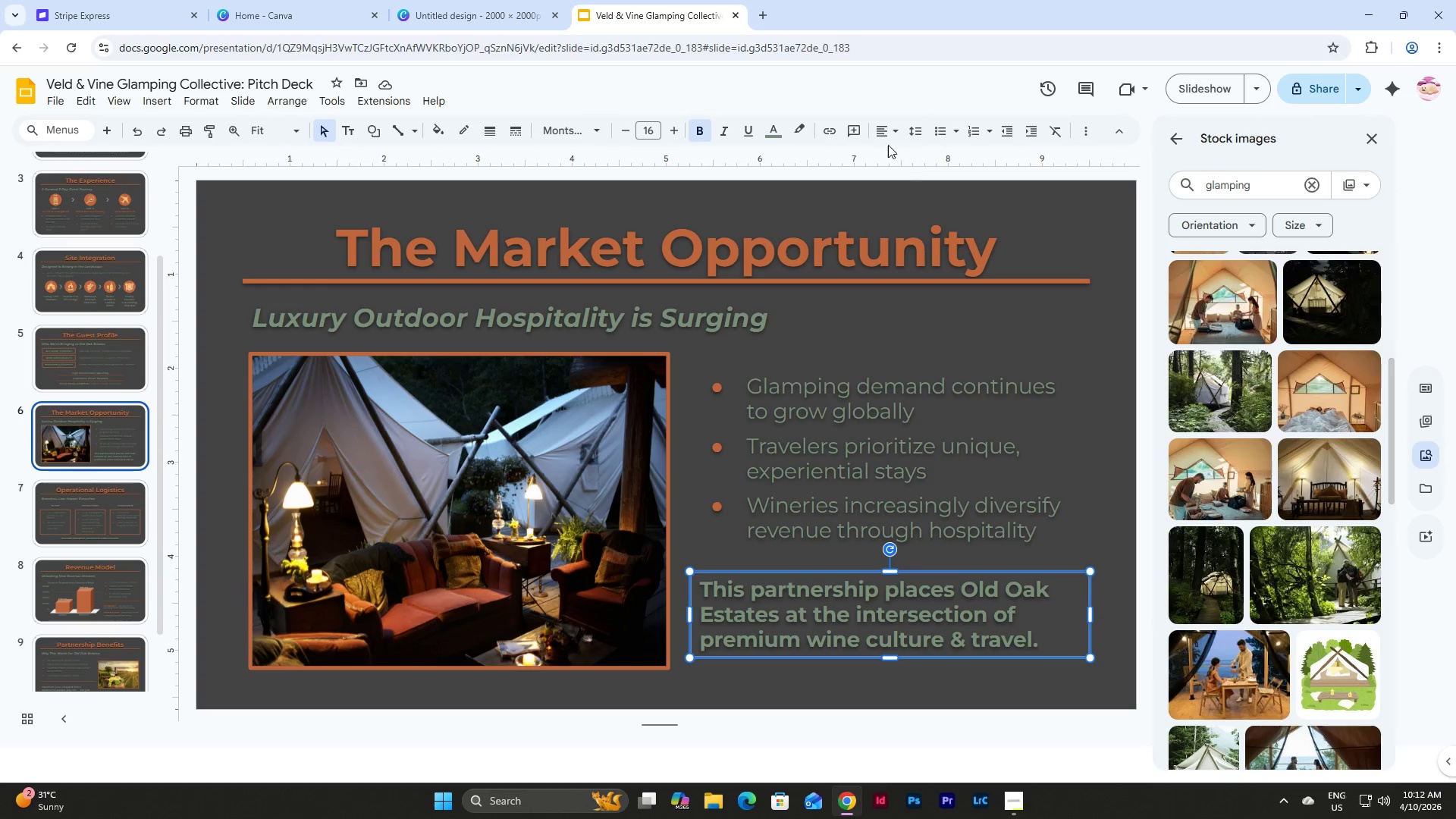 
left_click([876, 125])
 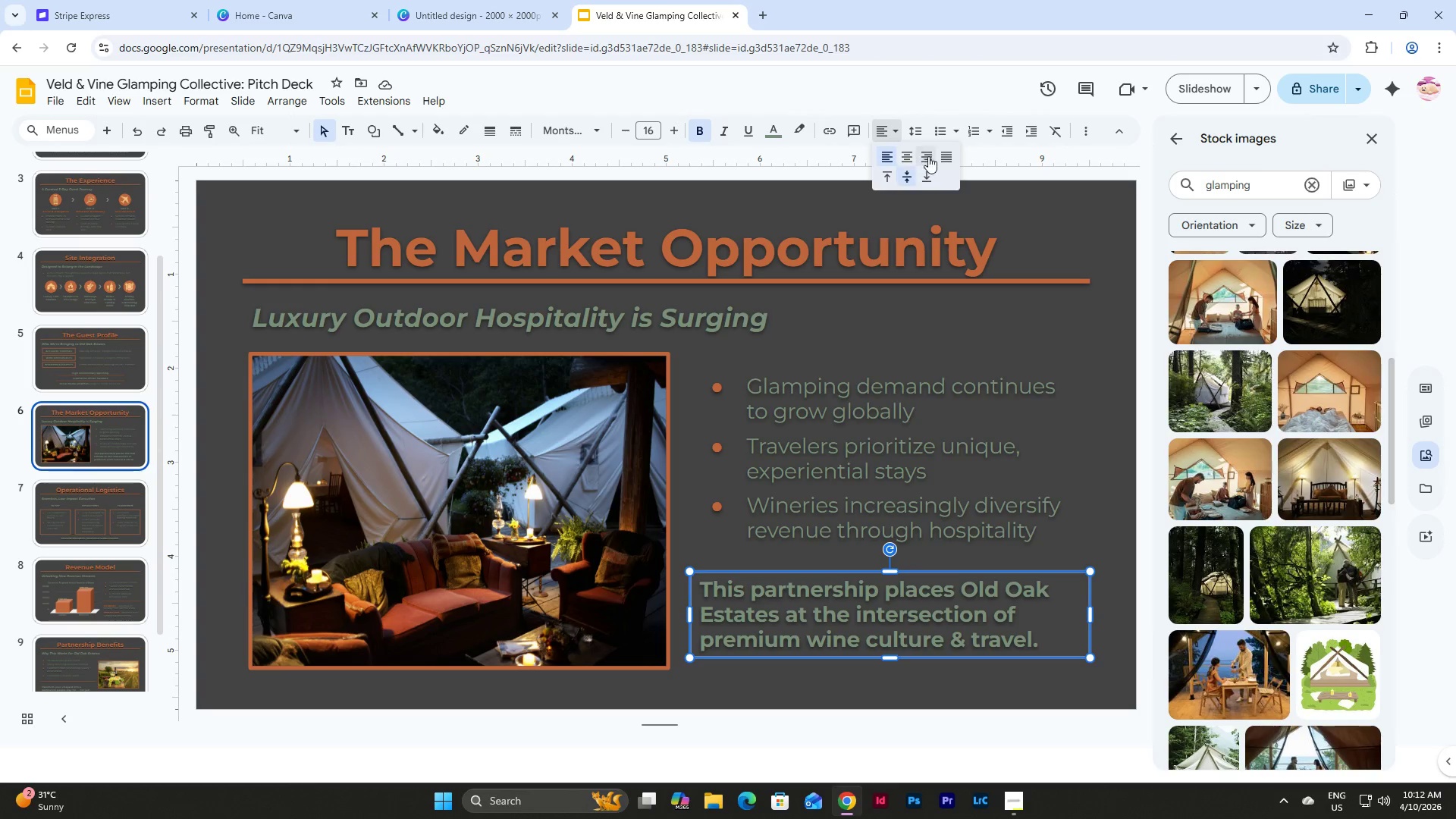 
left_click([929, 153])
 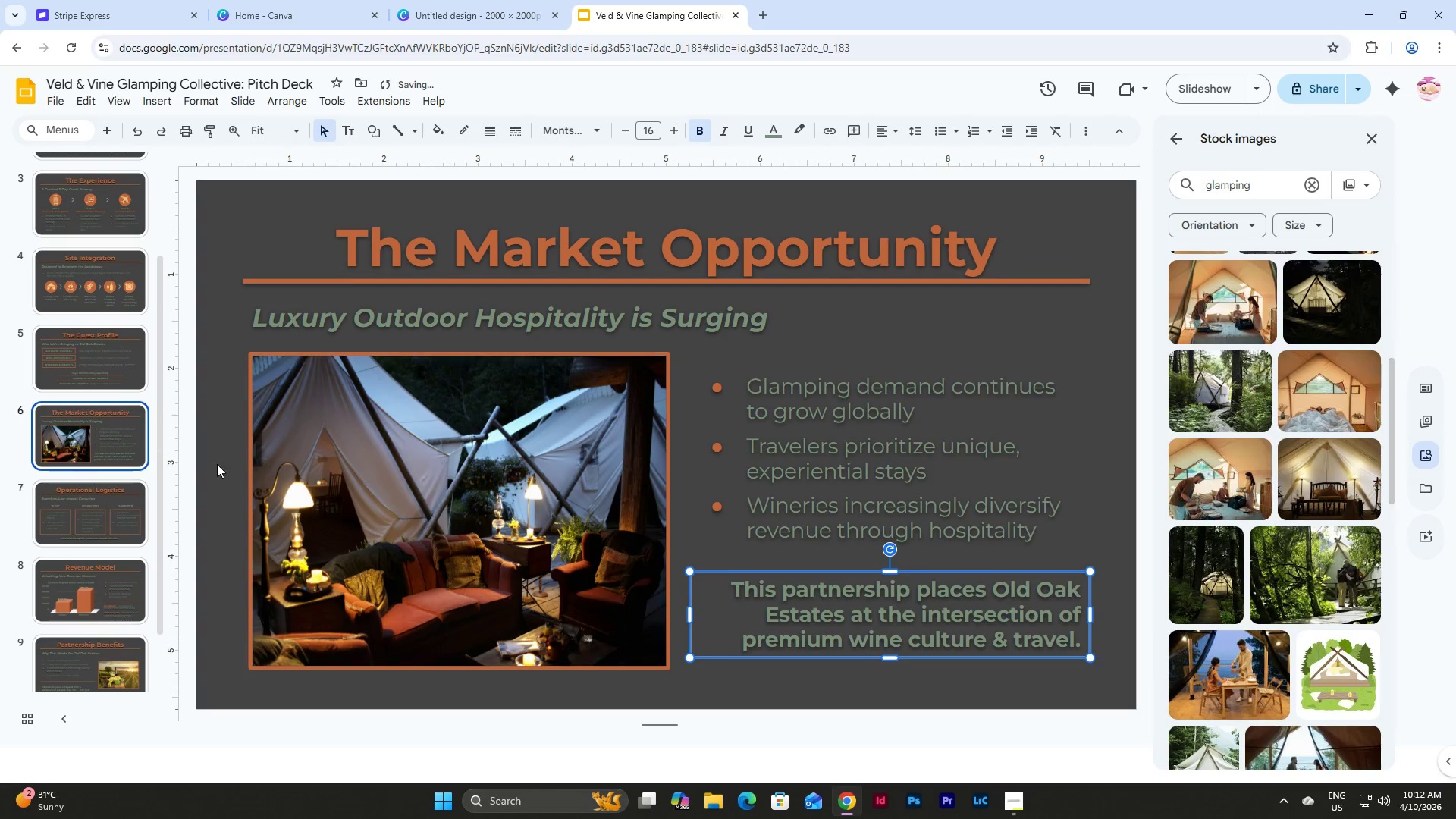 
scroll: coordinate [94, 453], scroll_direction: down, amount: 5.0
 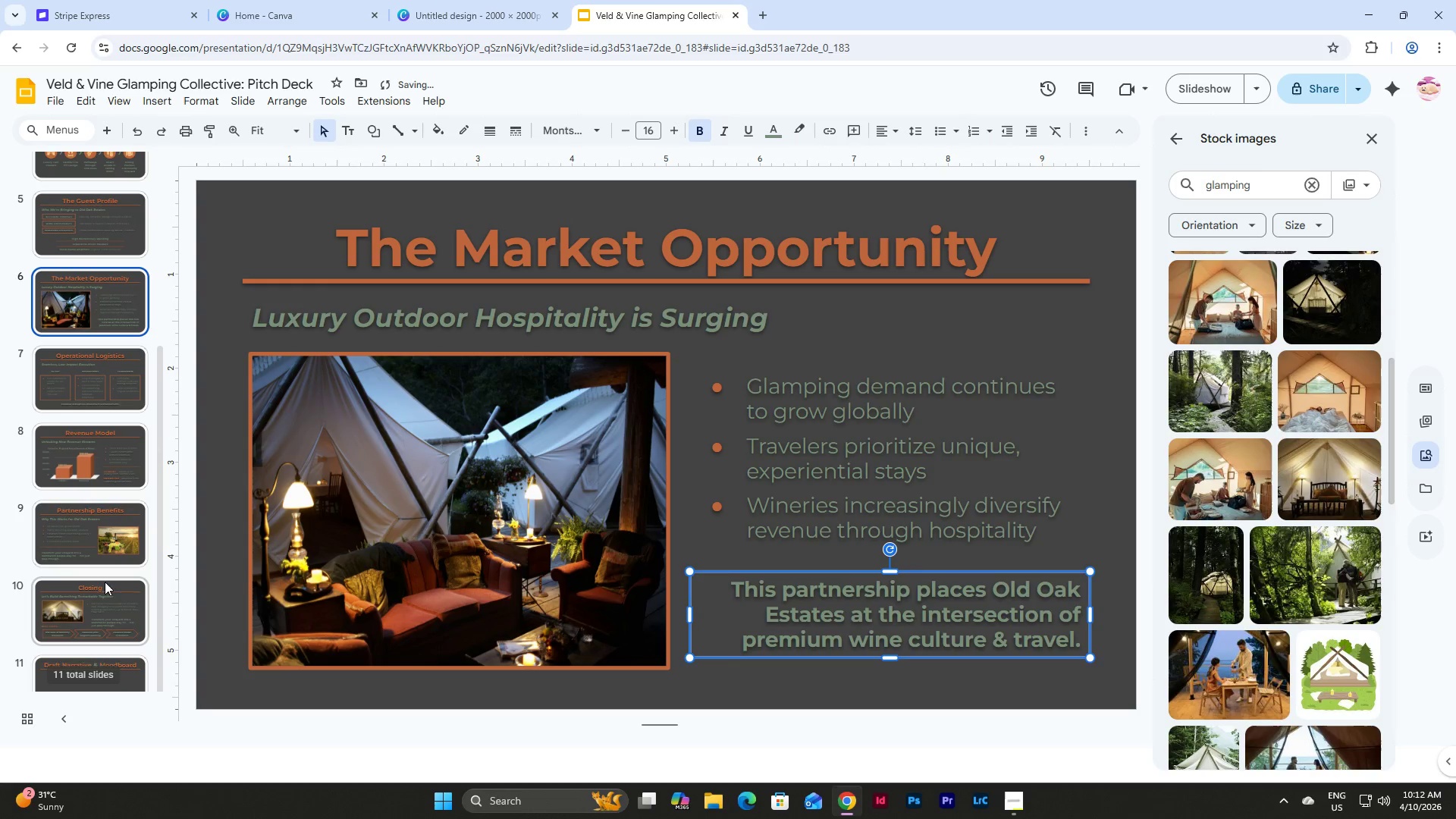 
left_click([109, 607])
 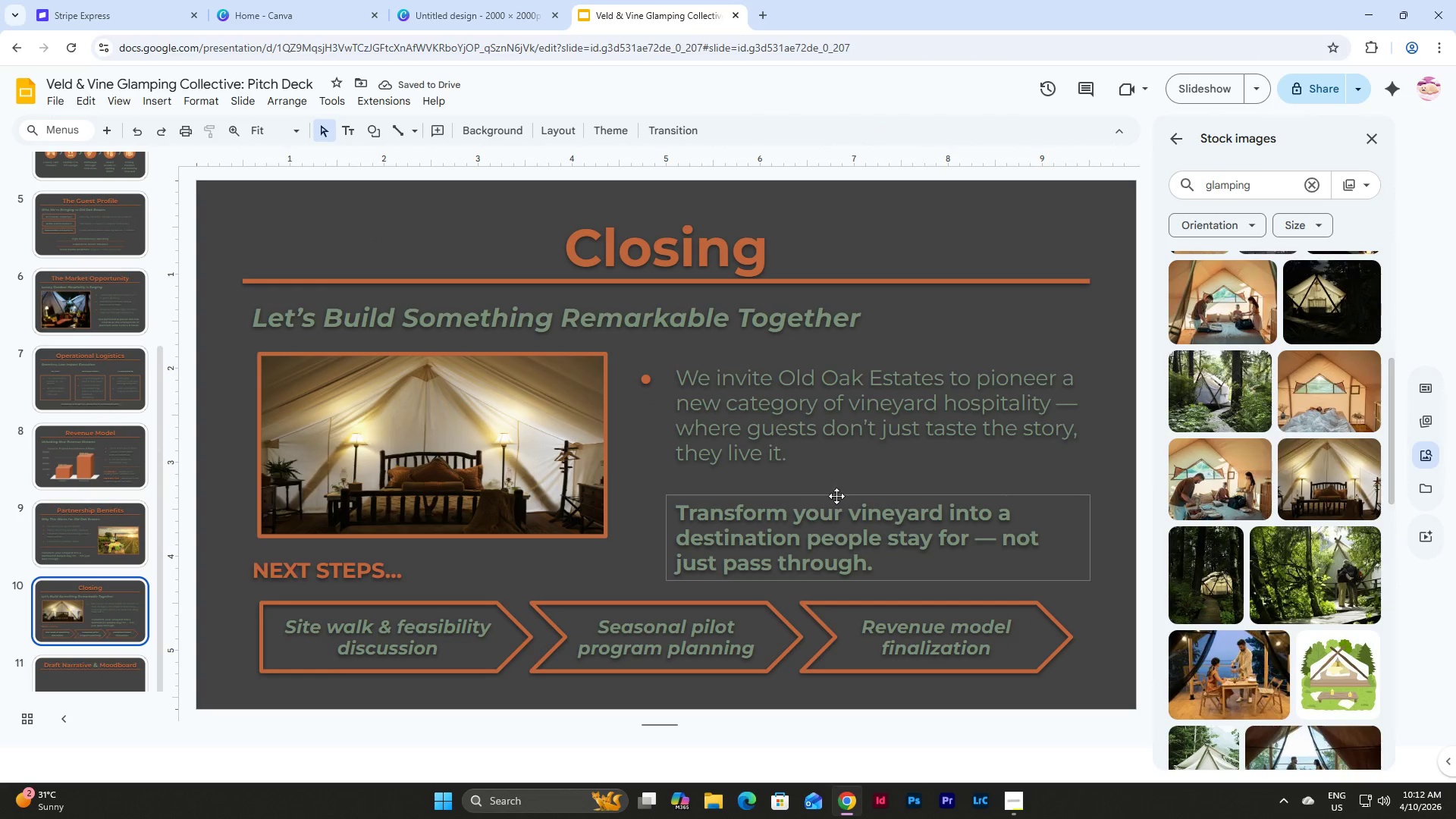 
left_click([836, 496])
 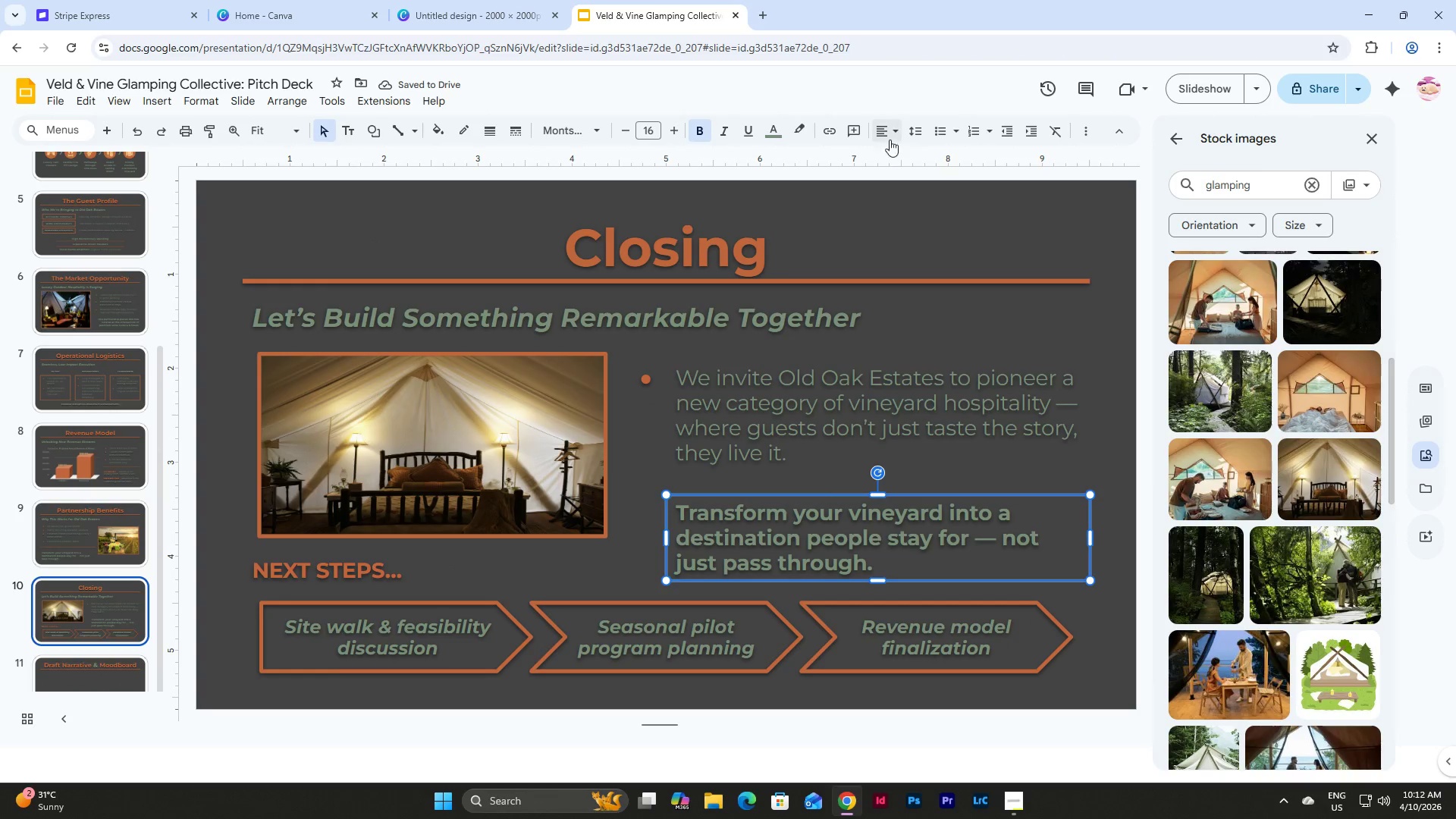 
left_click([890, 129])
 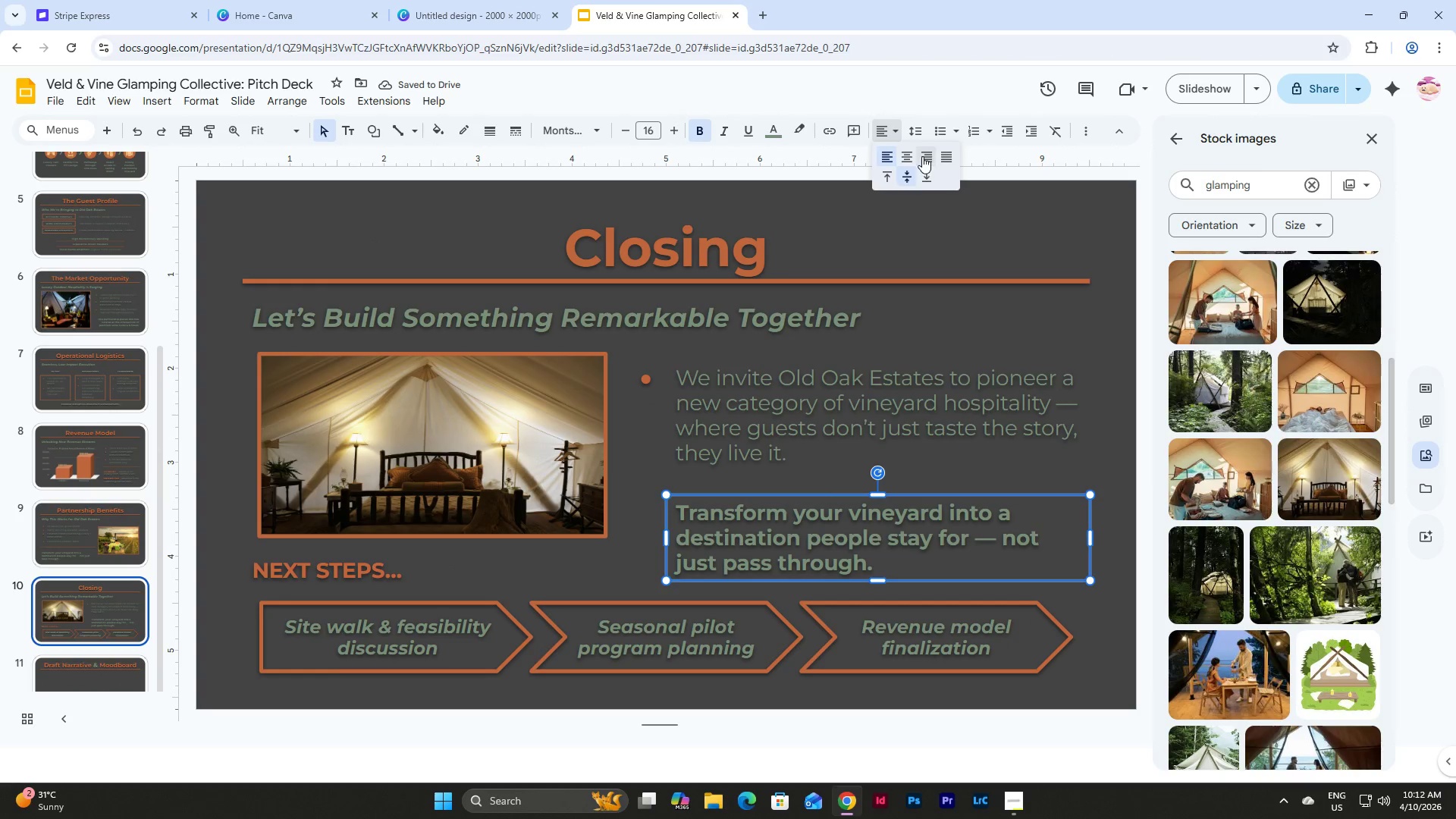 
left_click([922, 156])
 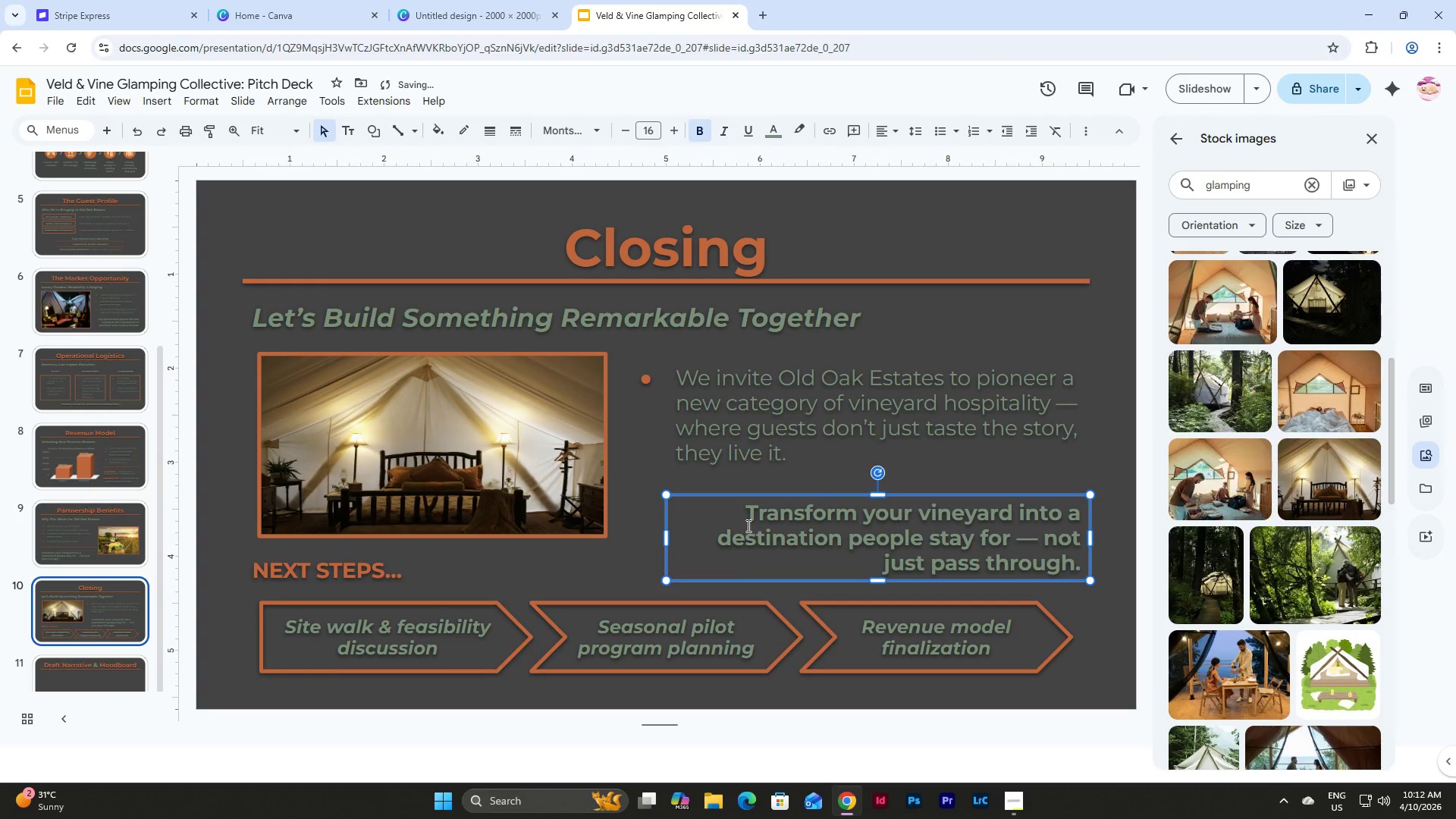 
left_click_drag(start_coordinate=[746, 515], to_coordinate=[1076, 561])
 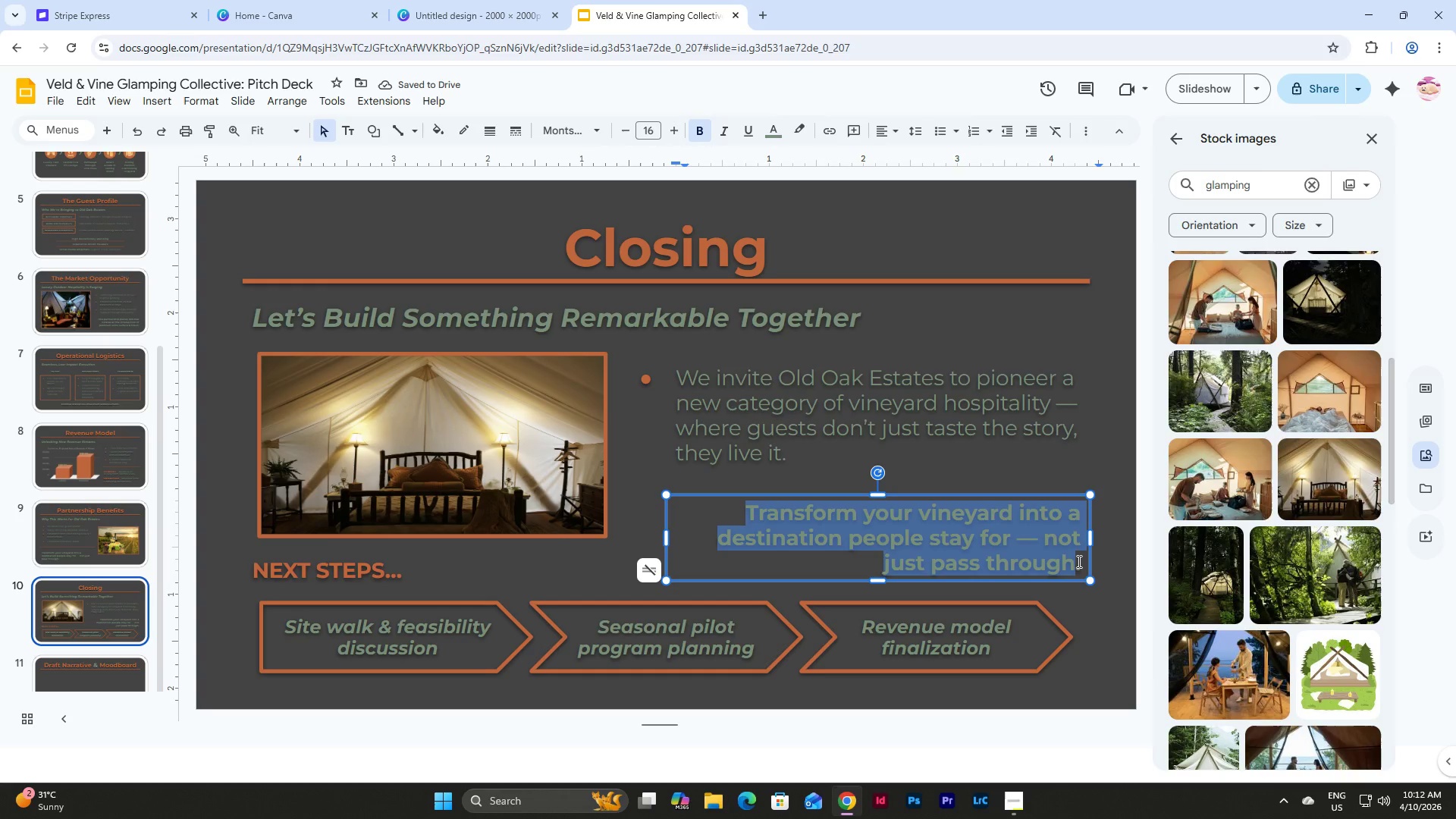 
type(Veld & Vine is ready to bring this vision to life 0151 together)
 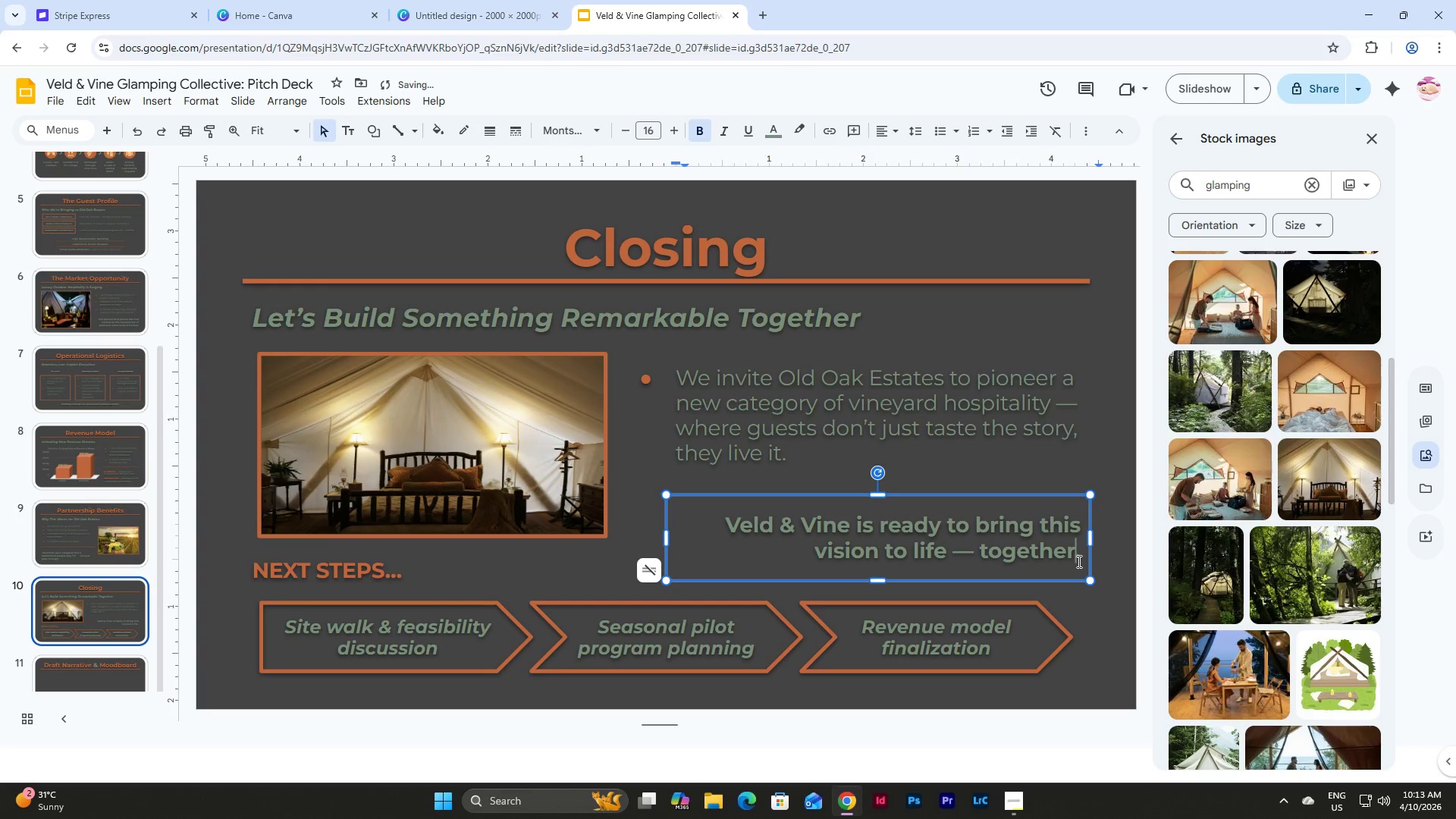 
hold_key(key=AltLeft, duration=1.05)
 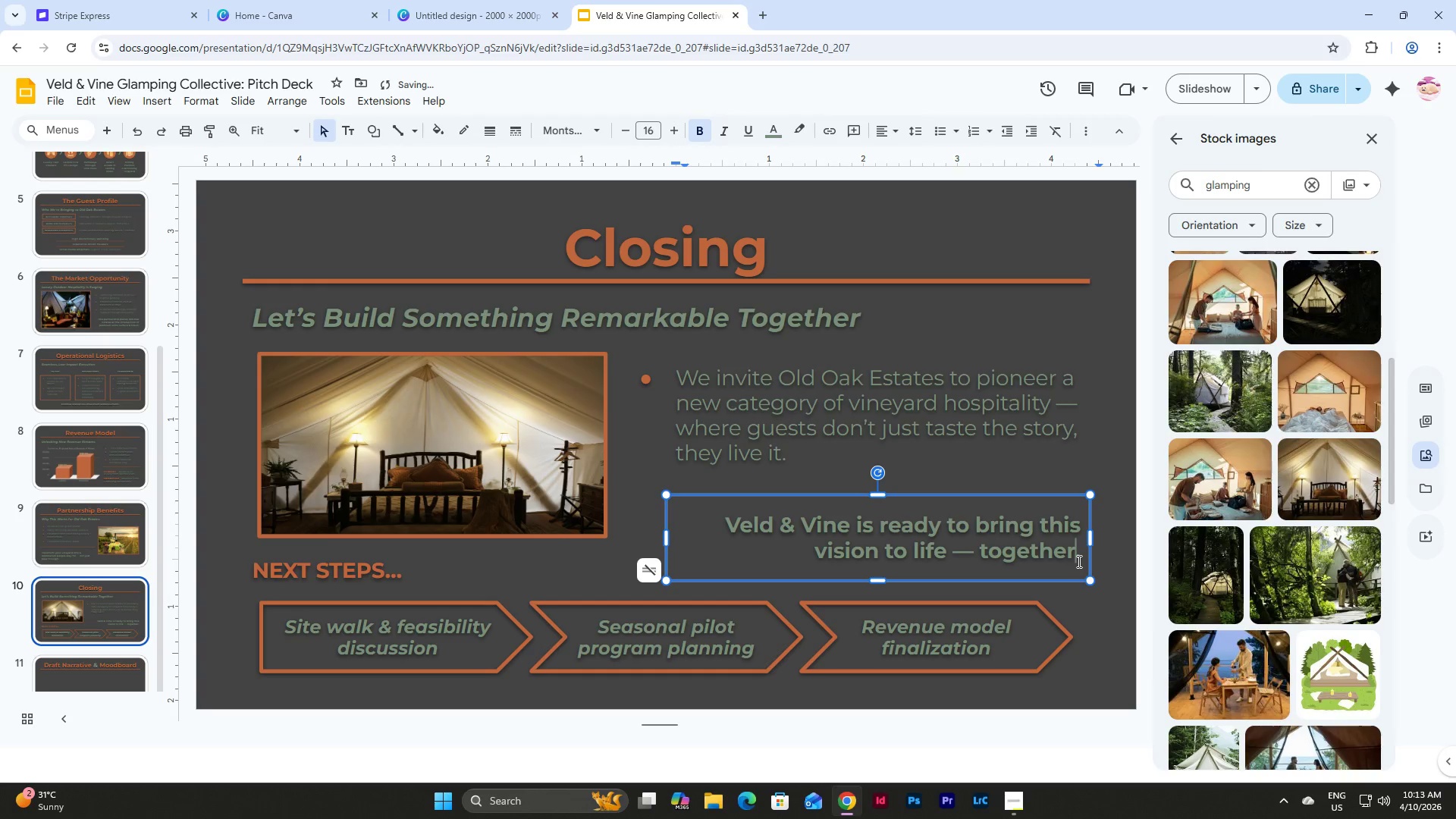 
left_click_drag(start_coordinate=[880, 494], to_coordinate=[886, 511])
 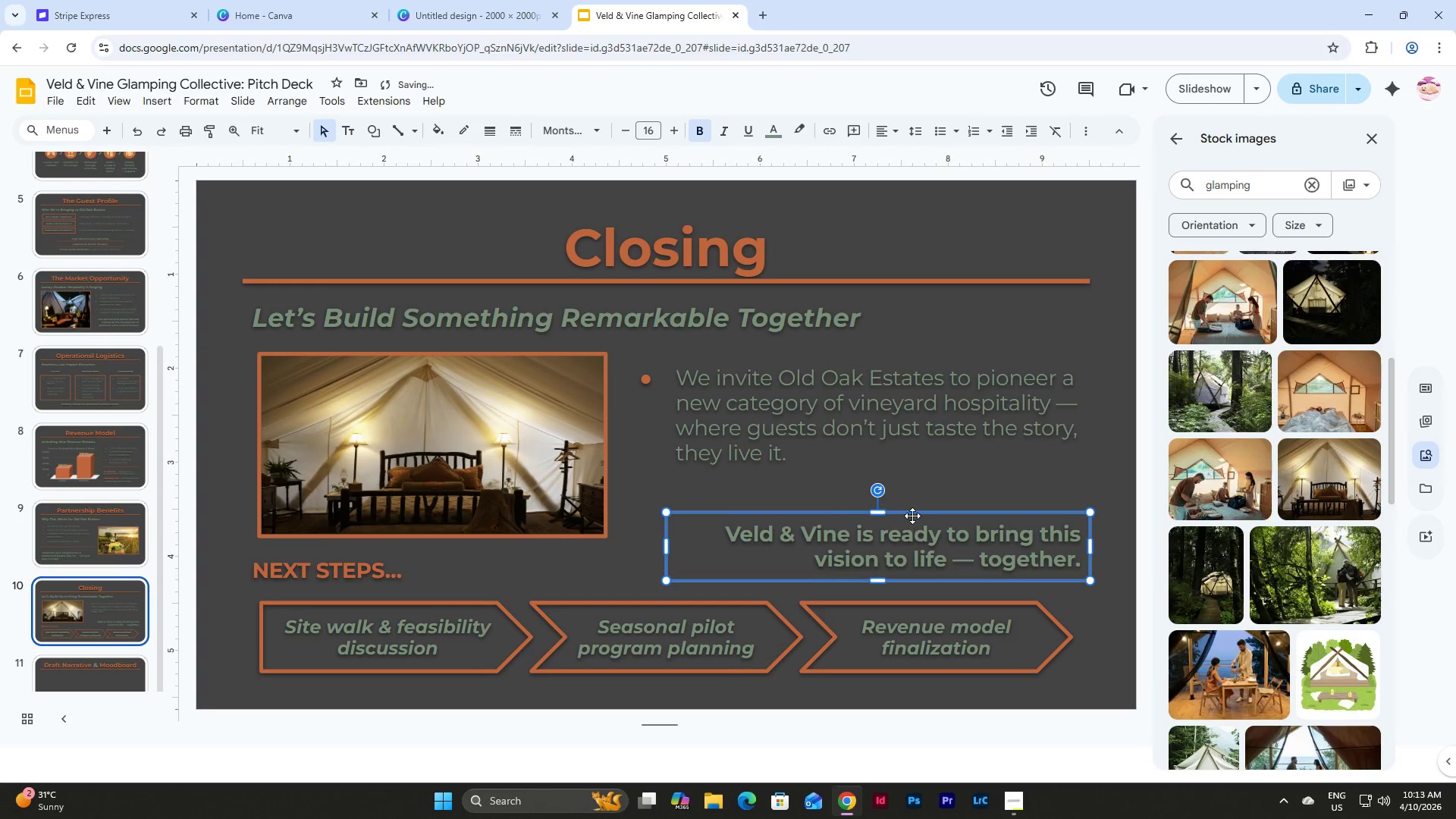 
left_click_drag(start_coordinate=[912, 514], to_coordinate=[916, 508])
 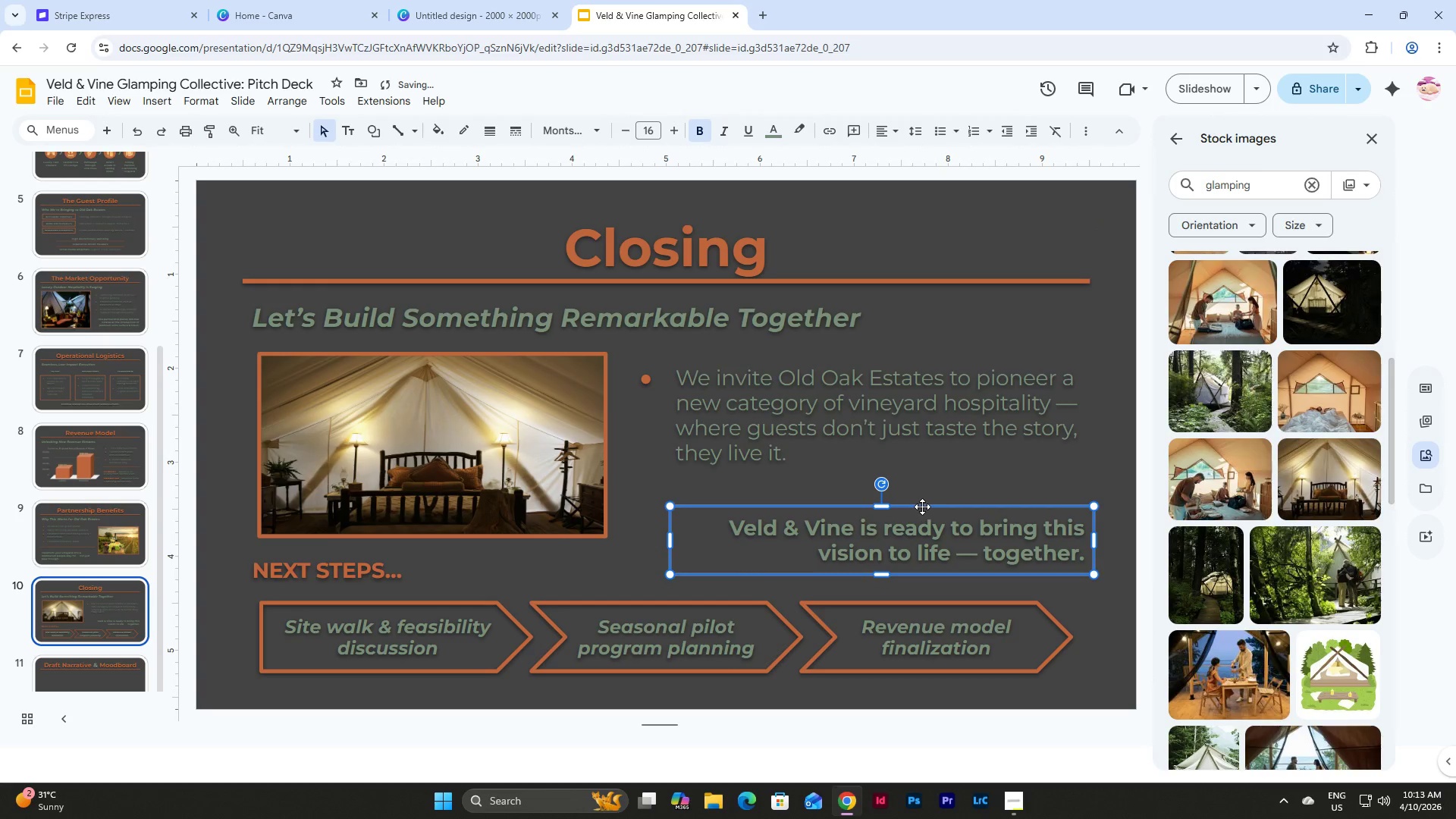 
left_click_drag(start_coordinate=[918, 507], to_coordinate=[912, 507])
 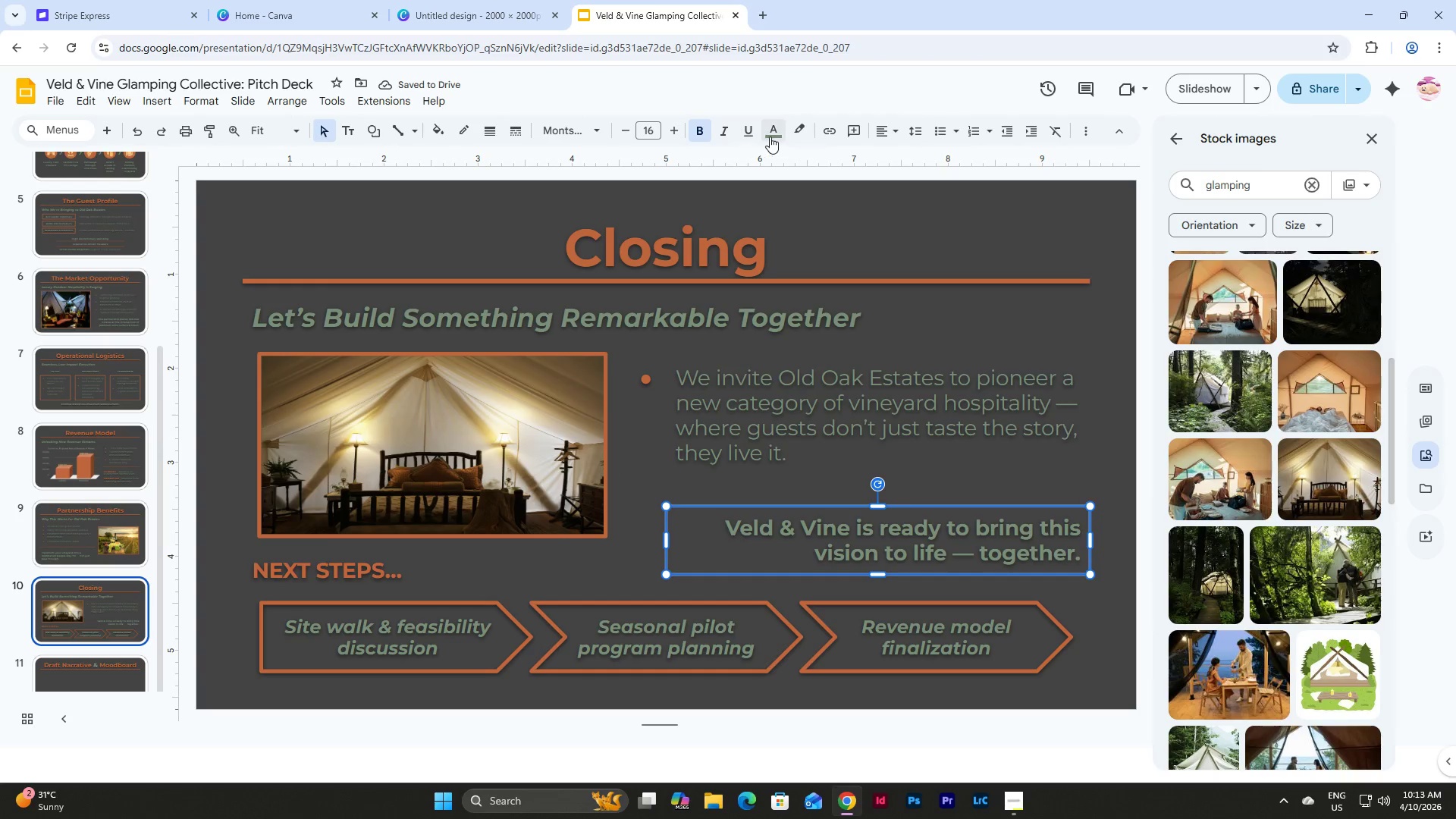 
left_click([673, 130])
 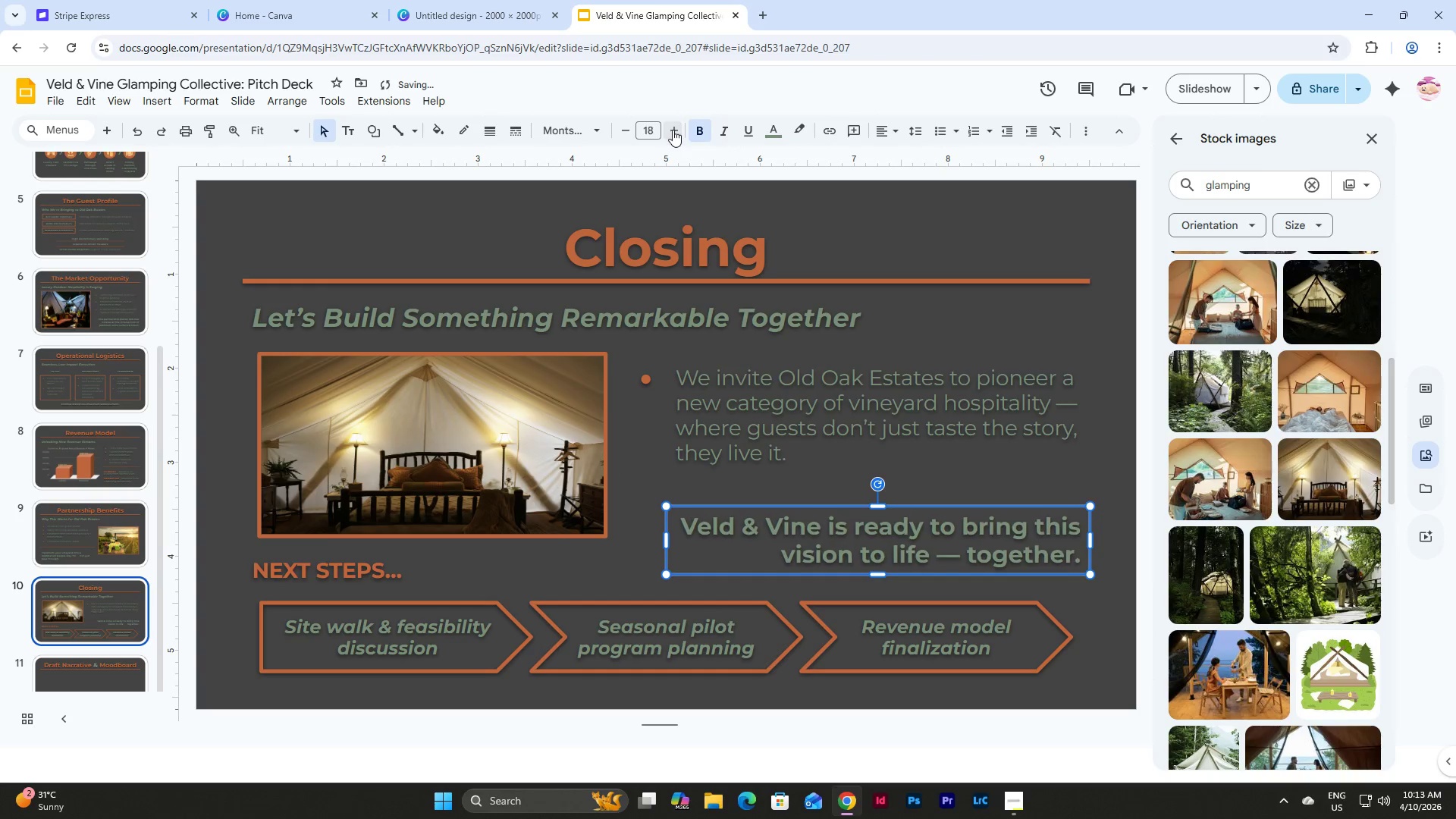 
double_click([673, 130])
 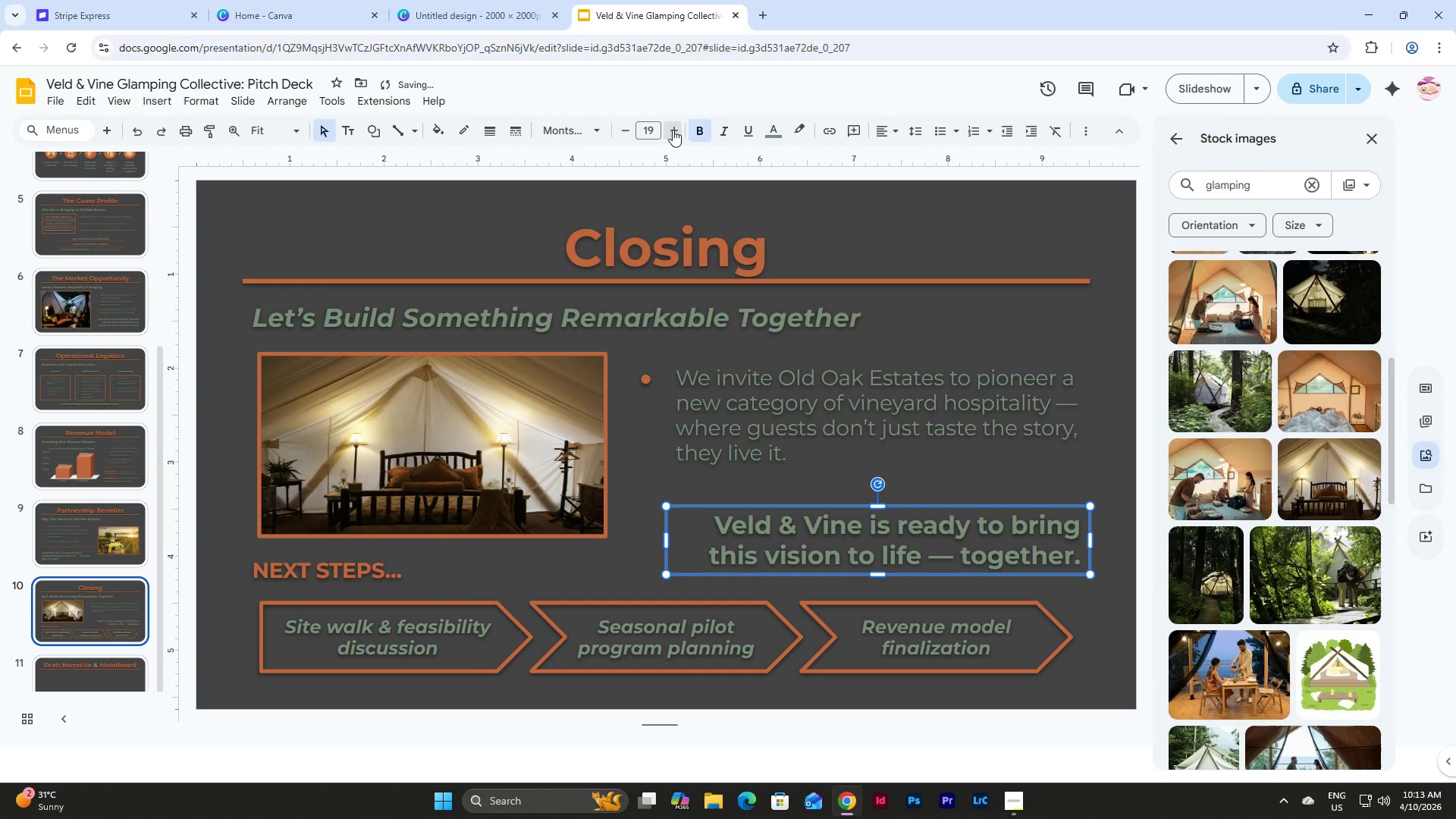 
triple_click([673, 130])
 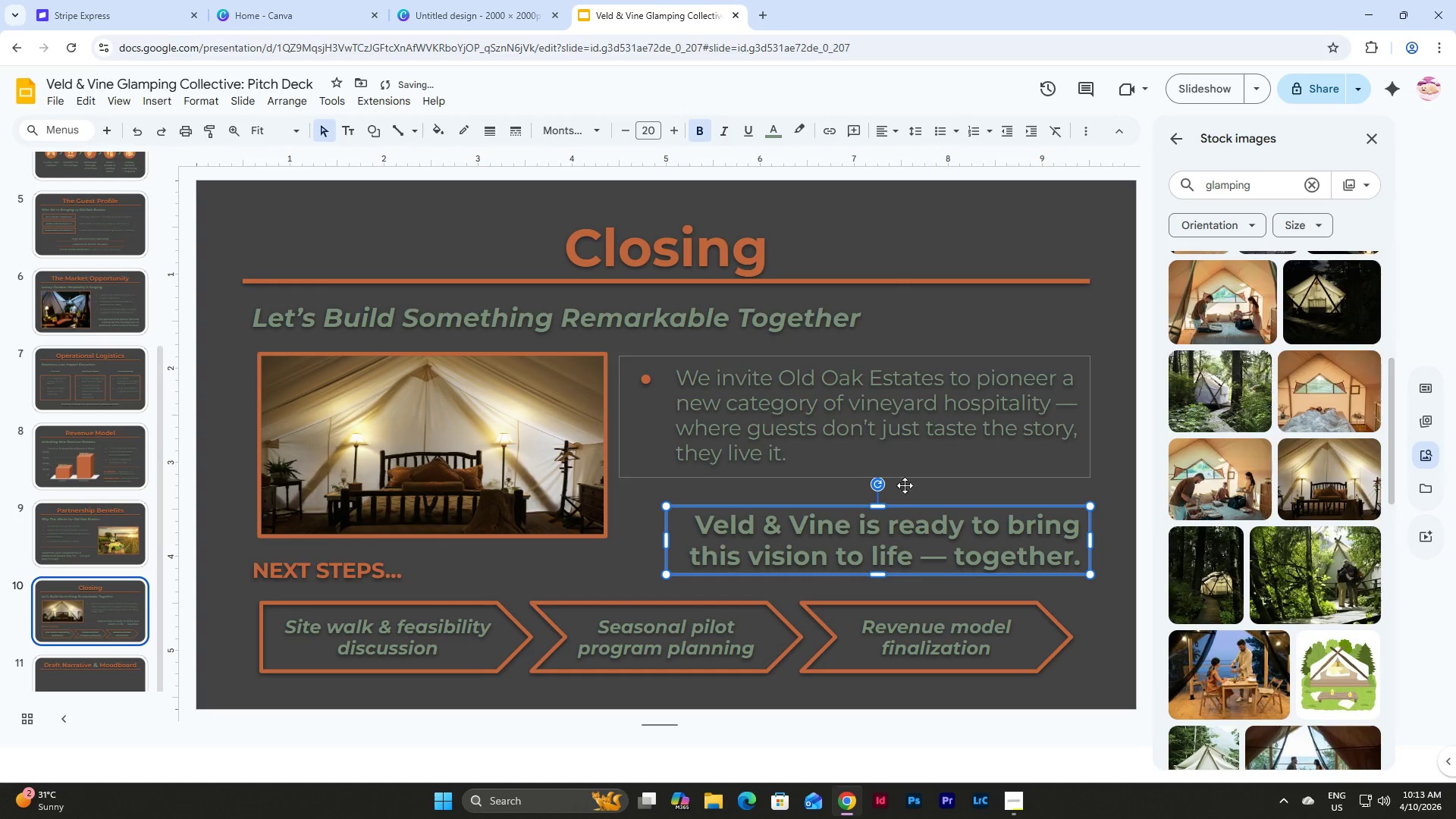 
left_click_drag(start_coordinate=[915, 503], to_coordinate=[915, 494])
 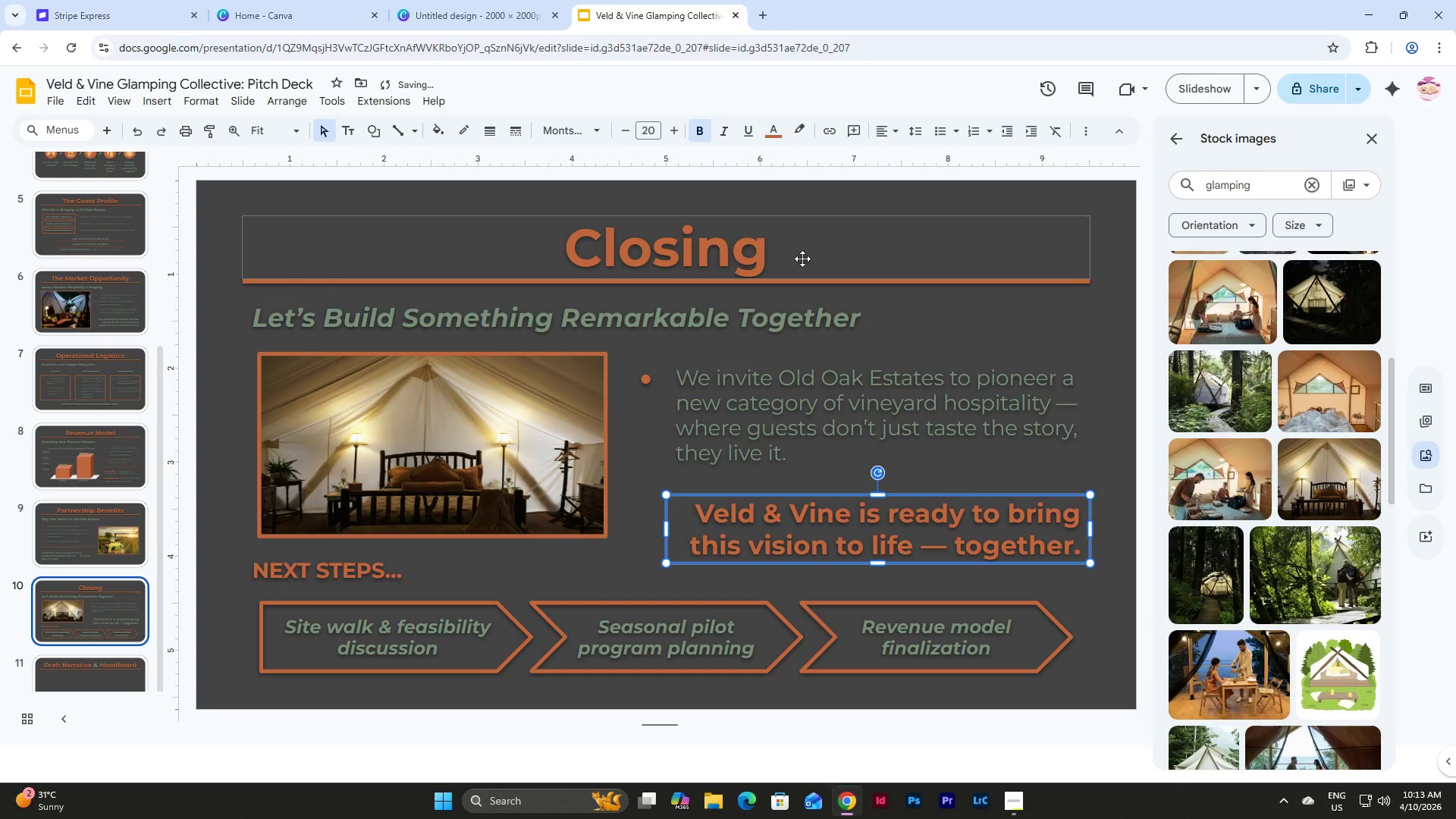 
left_click([1089, 577])
 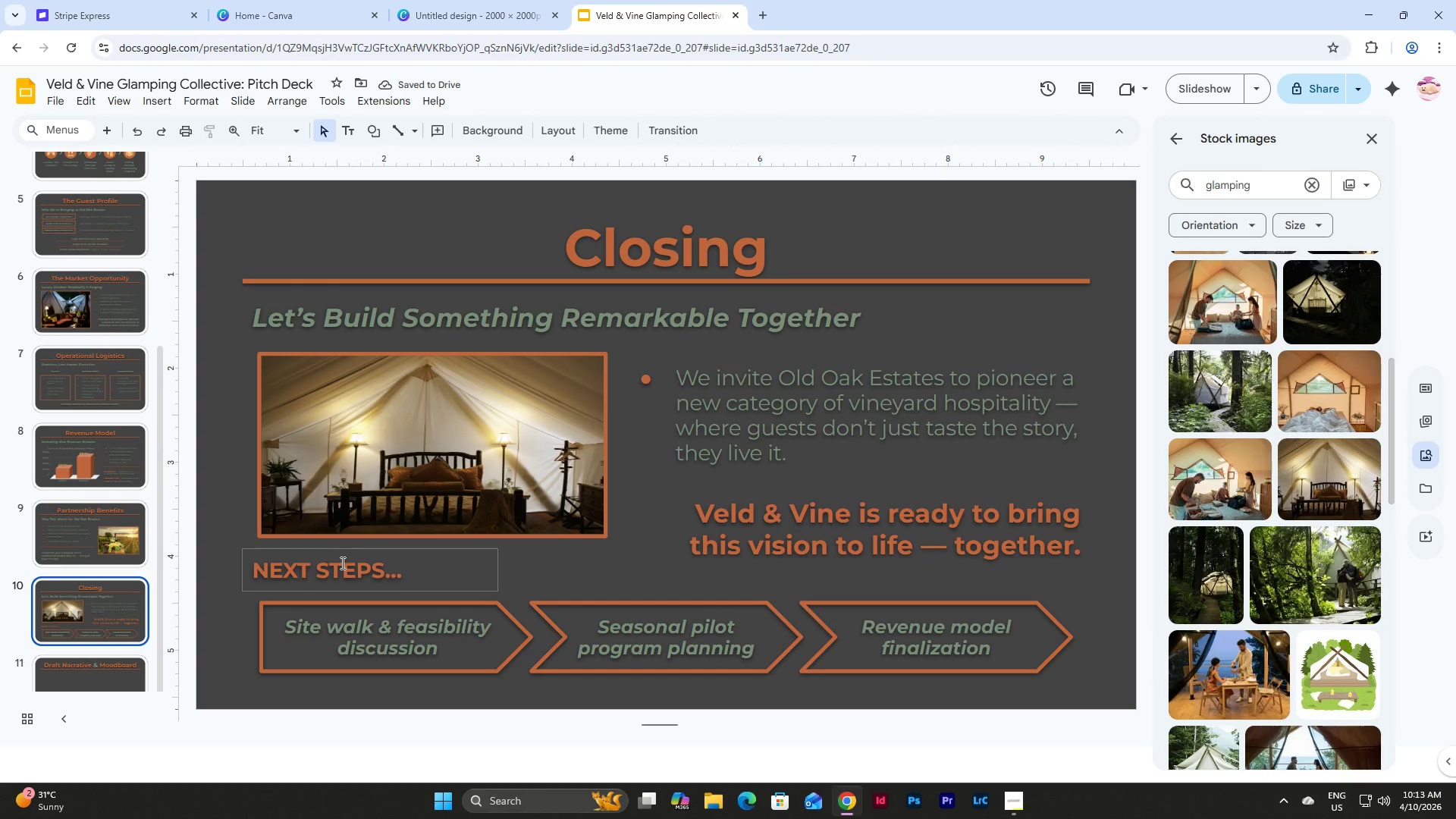 
left_click([370, 551])
 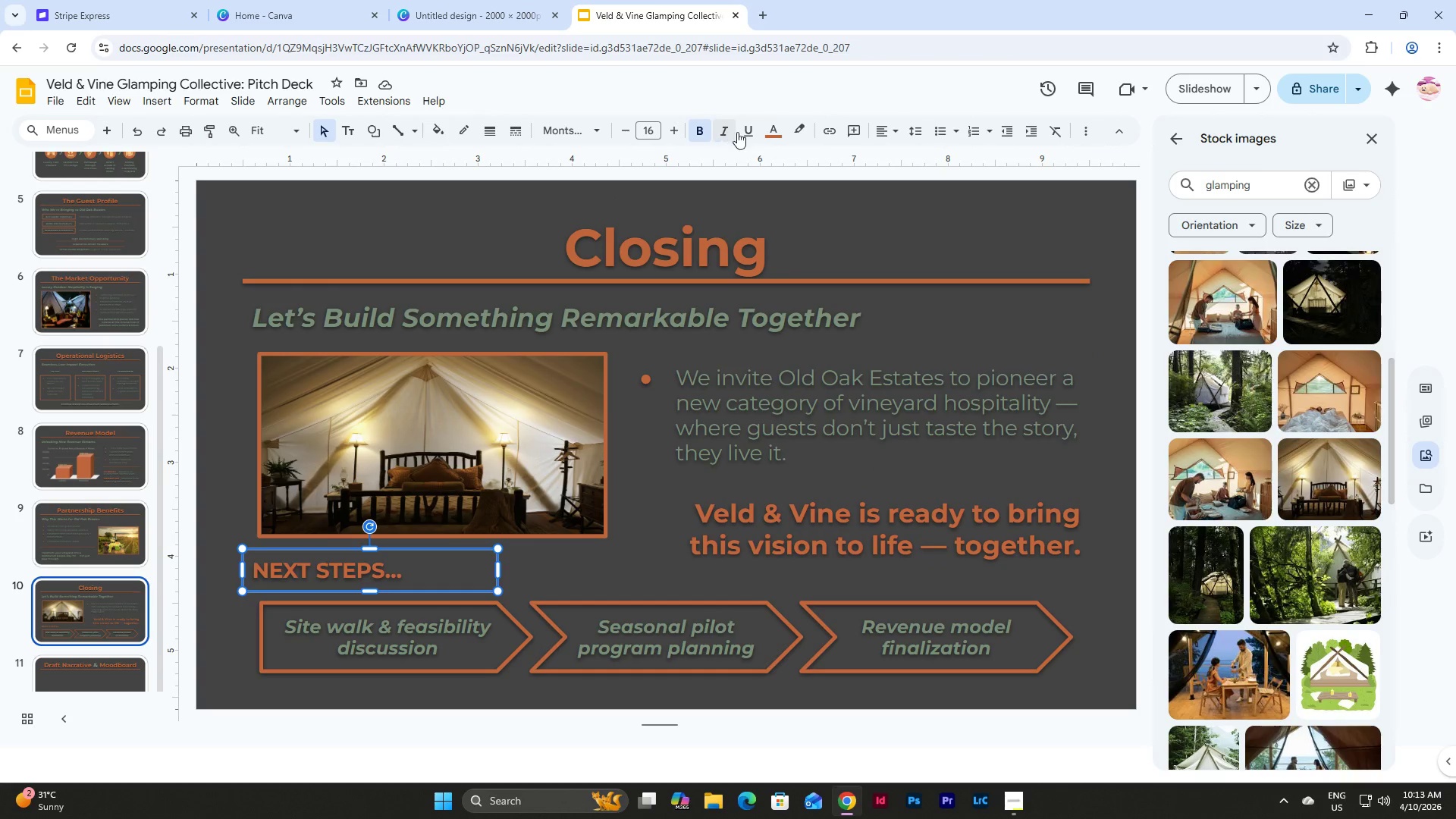 
left_click([777, 133])
 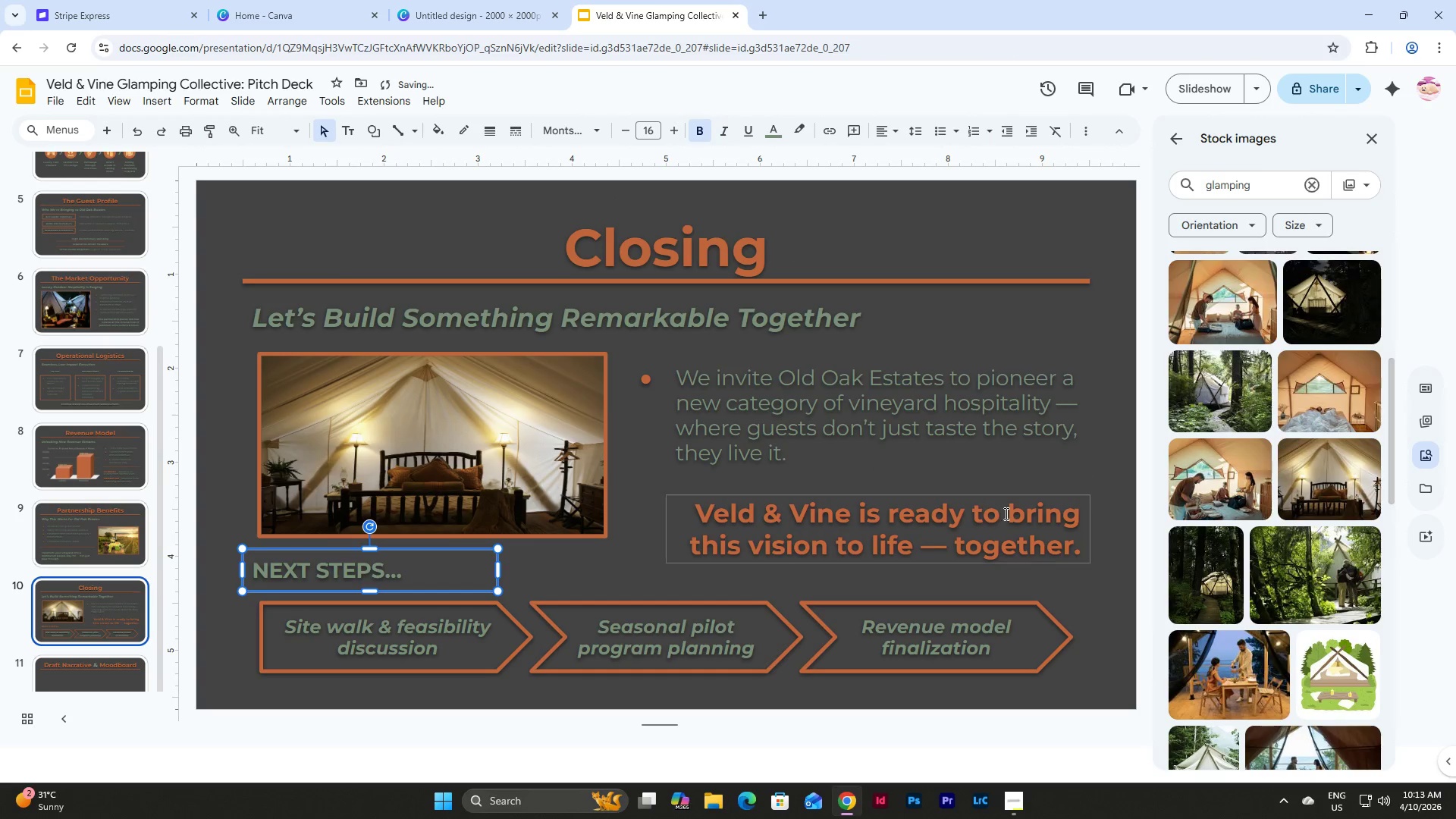 
left_click([1106, 582])
 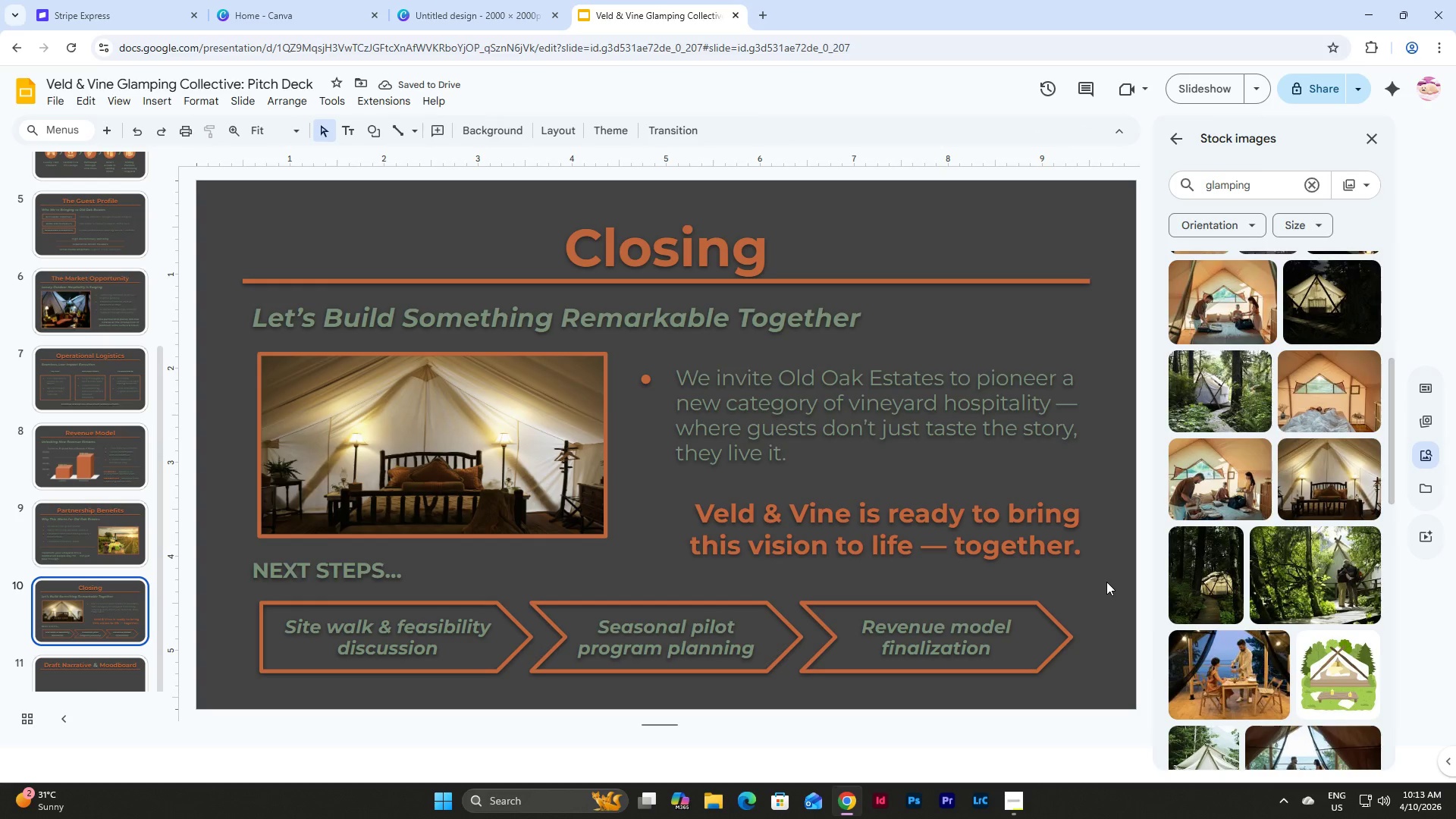 
scroll: coordinate [97, 431], scroll_direction: down, amount: 4.0
 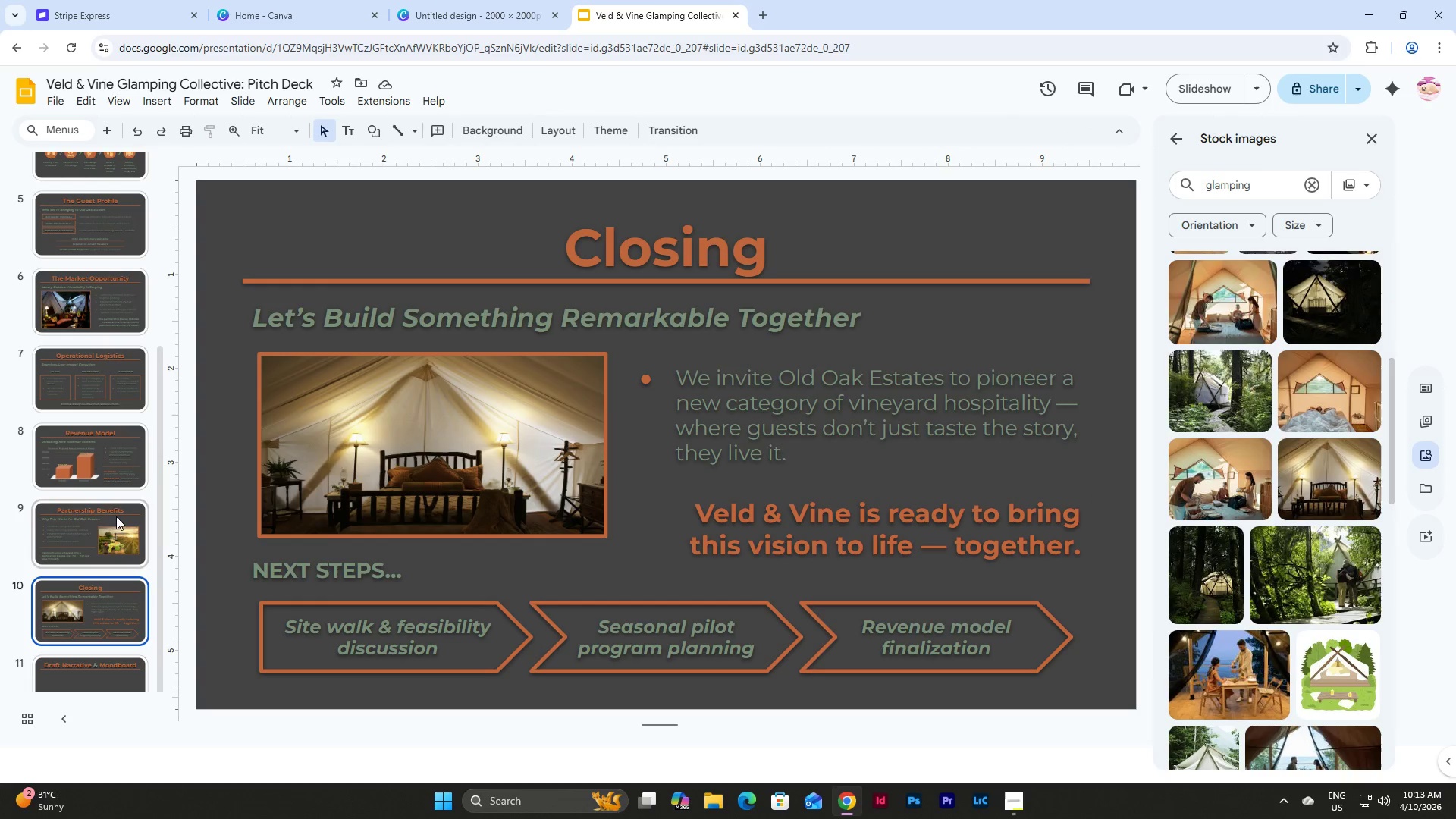 
left_click([111, 528])
 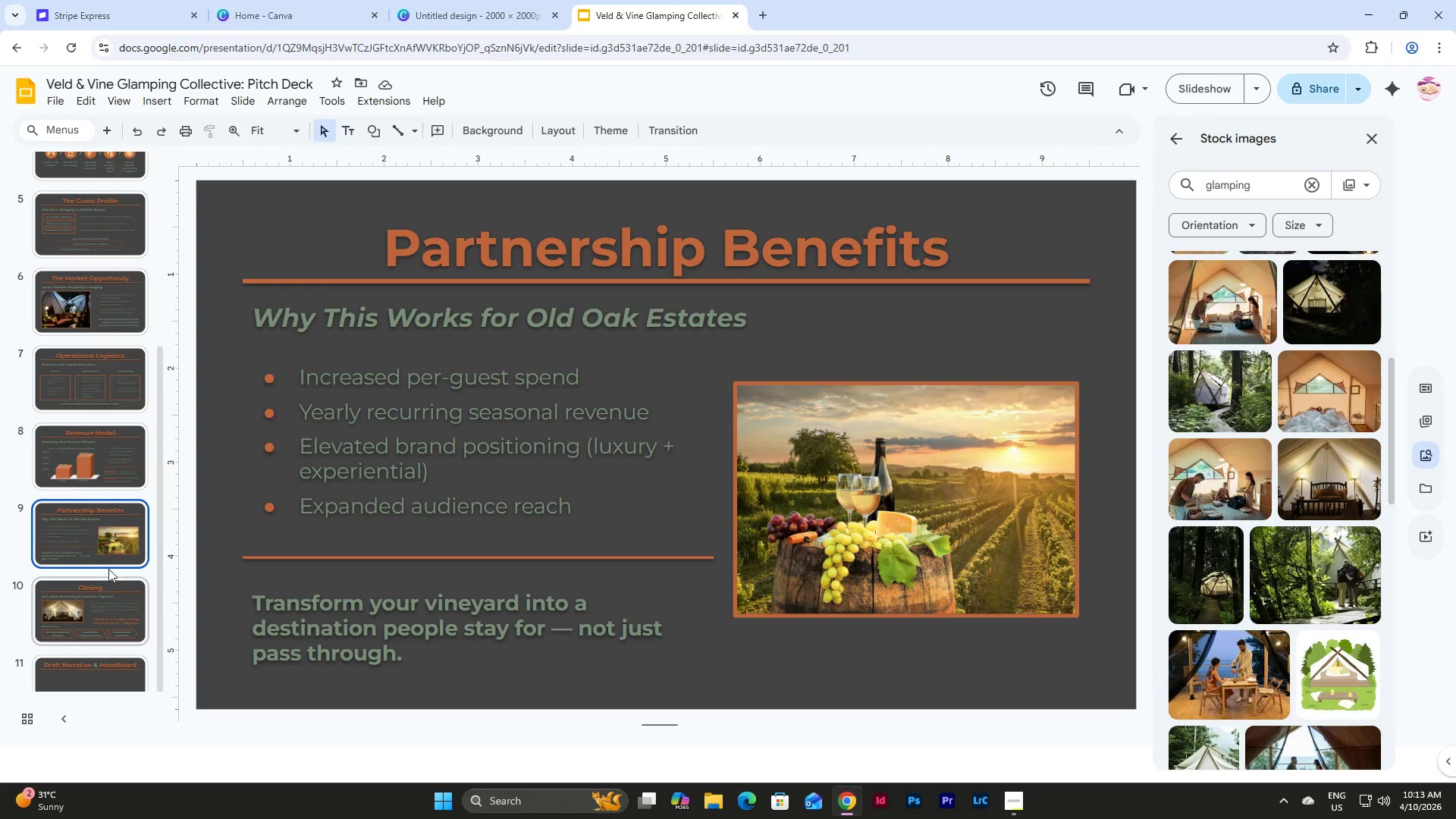 
left_click([107, 627])
 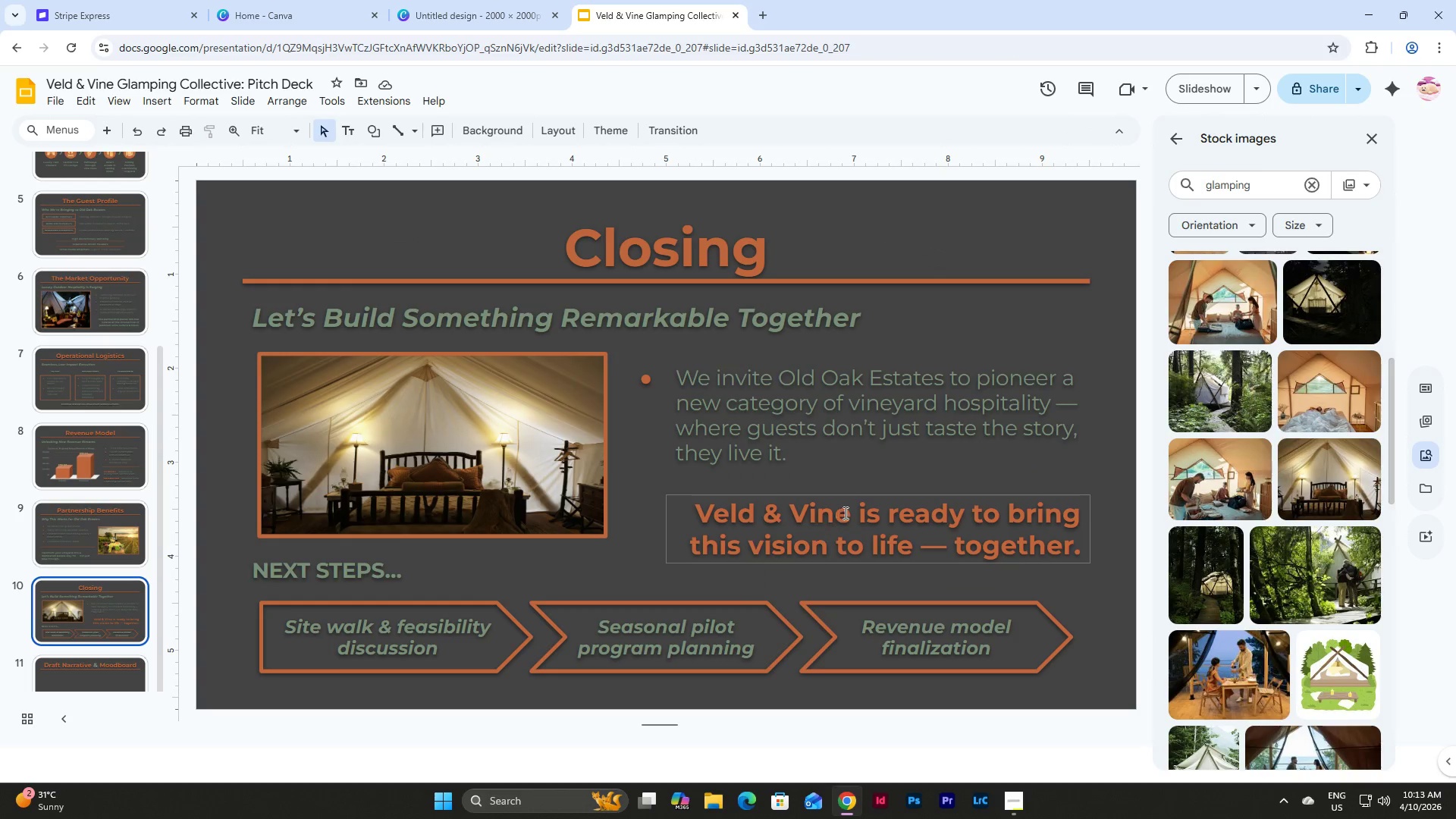 
left_click_drag(start_coordinate=[858, 512], to_coordinate=[1082, 548])
 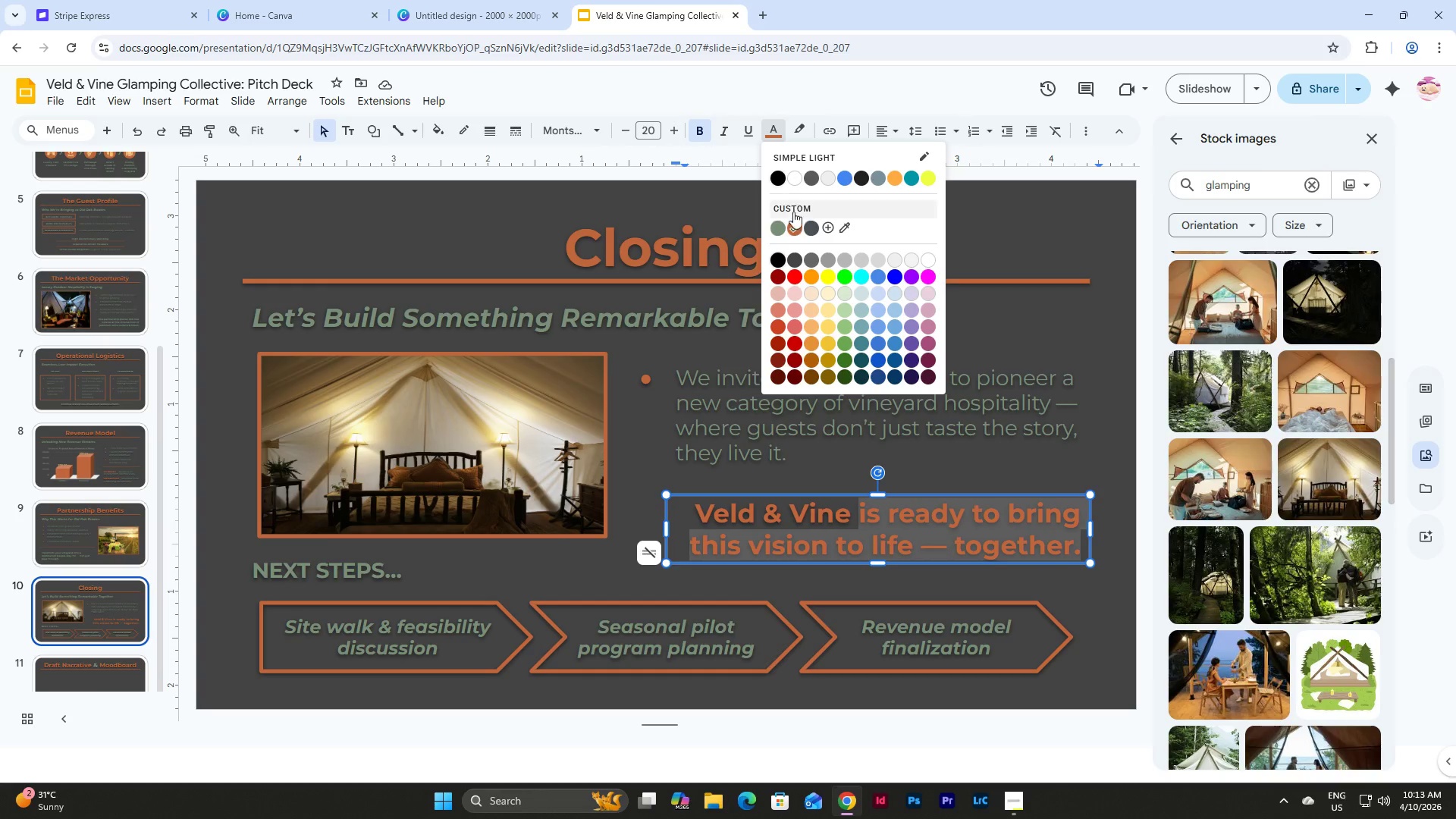 
left_click([779, 224])
 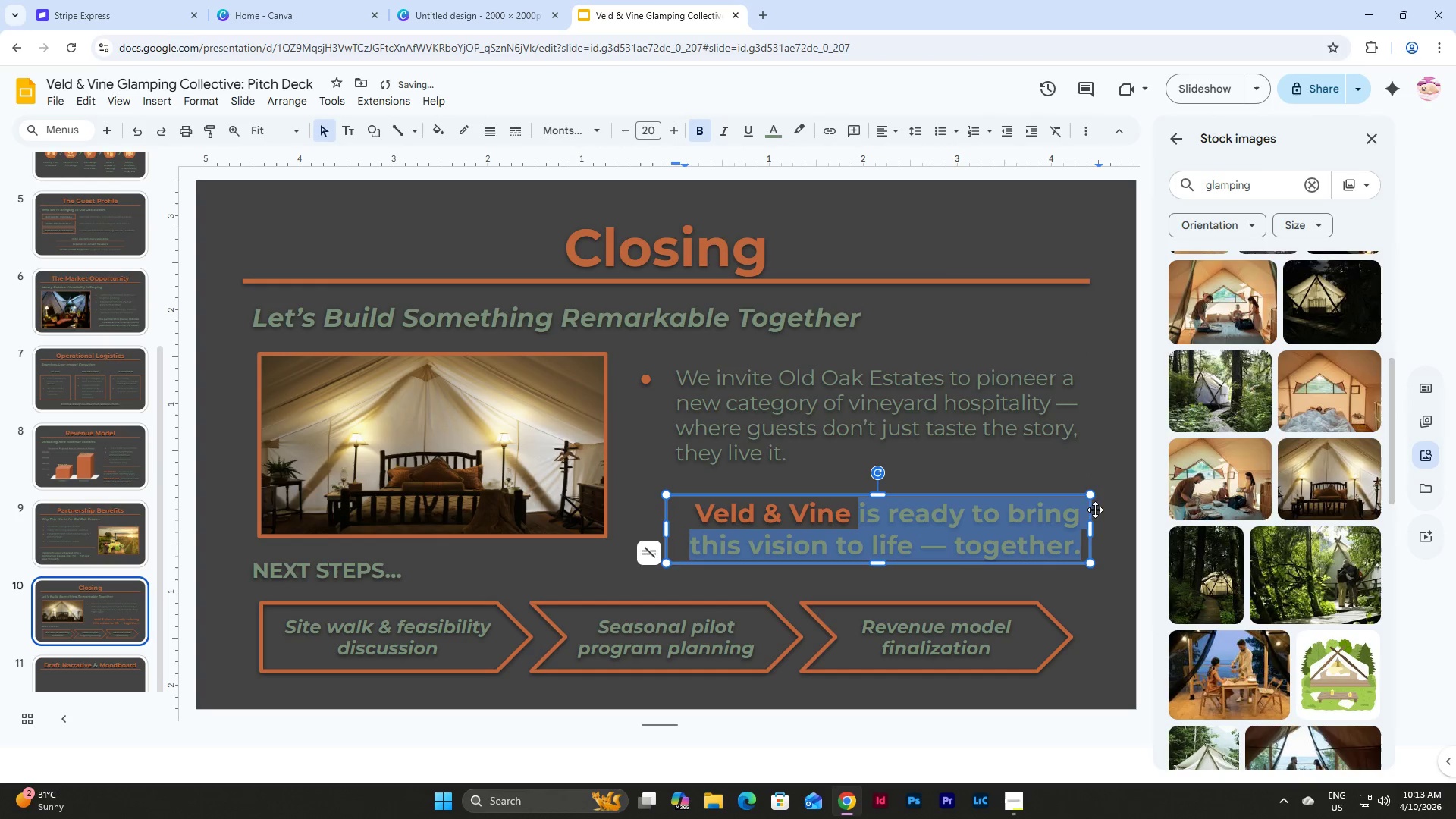 
left_click([1103, 495])
 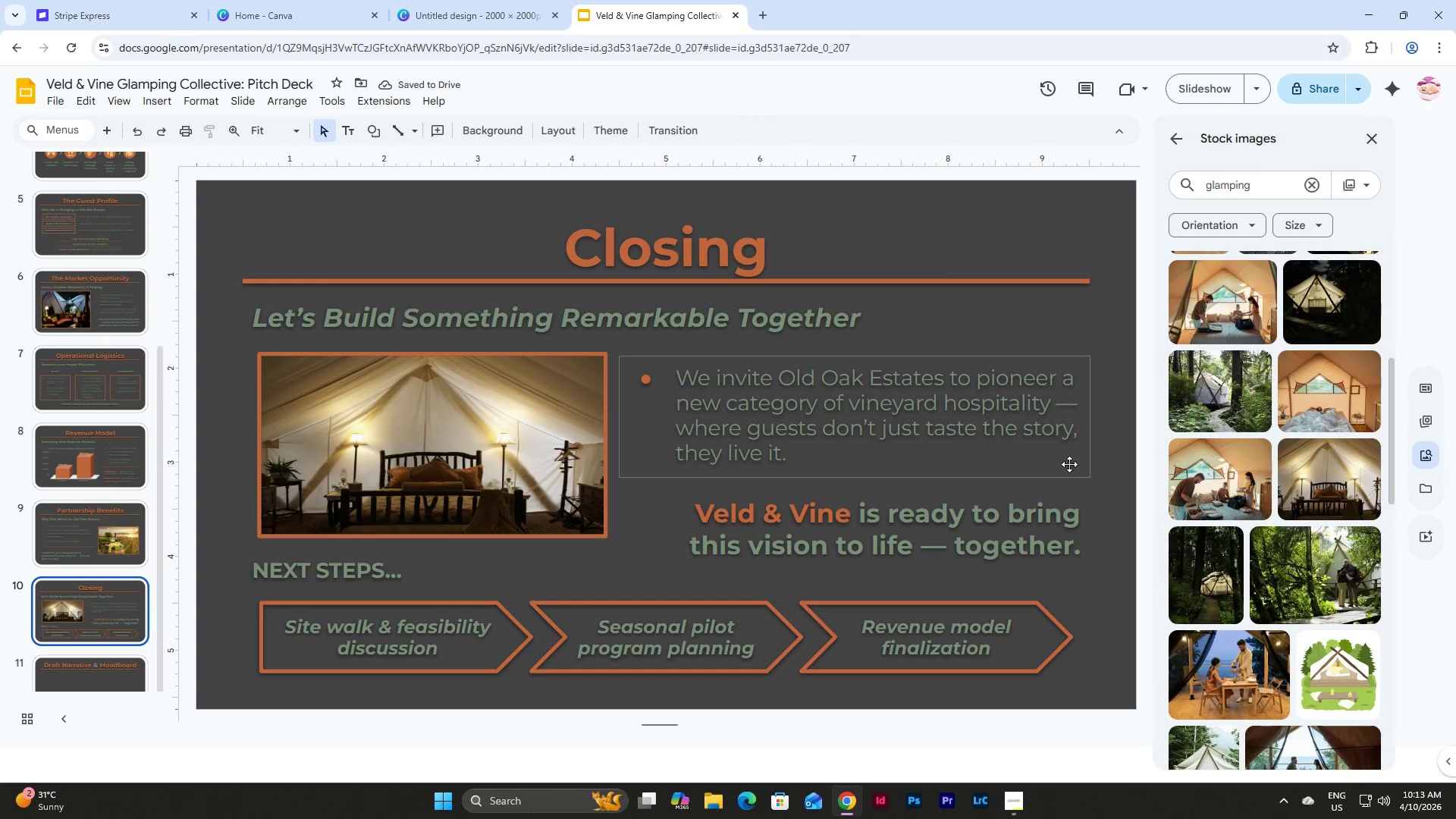 
scroll: coordinate [108, 328], scroll_direction: up, amount: 3.0
 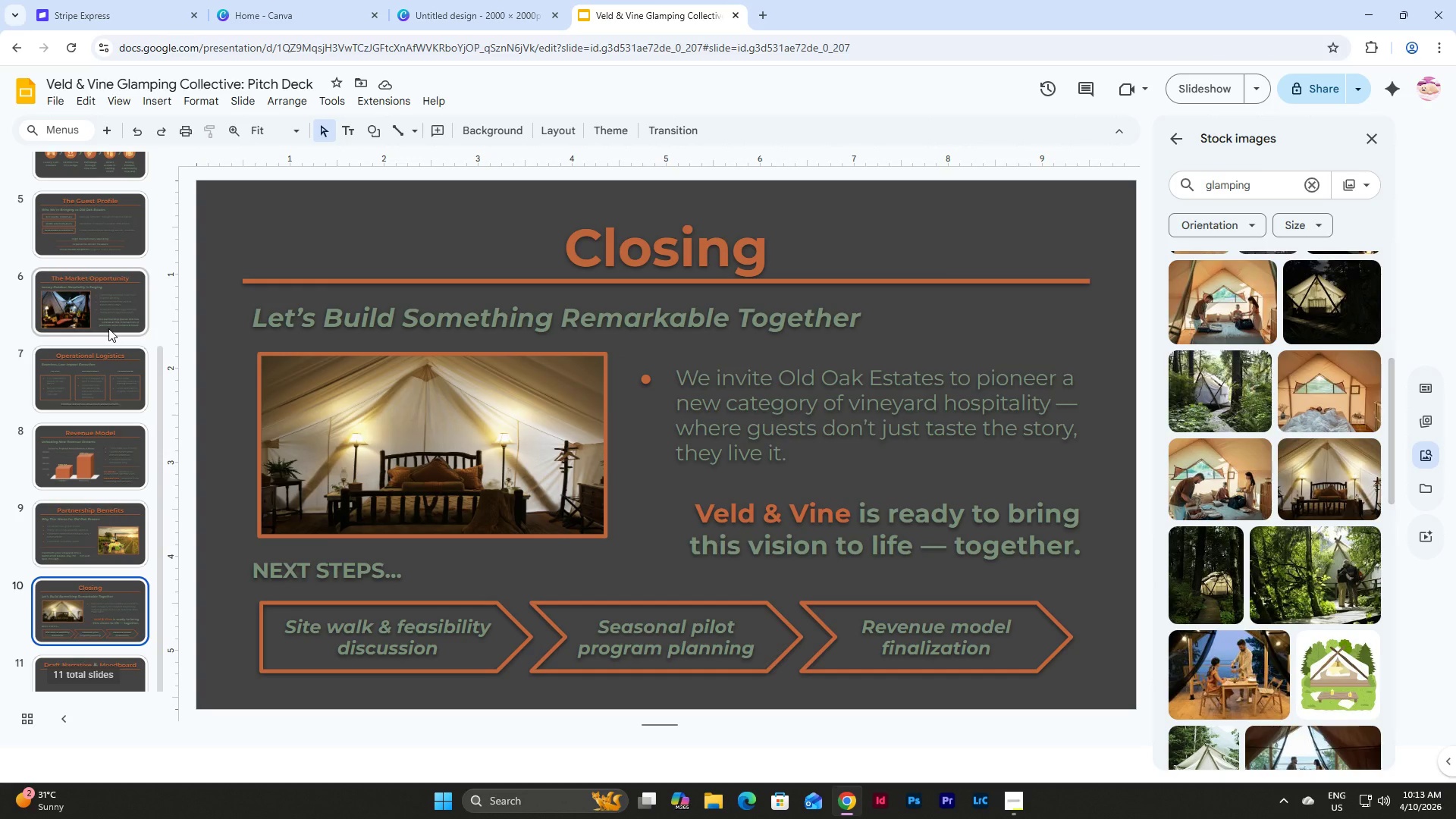 
scroll: coordinate [108, 328], scroll_direction: down, amount: 4.0
 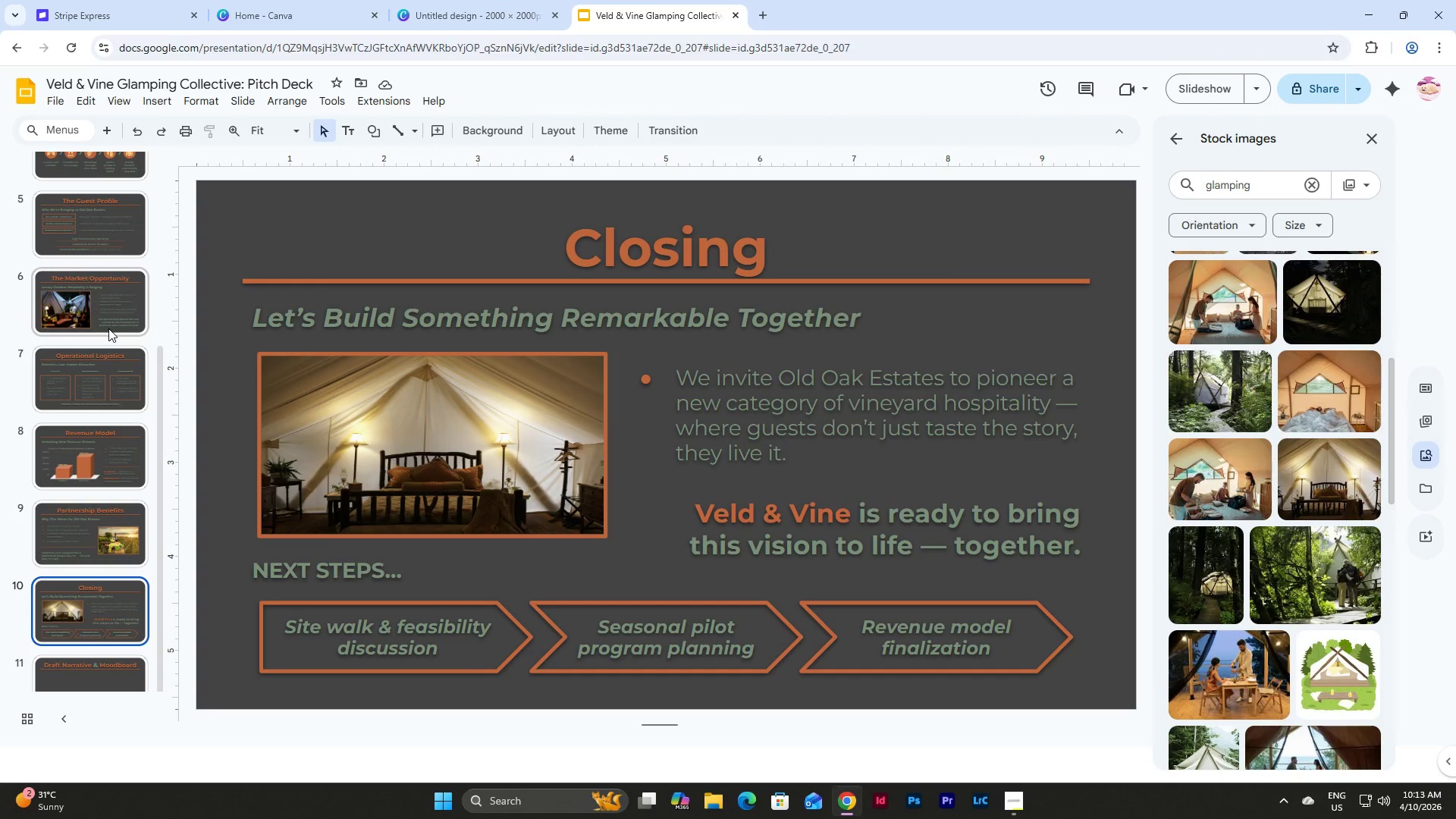 
scroll: coordinate [108, 328], scroll_direction: none, amount: 0.0
 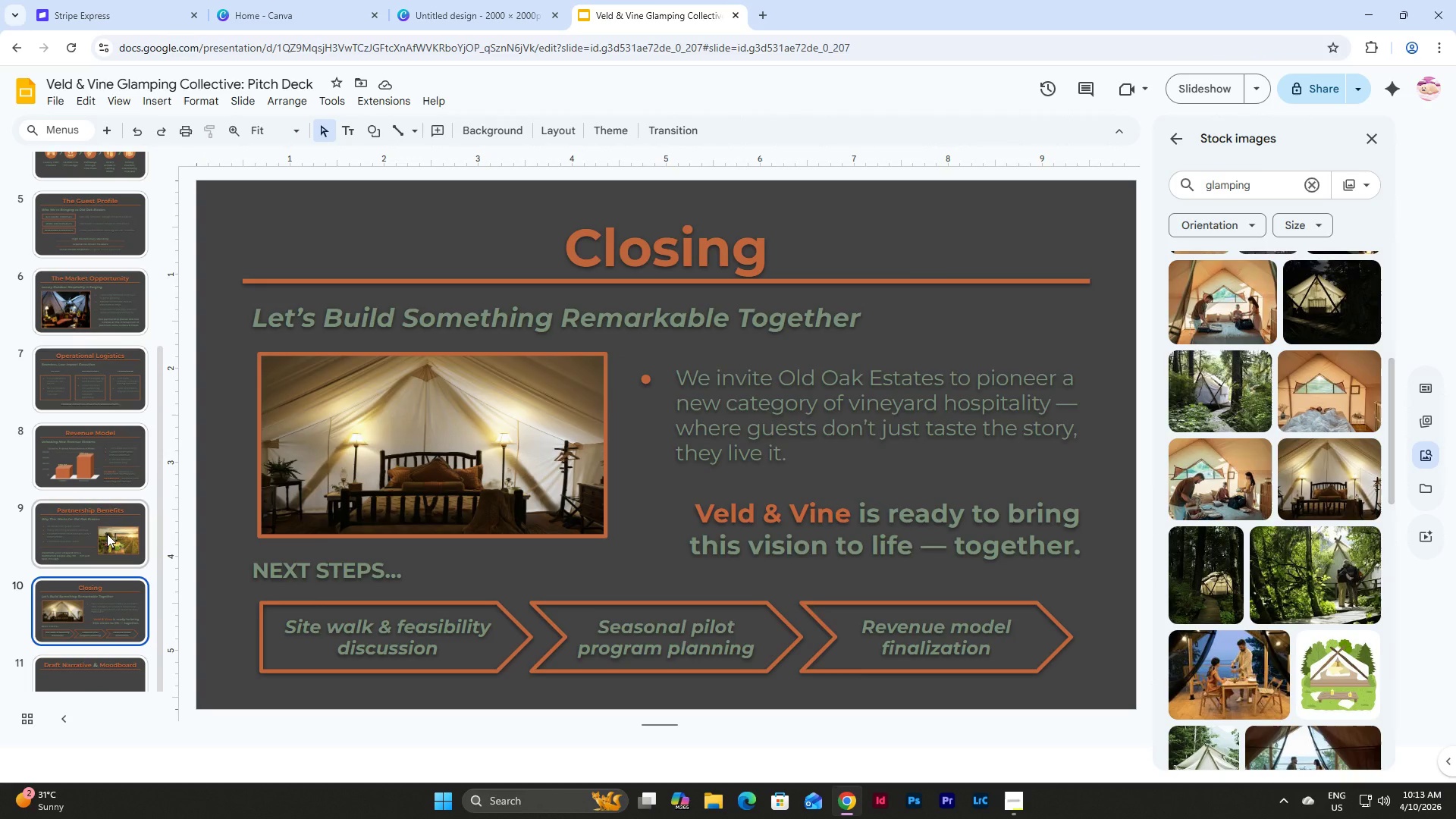 
left_click([107, 534])
 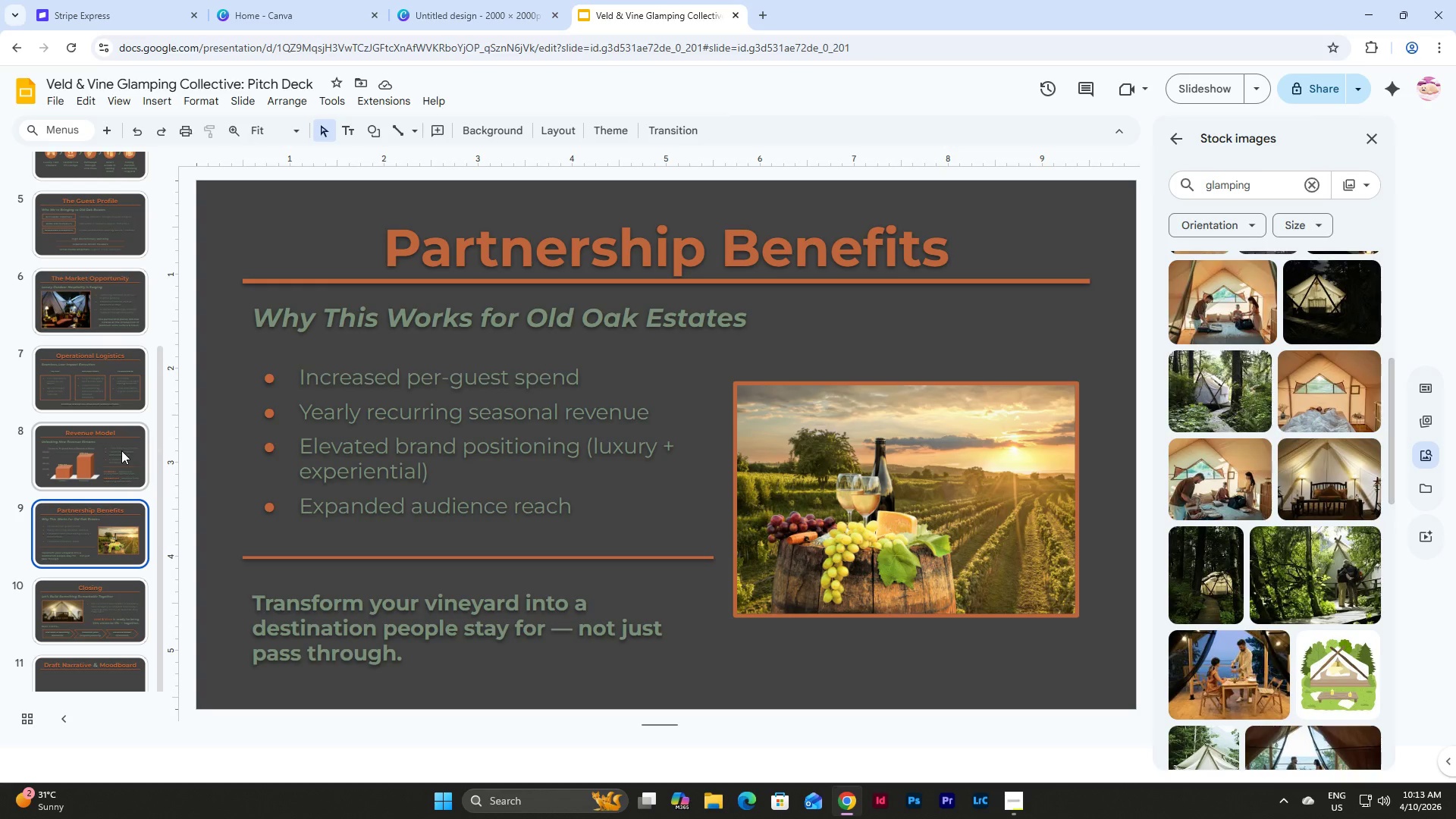 
left_click([120, 359])
 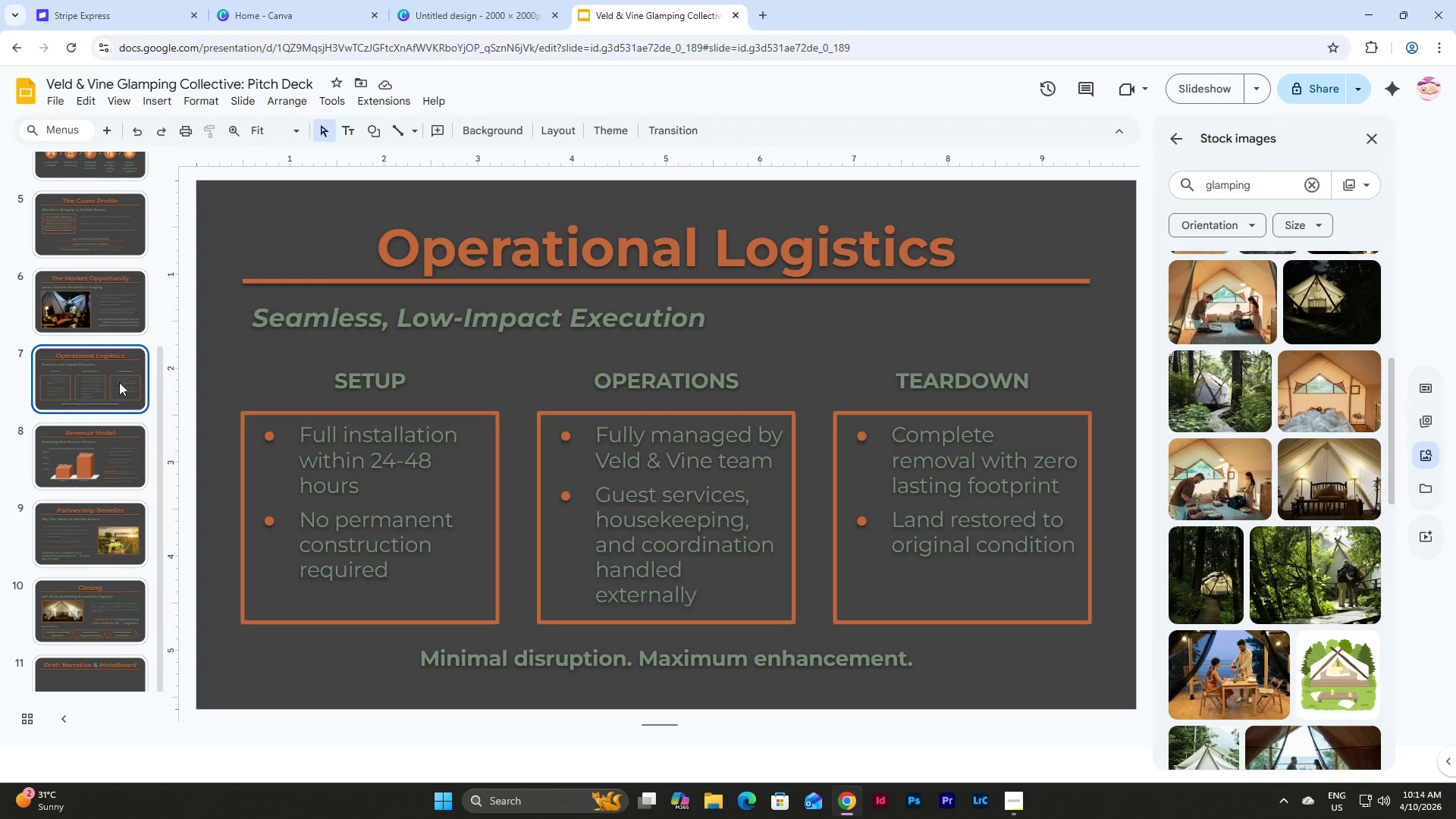 
scroll: coordinate [121, 431], scroll_direction: down, amount: 5.0
 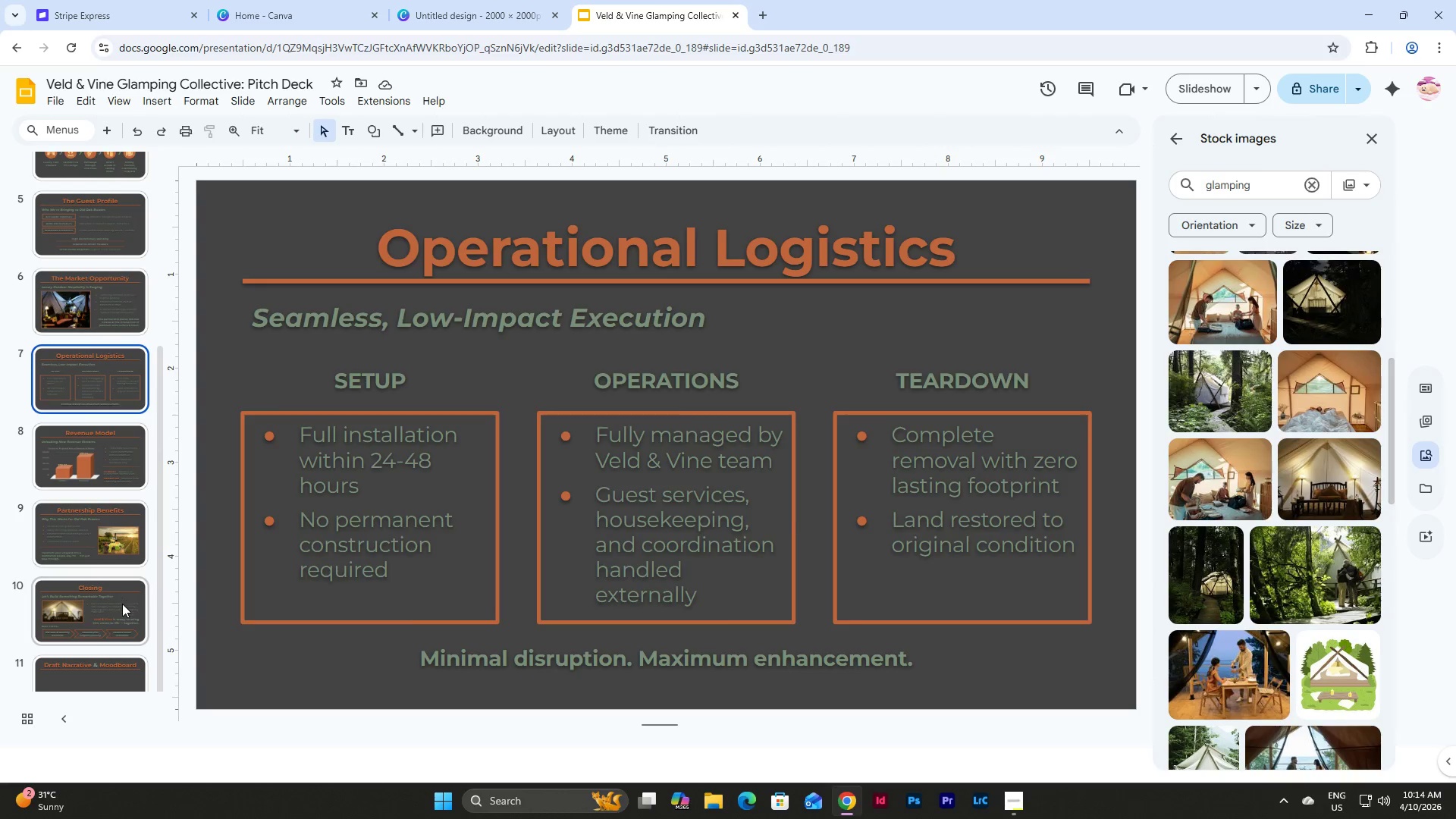 
left_click([119, 604])
 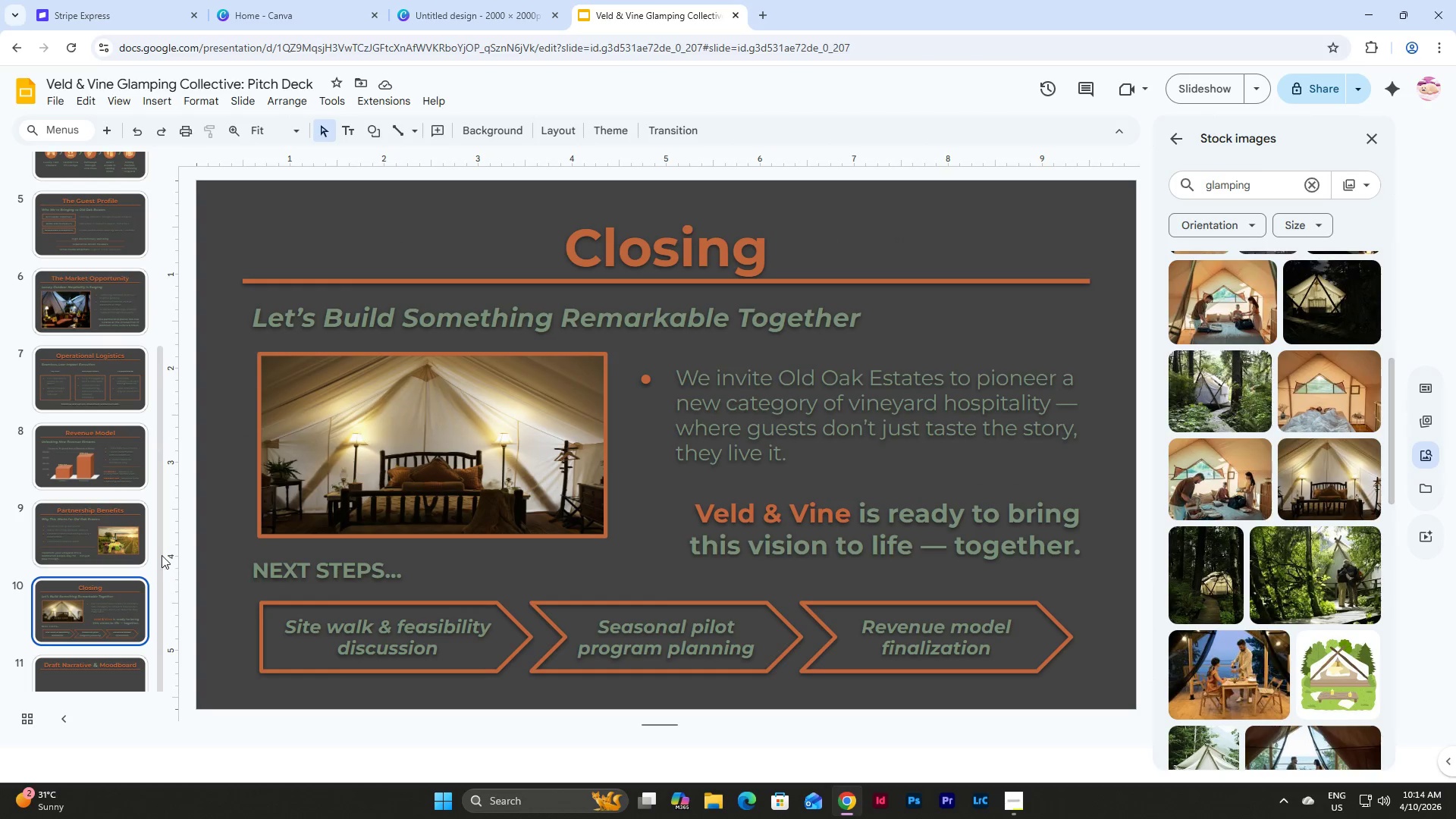 
scroll: coordinate [140, 555], scroll_direction: down, amount: 4.0
 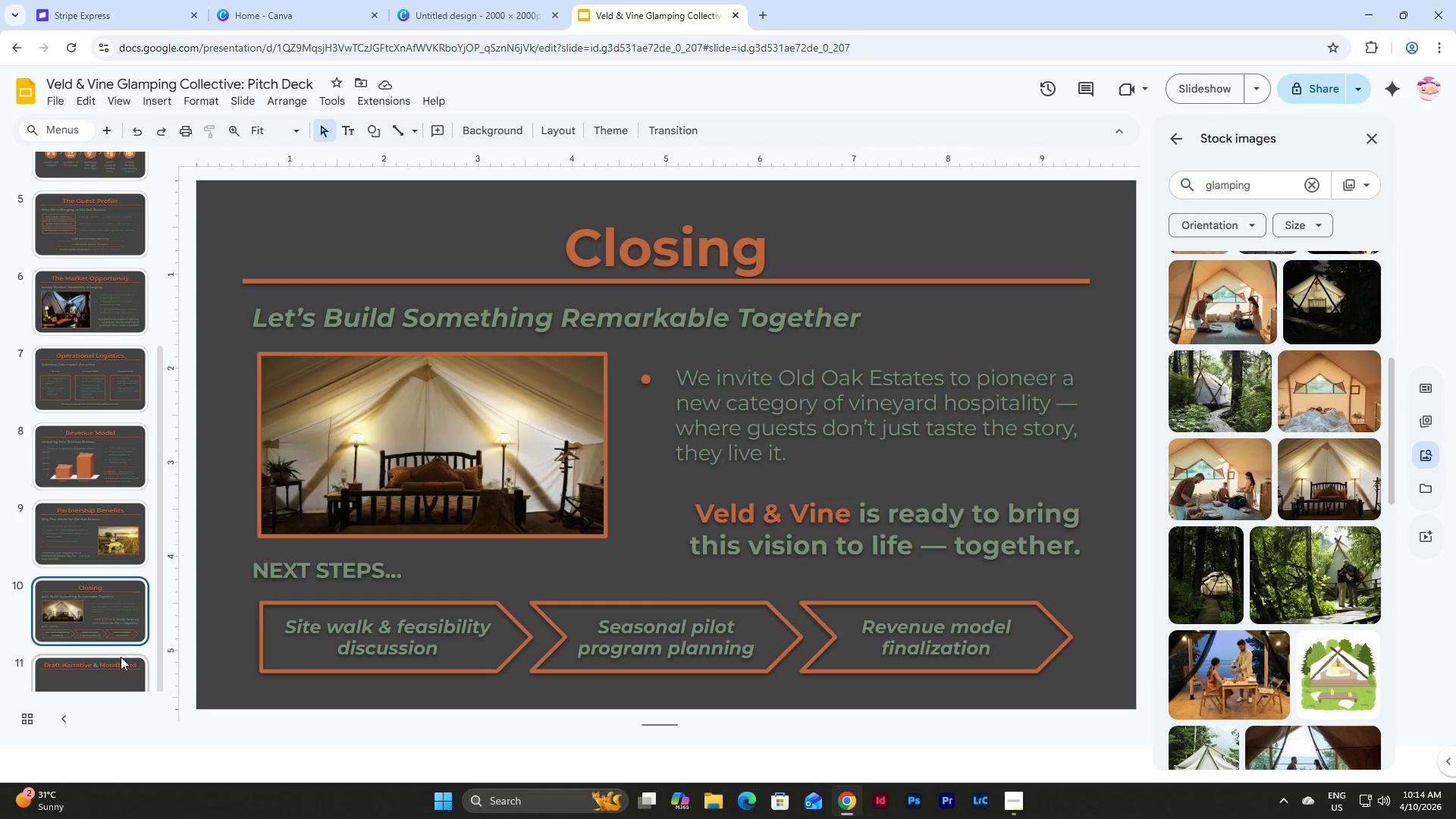 
left_click([115, 668])
 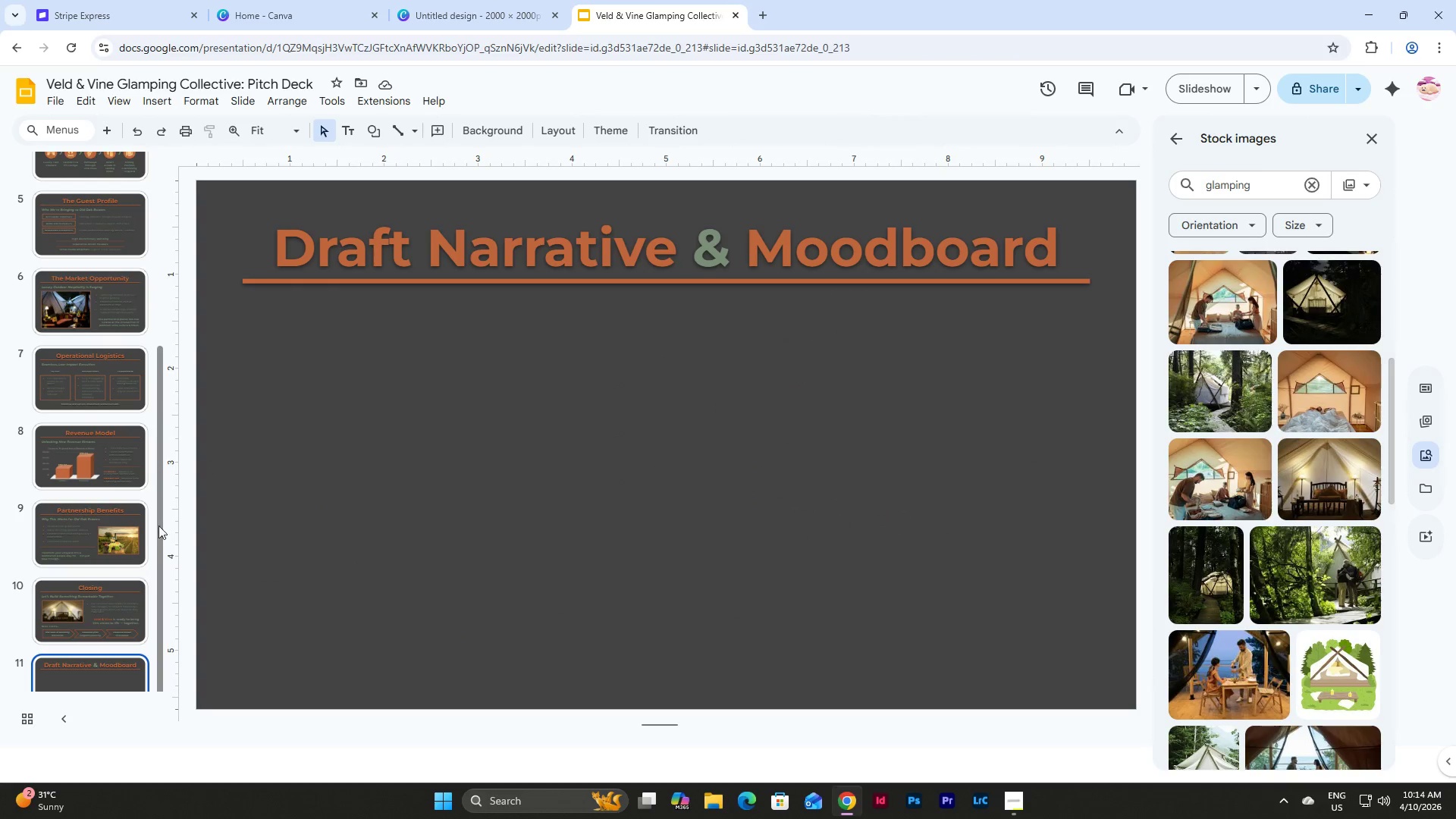 
left_click([111, 632])
 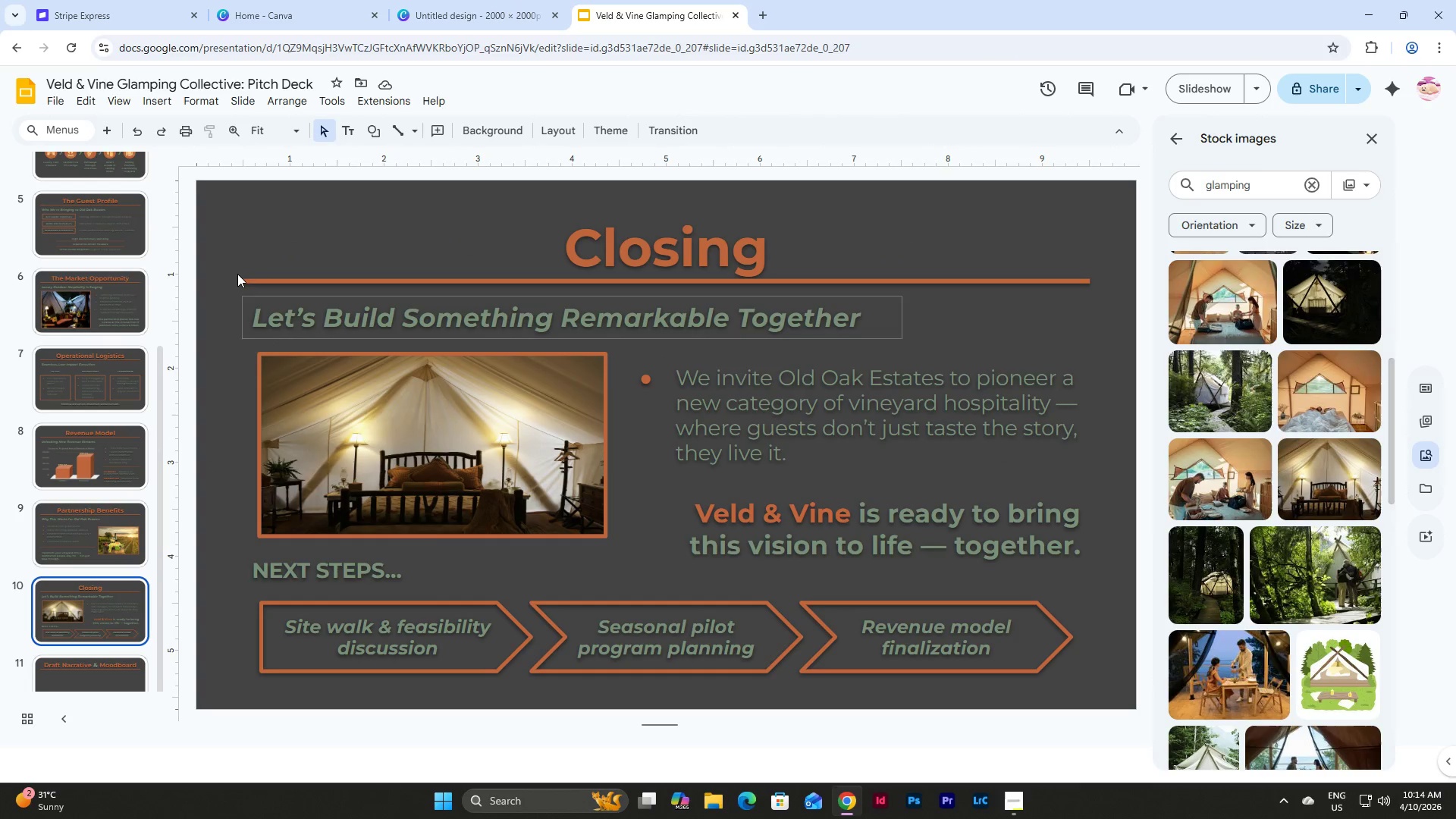 
left_click([105, 204])
 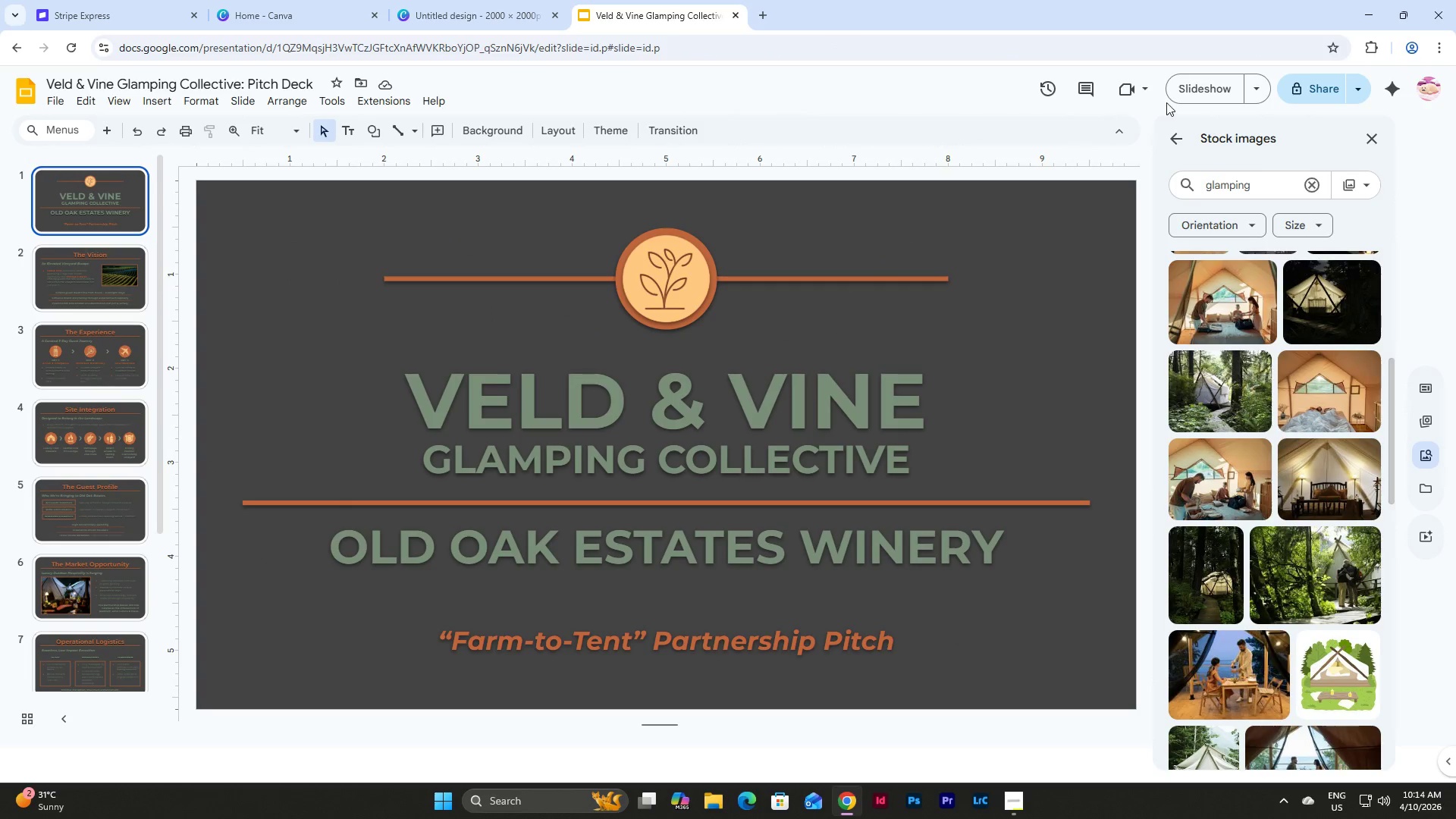 
scroll: coordinate [49, 270], scroll_direction: up, amount: 9.0
 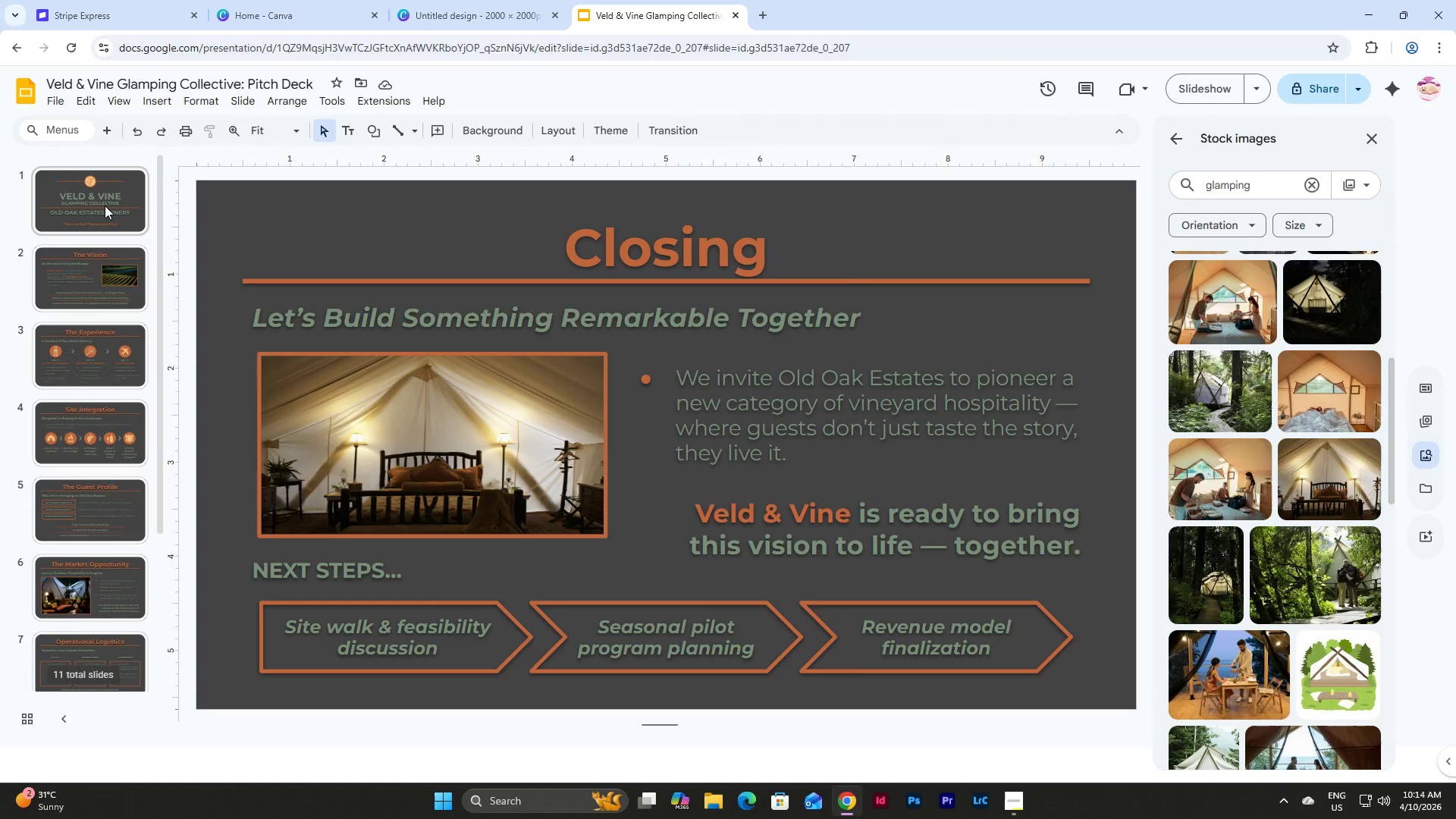 
left_click([1186, 93])
 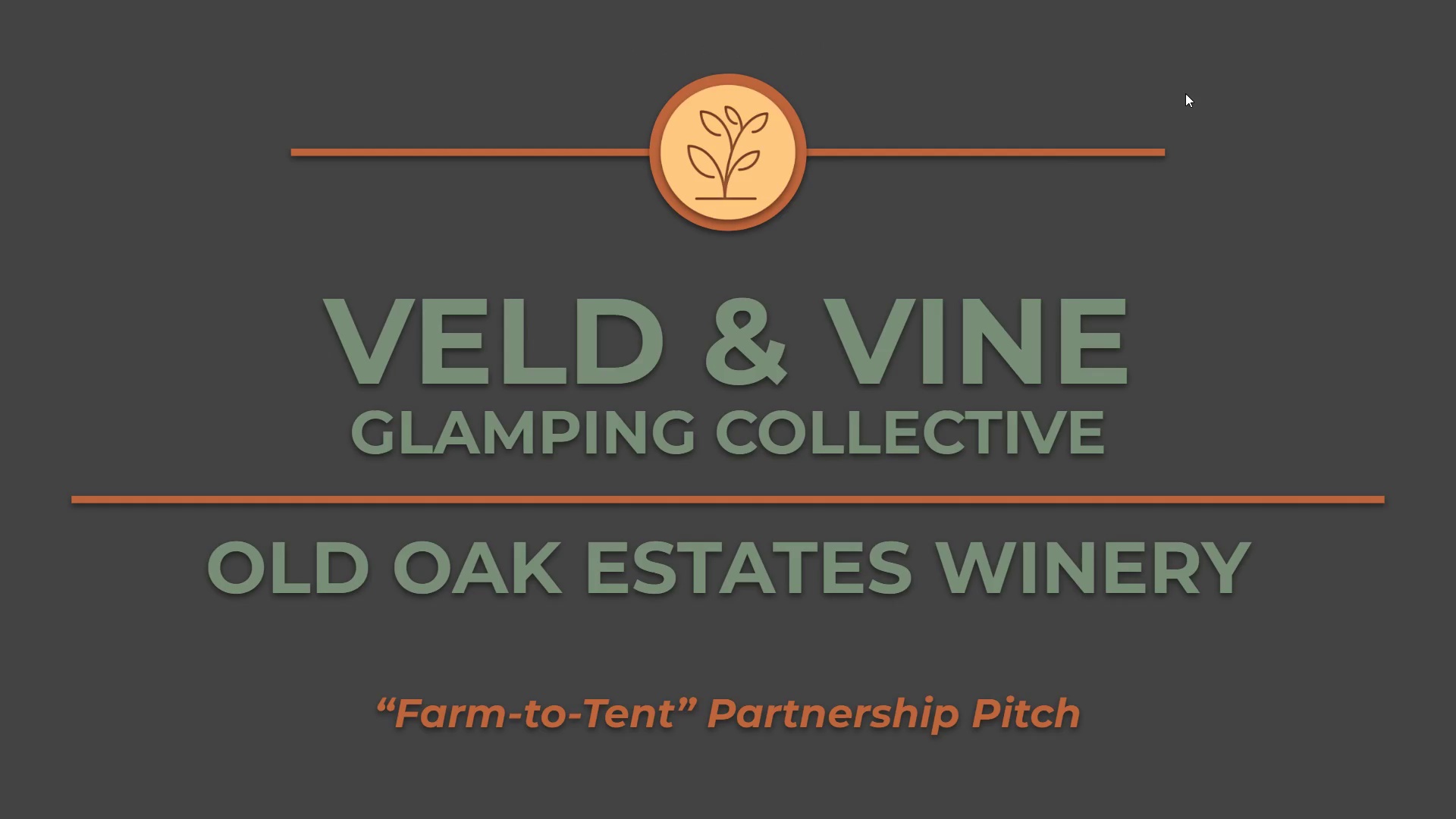 
wait(11.89)
 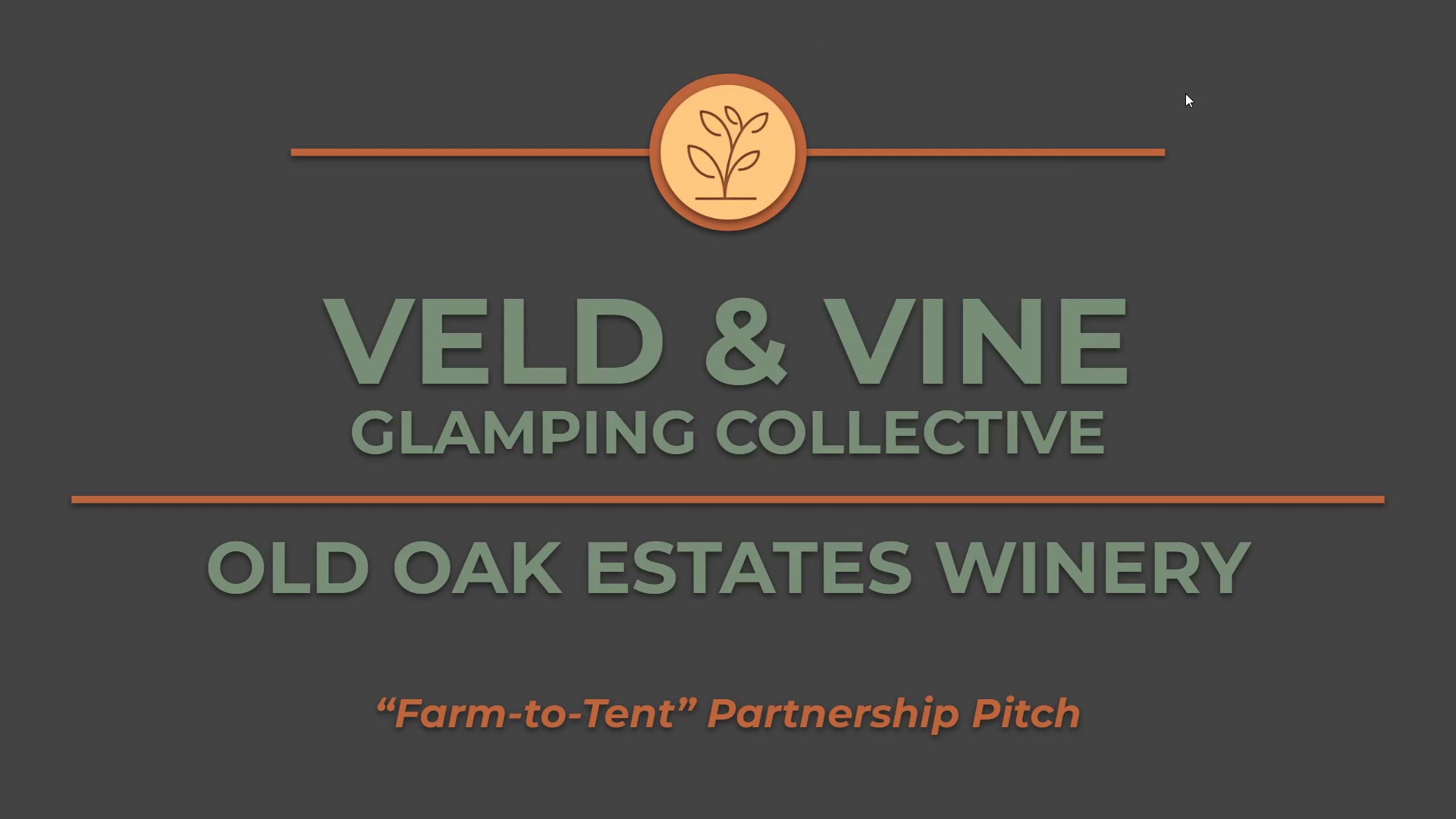 
key(ArrowRight)
 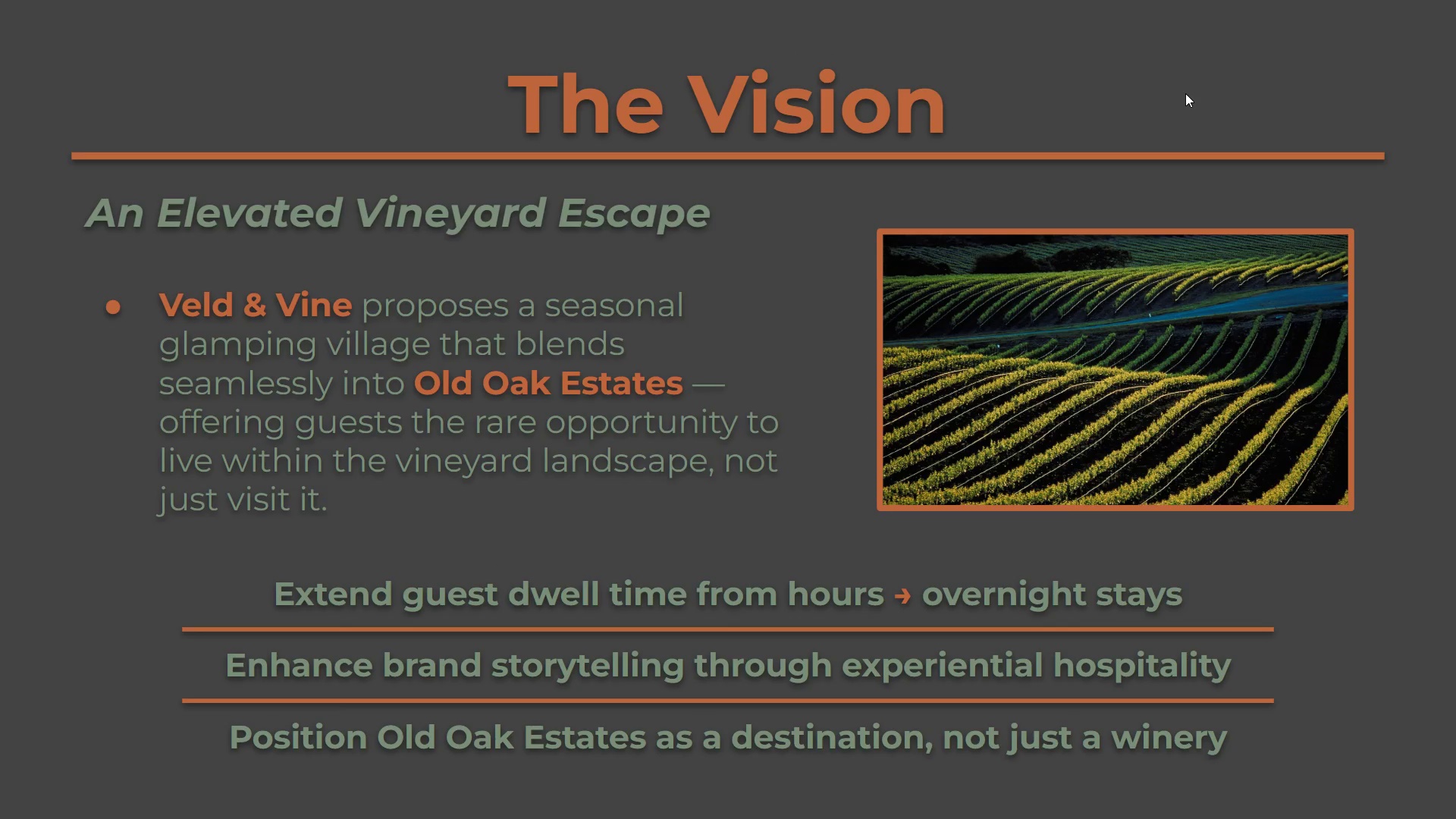 
wait(9.12)
 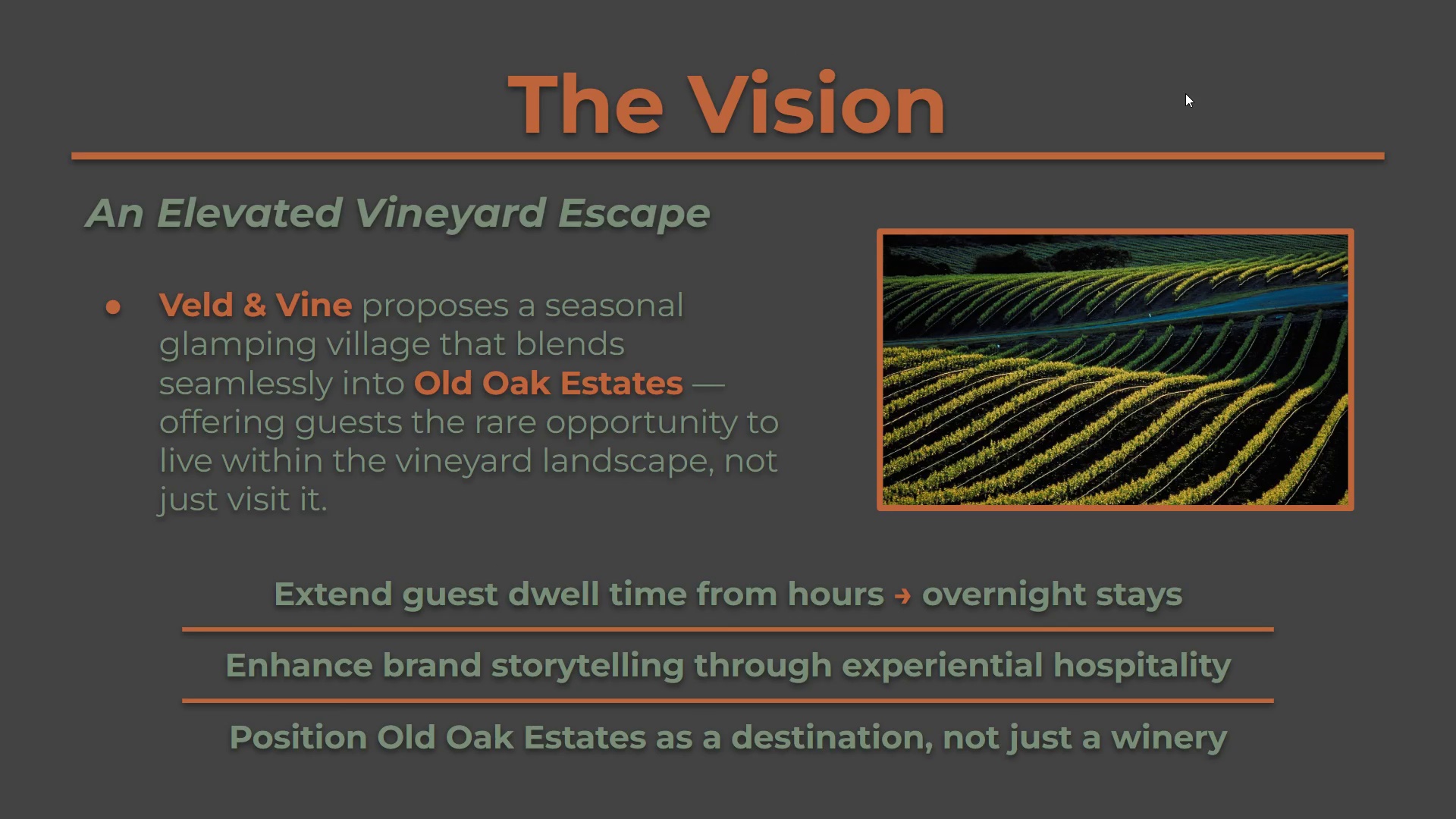 
key(ArrowRight)
 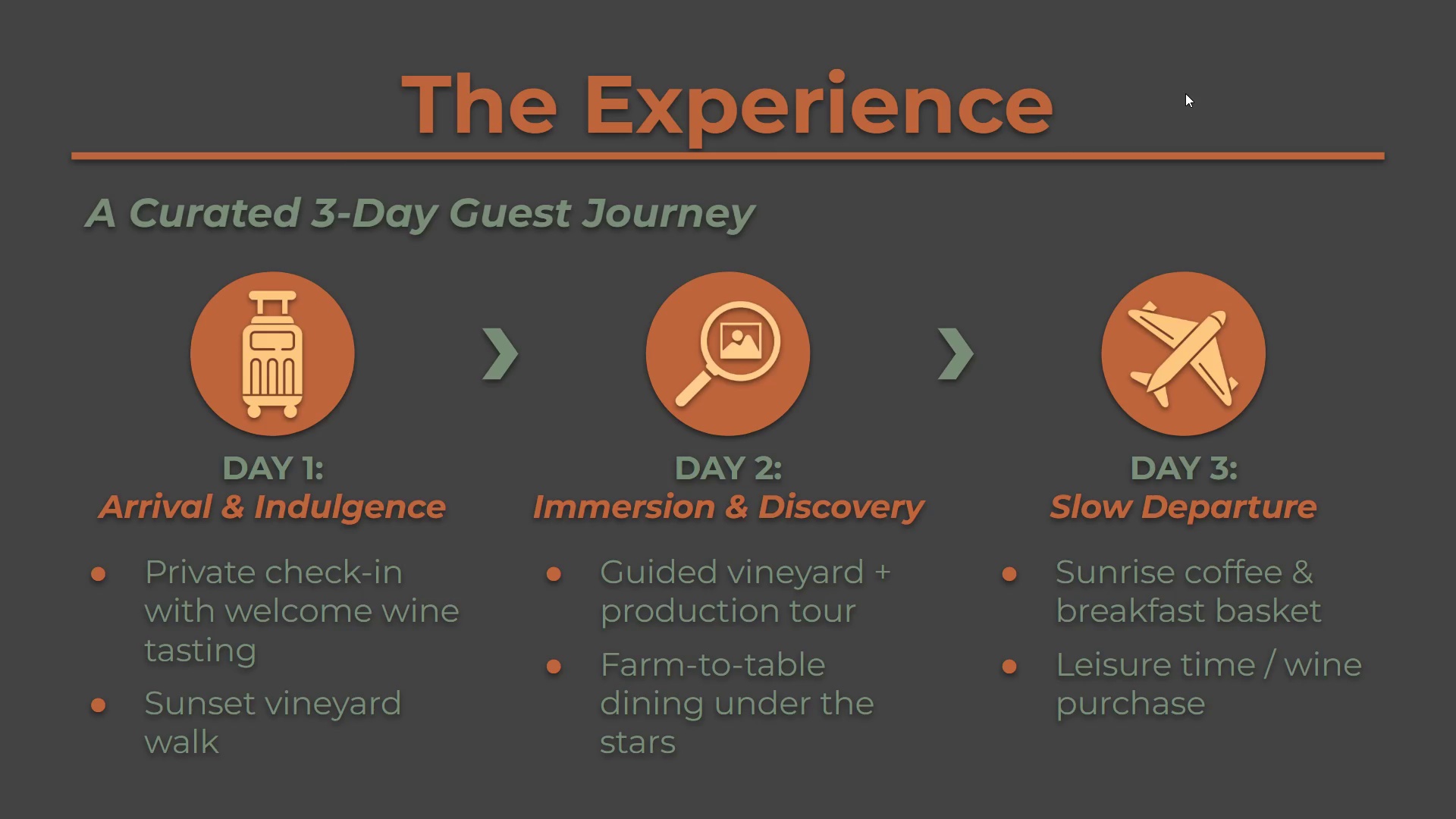 
key(ArrowRight)
 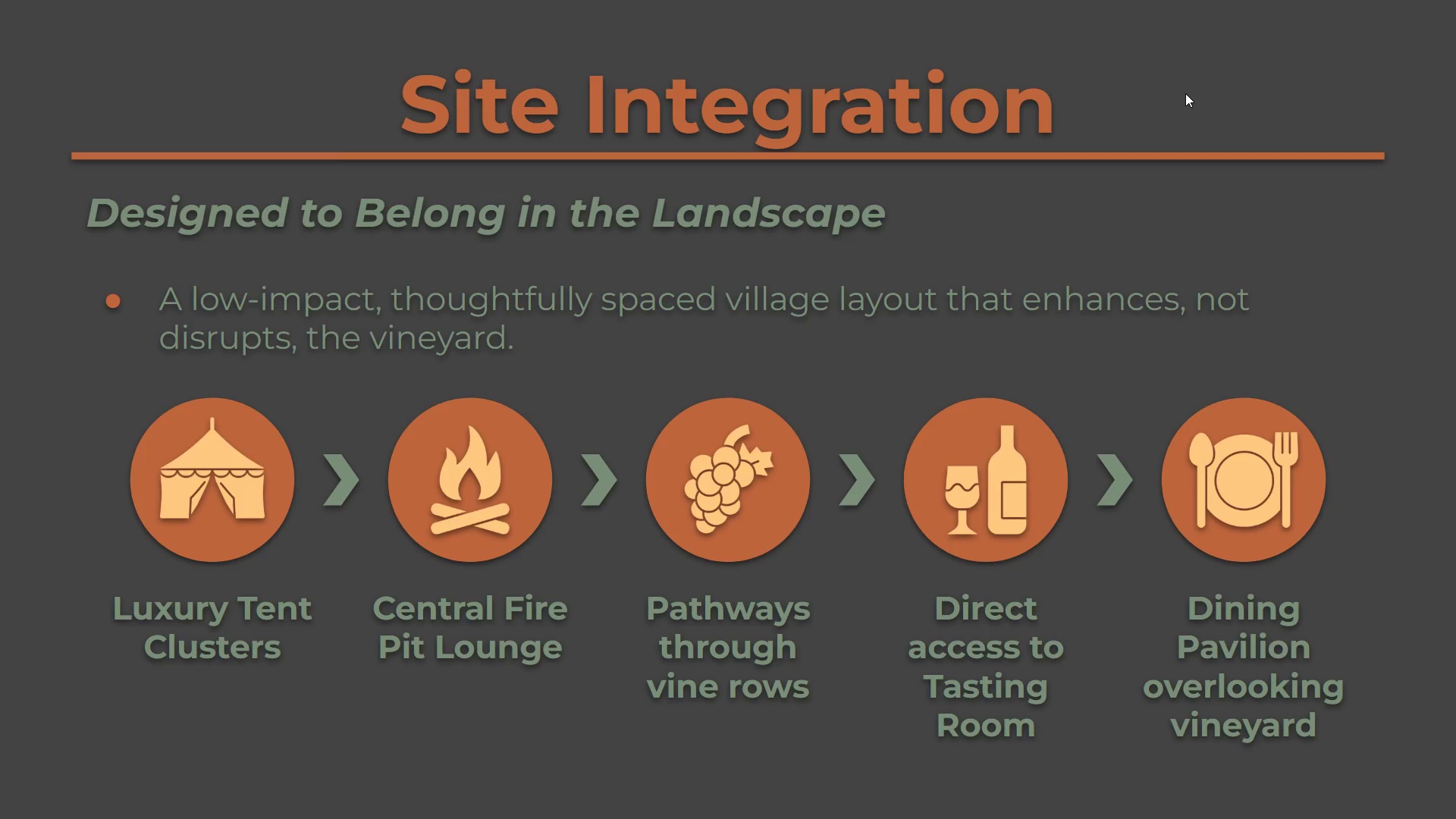 
key(ArrowRight)
 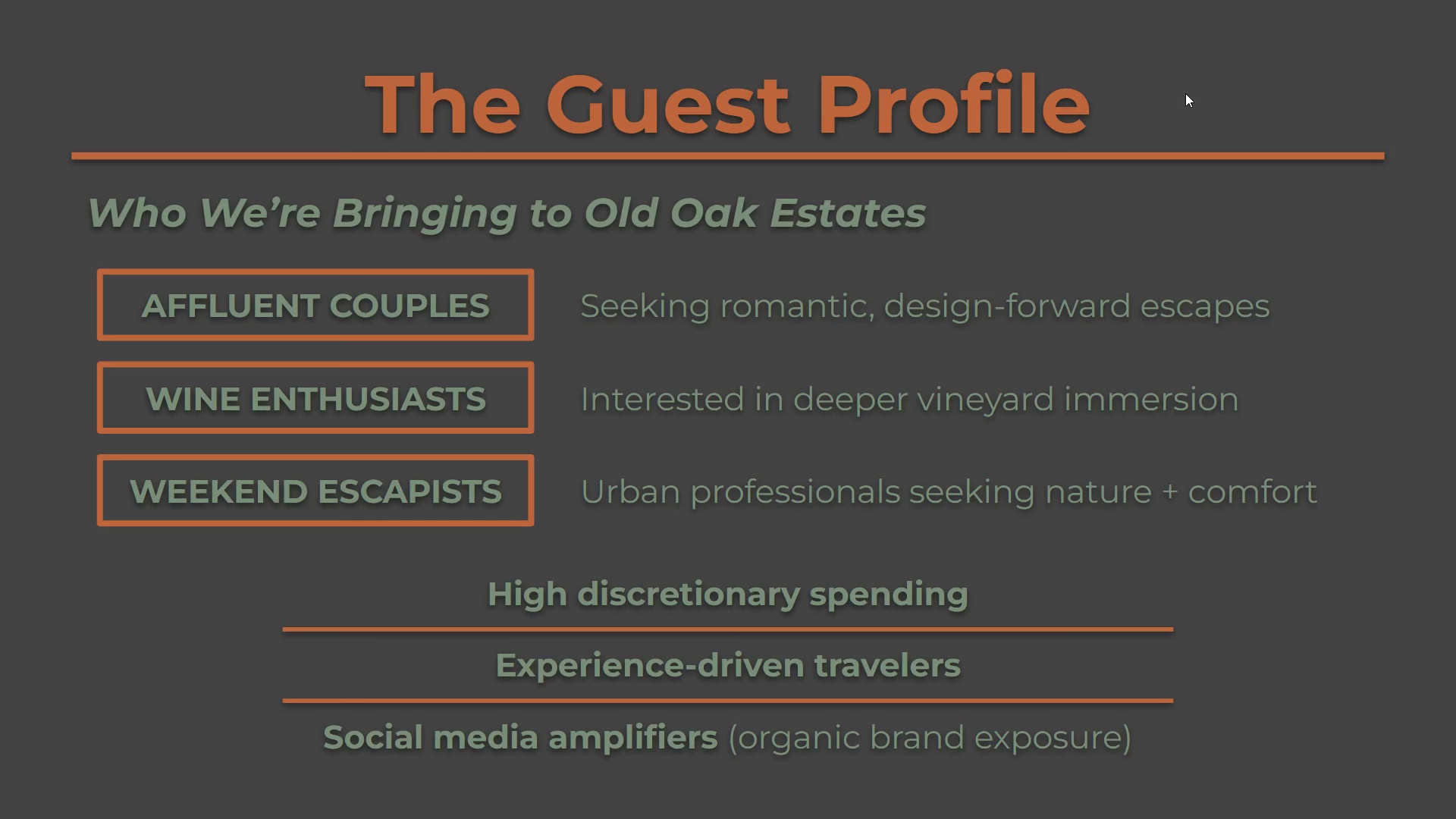 
key(ArrowLeft)
 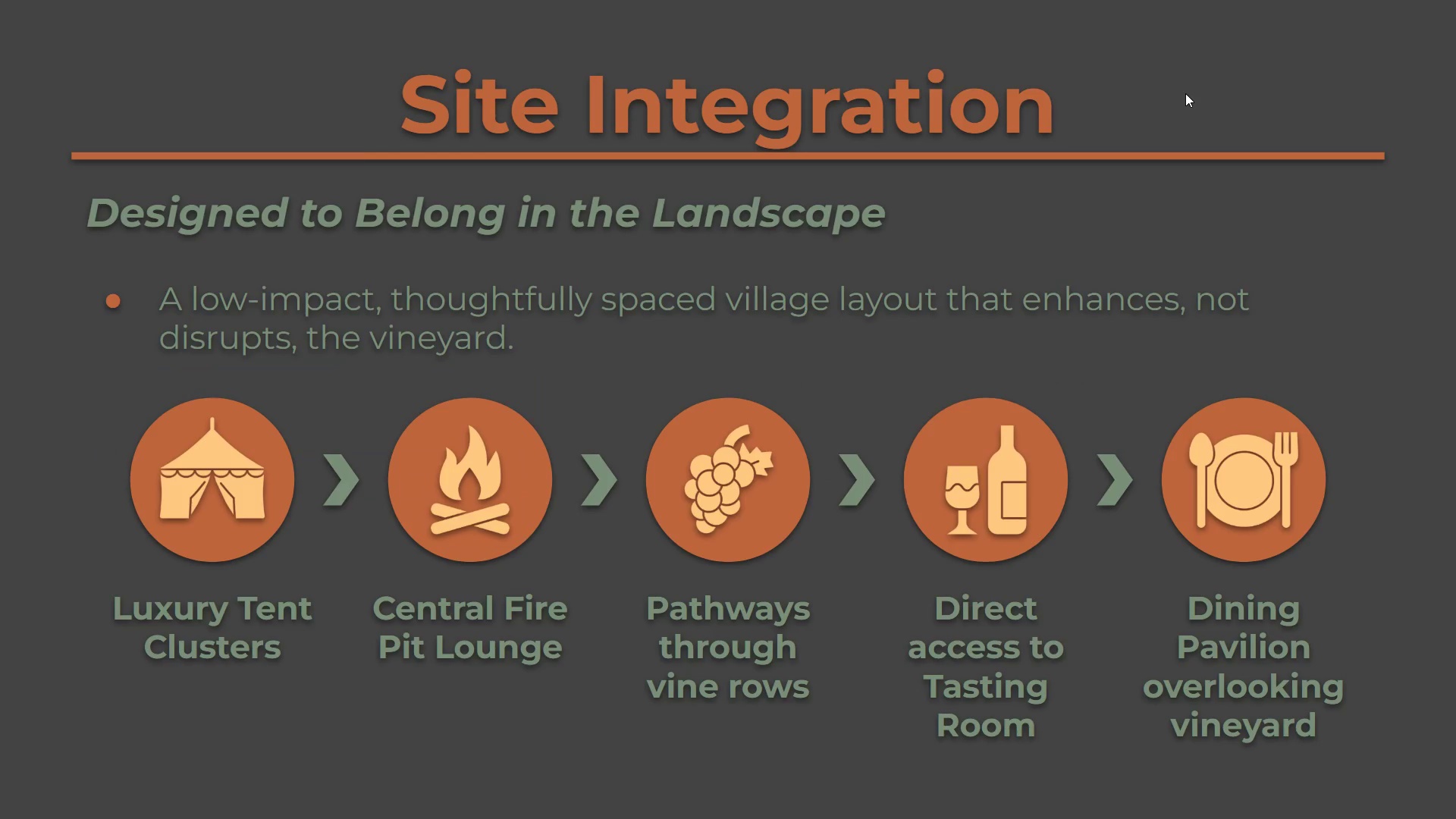 
key(ArrowLeft)
 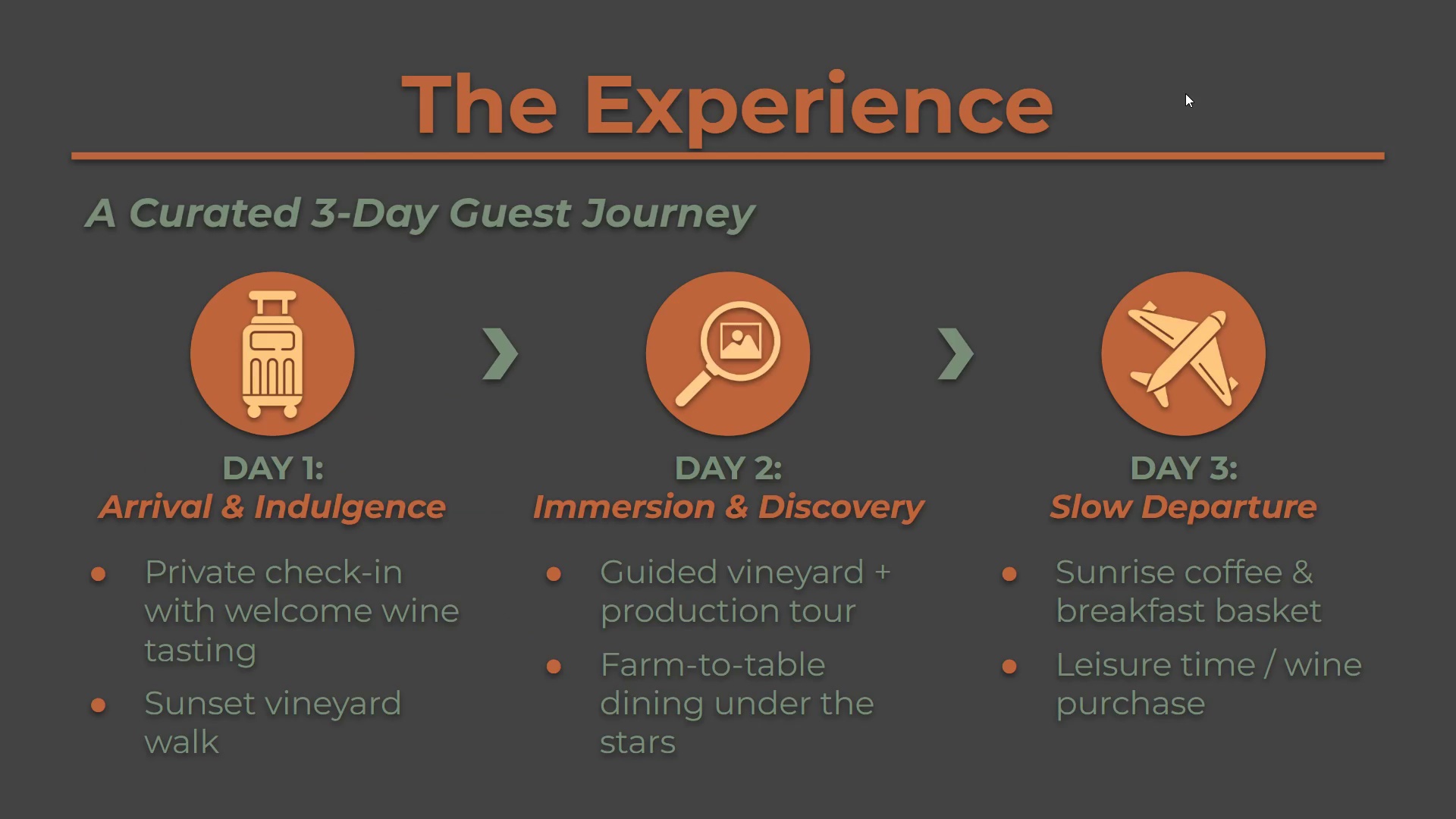 
key(ArrowRight)
 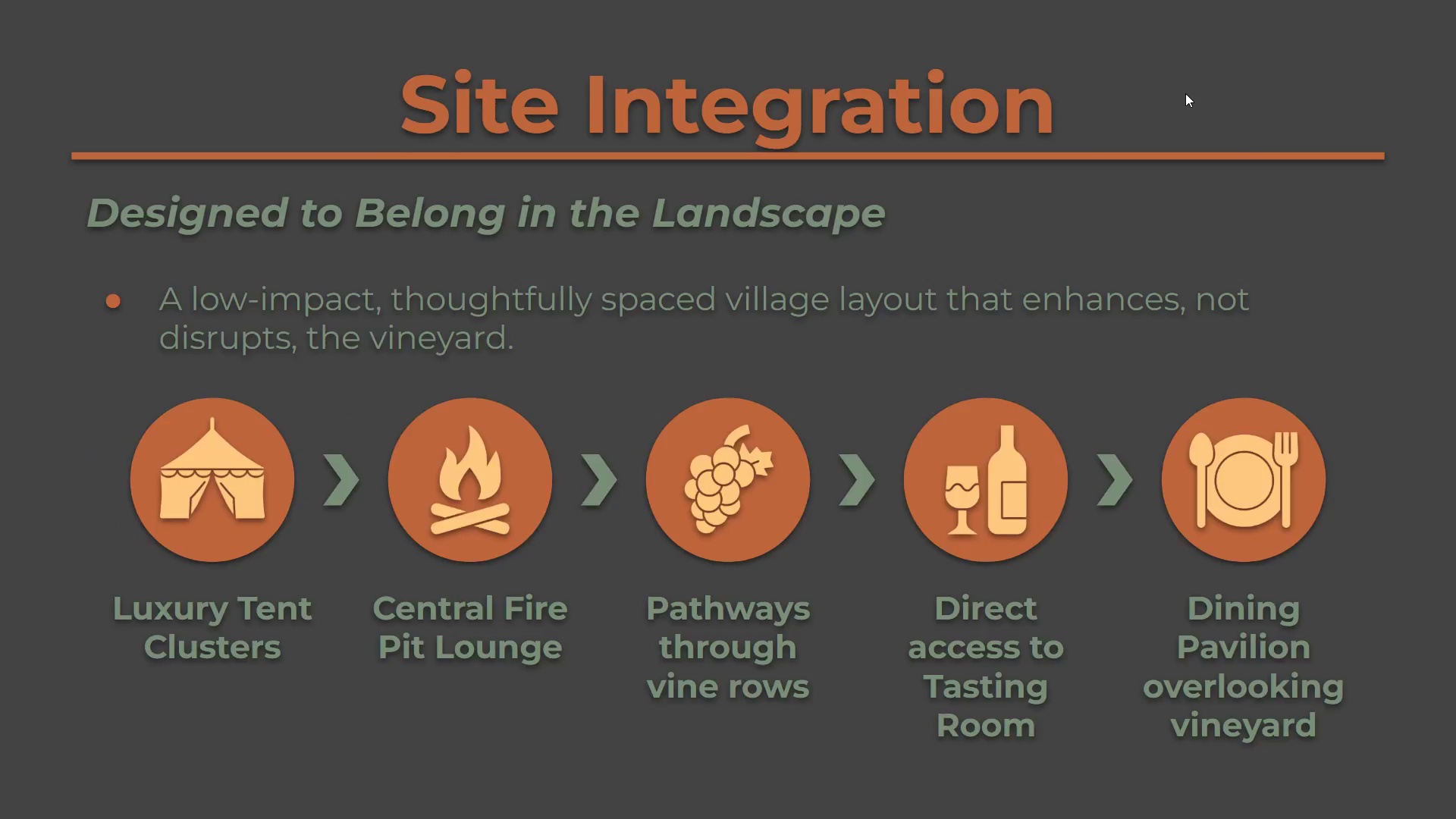 
key(ArrowRight)
 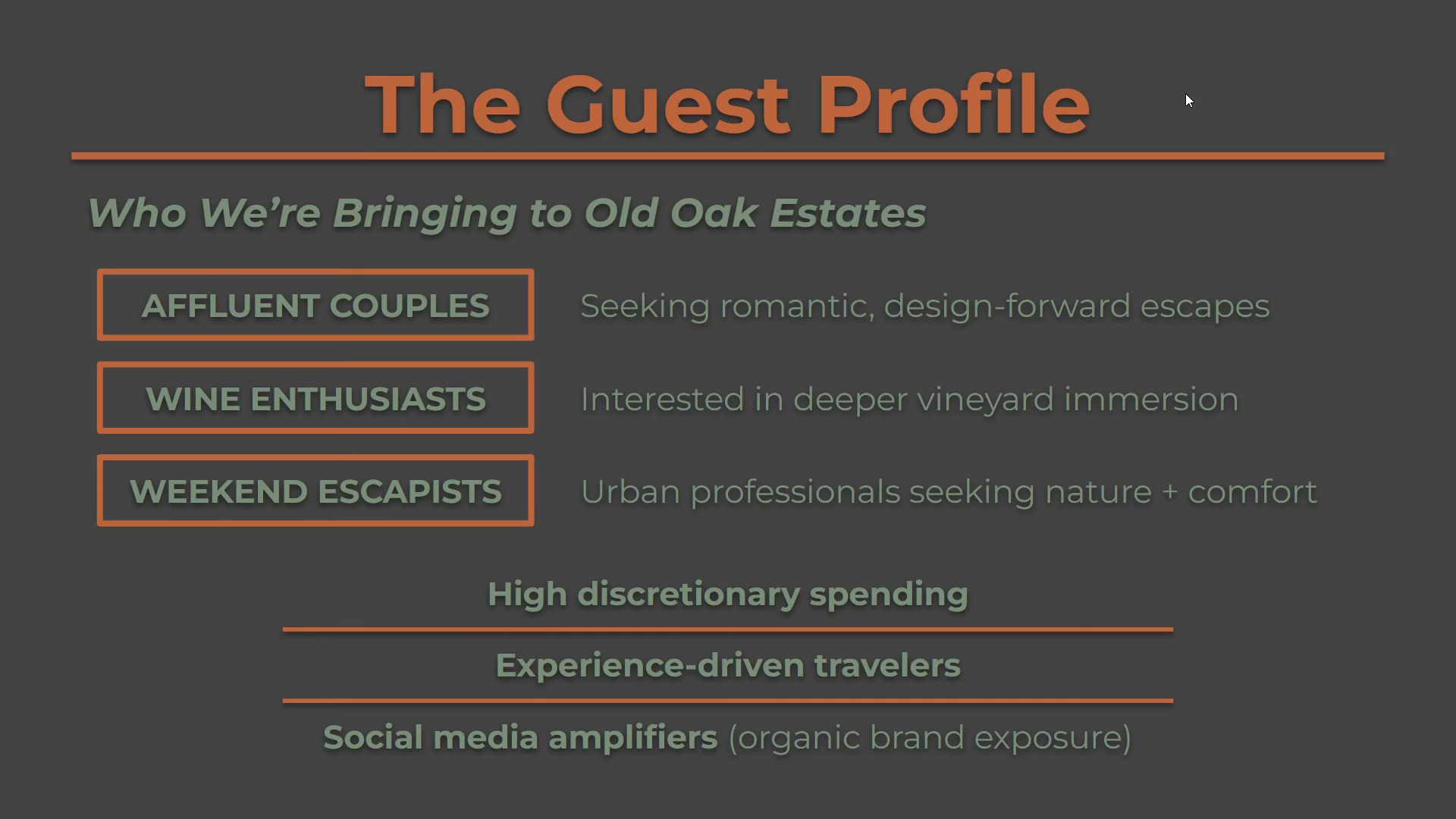 
wait(7.27)
 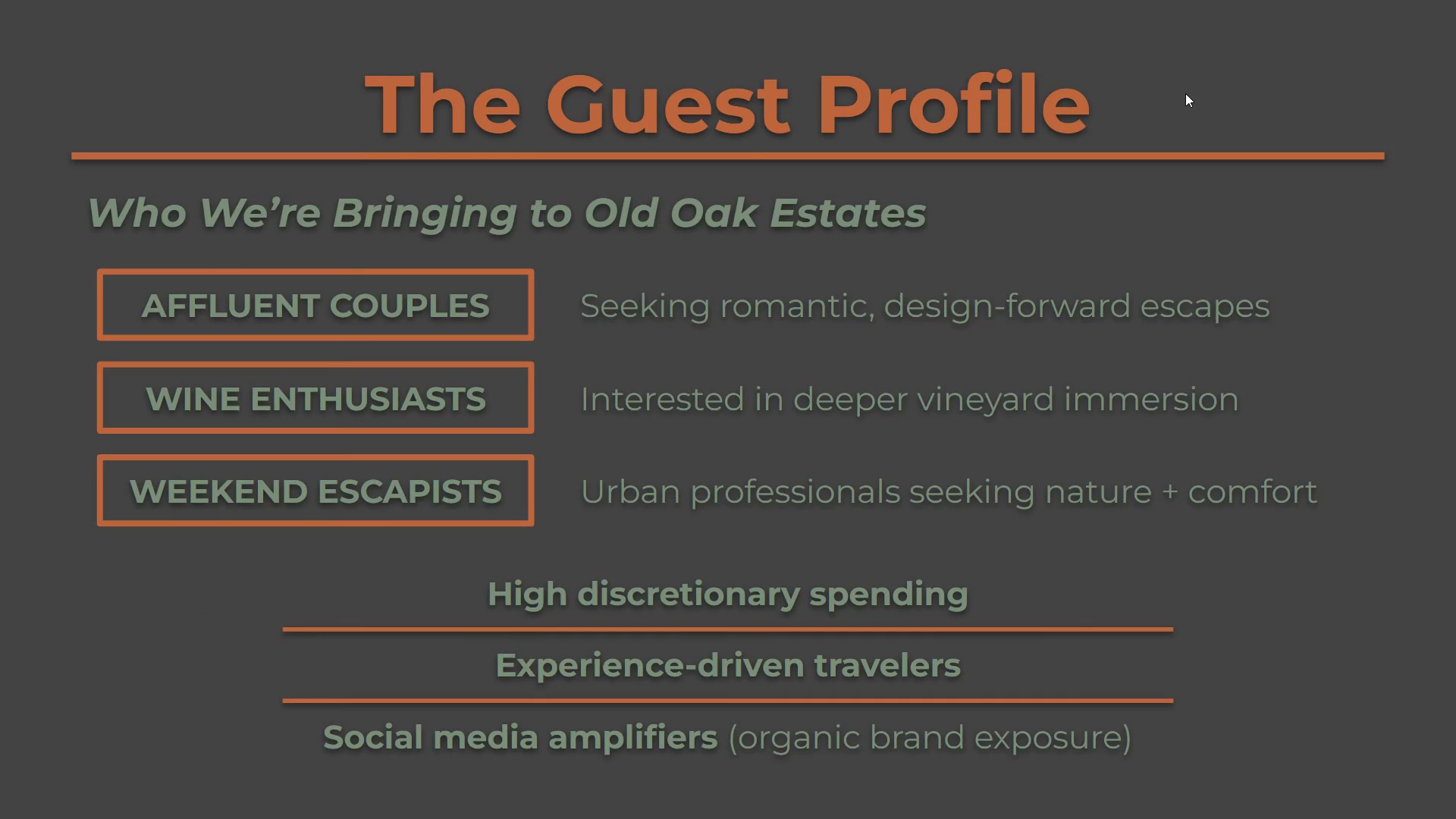 
key(ArrowRight)
 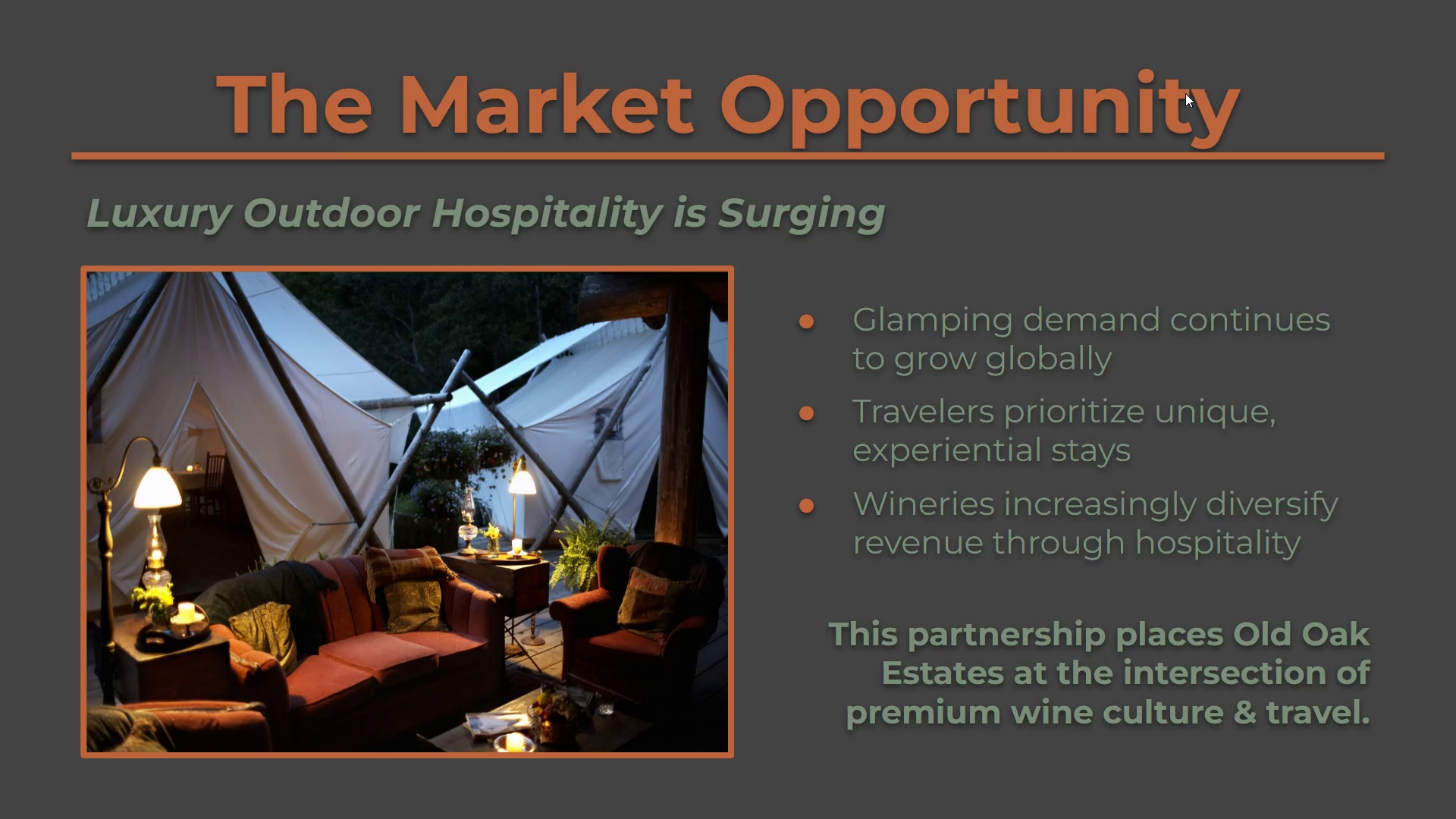 
wait(7.0)
 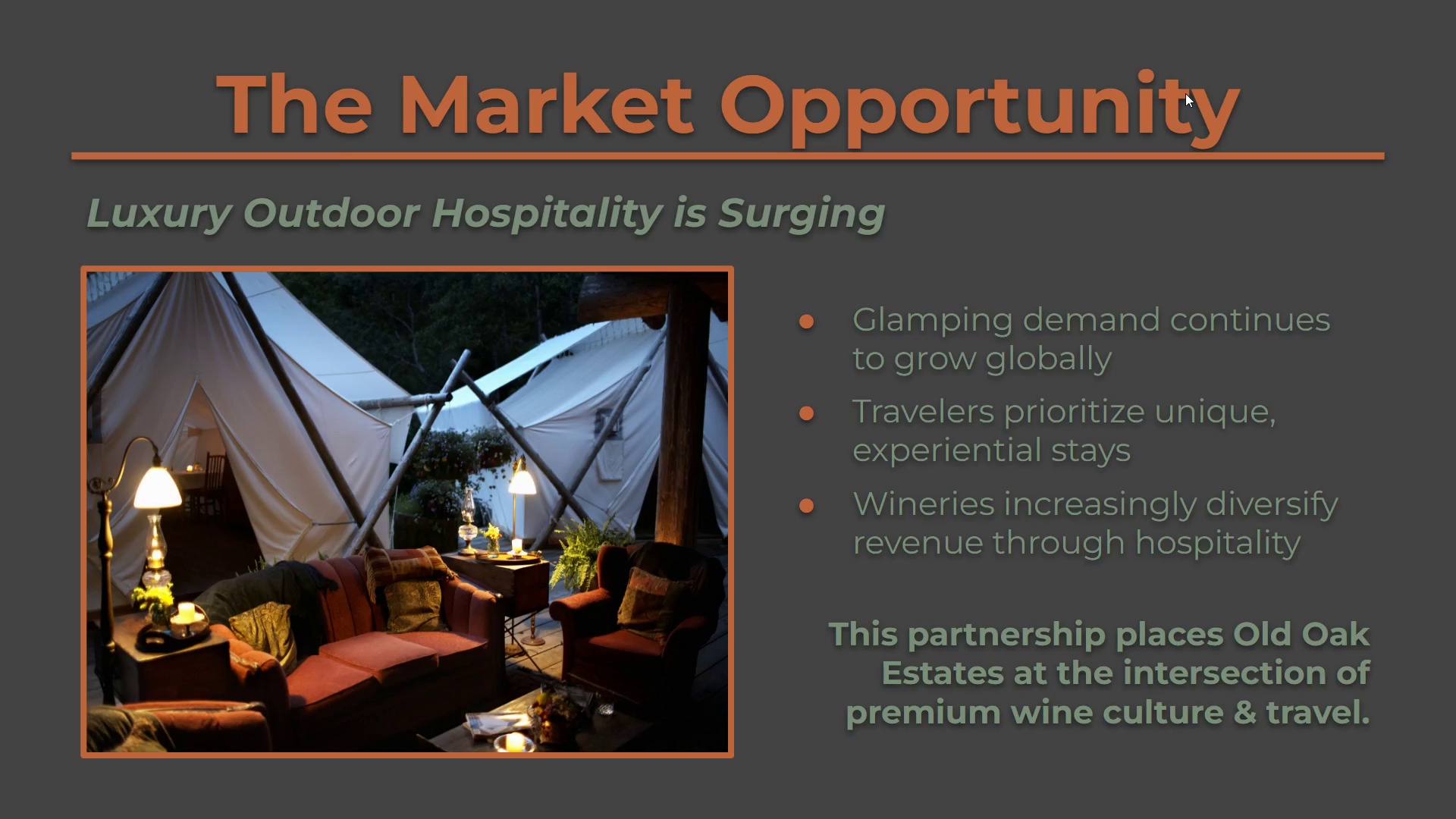 
key(ArrowRight)
 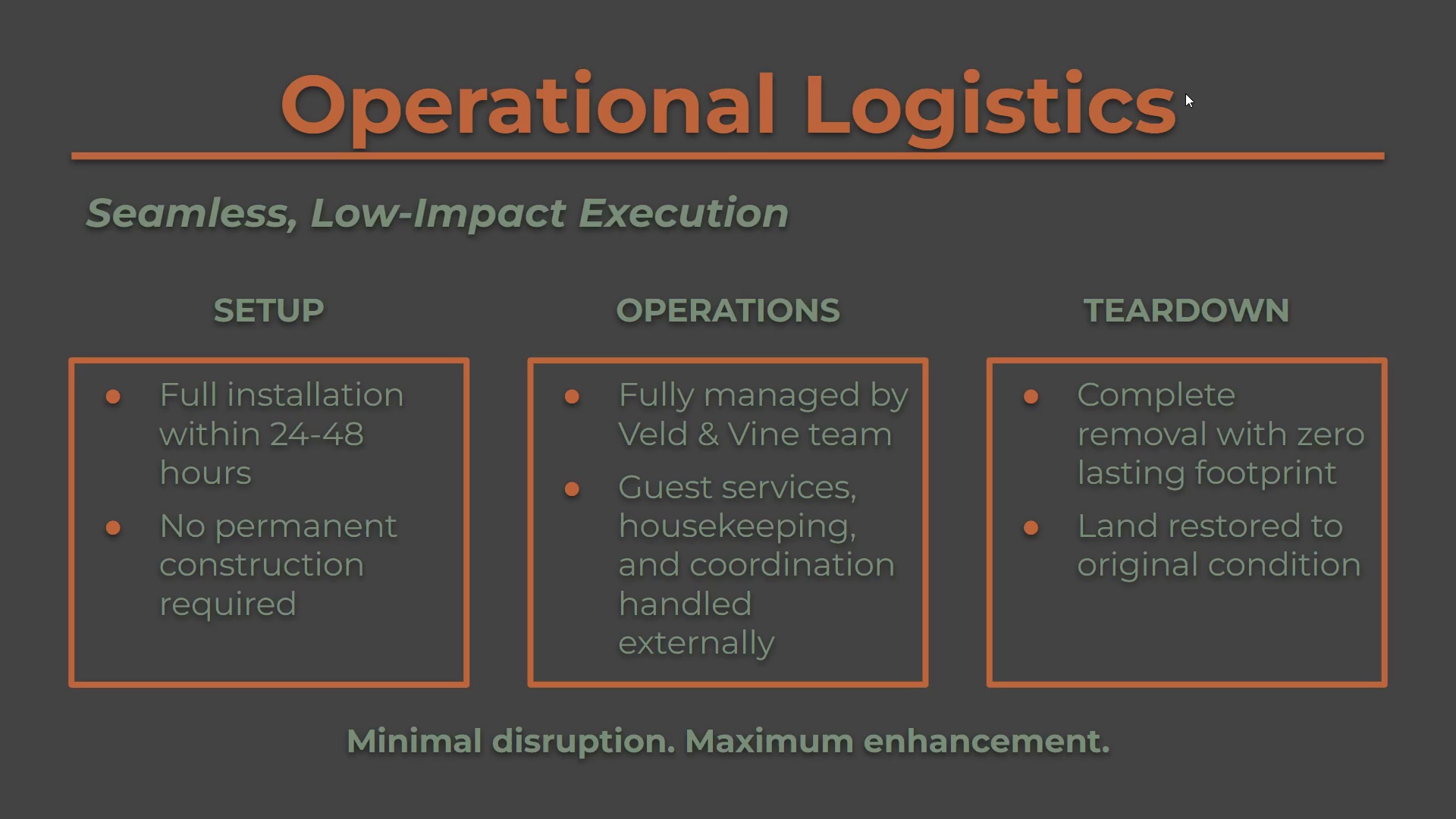 
key(ArrowRight)
 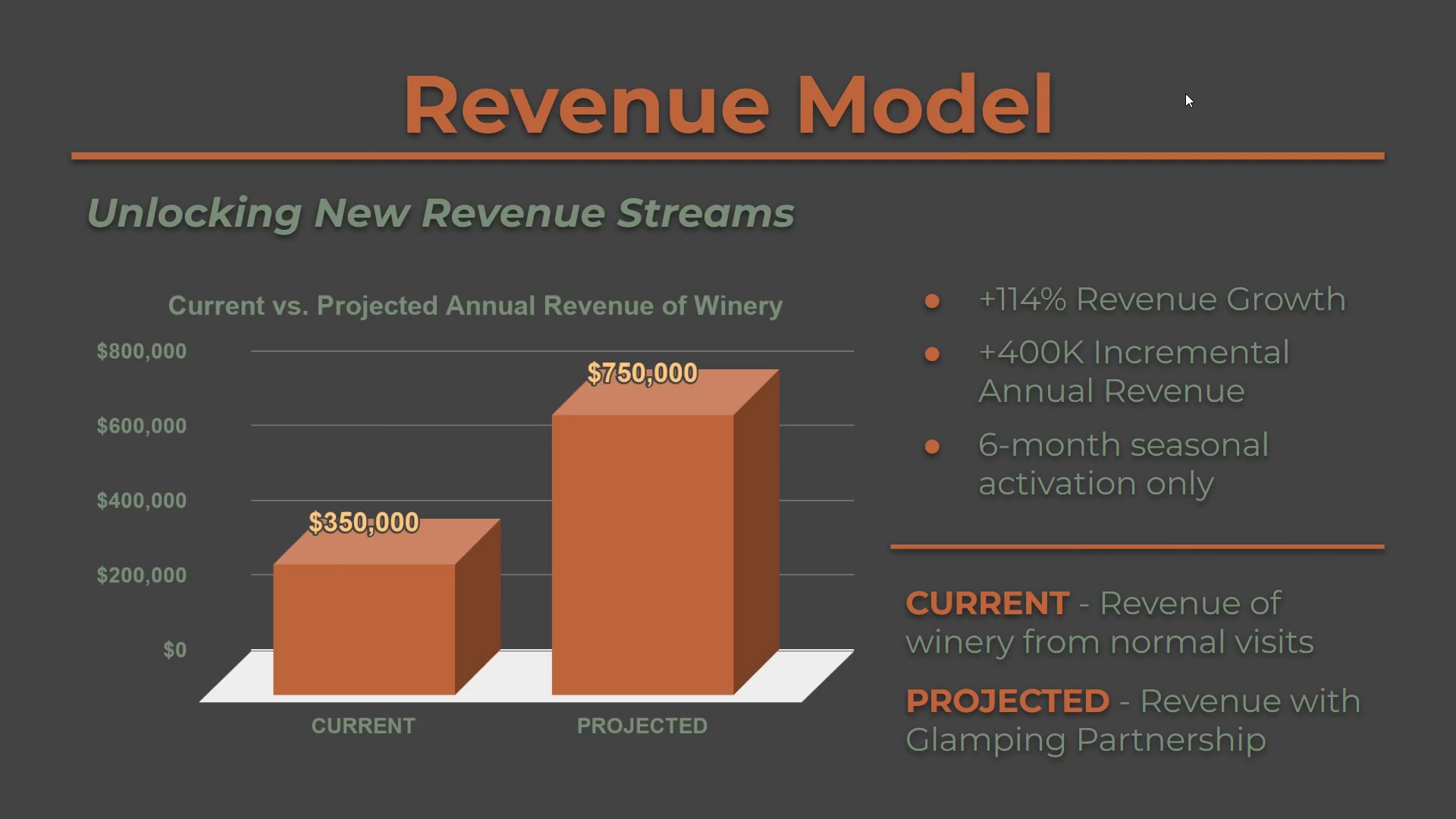 
key(ArrowLeft)
 